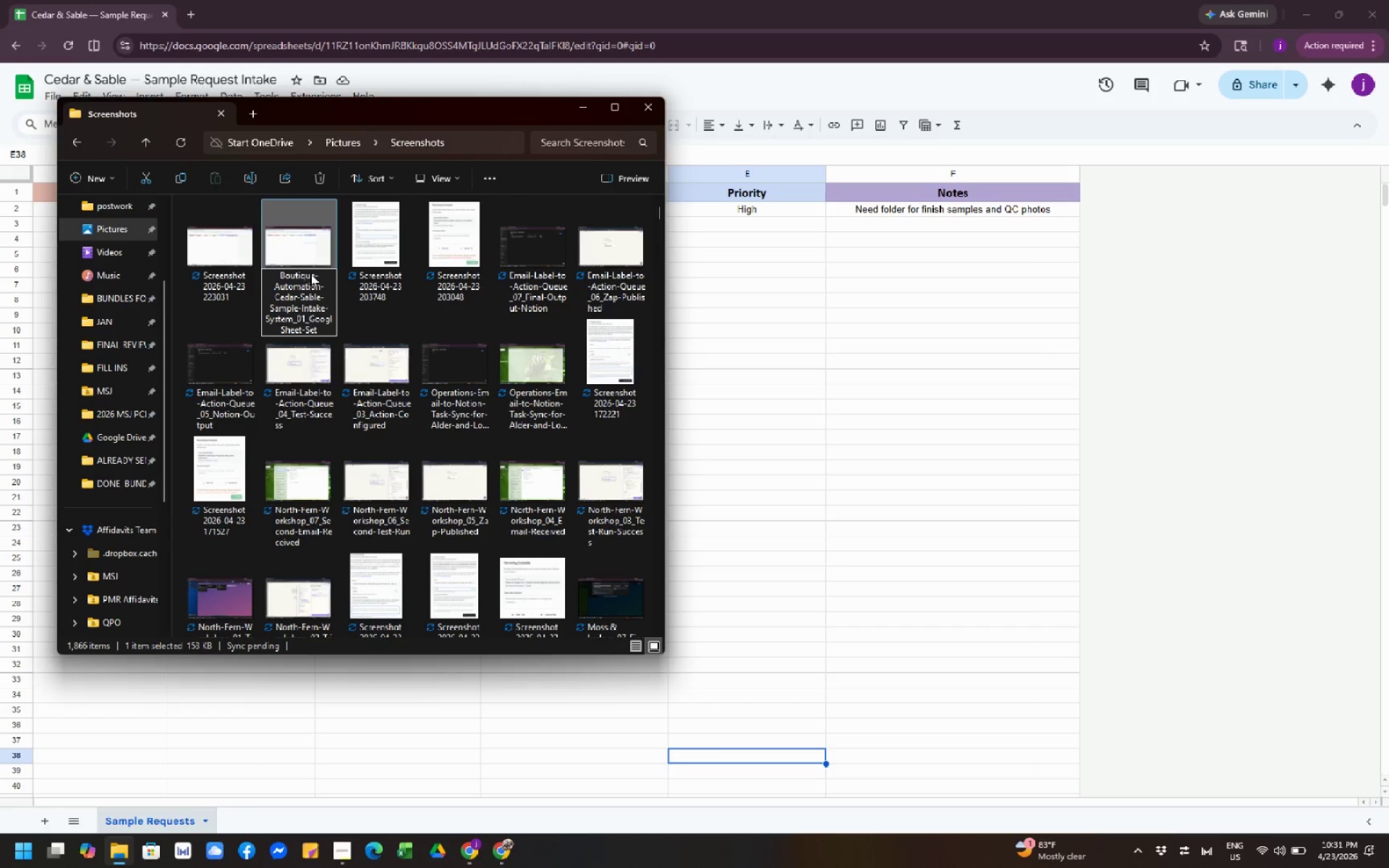 
type(up)
 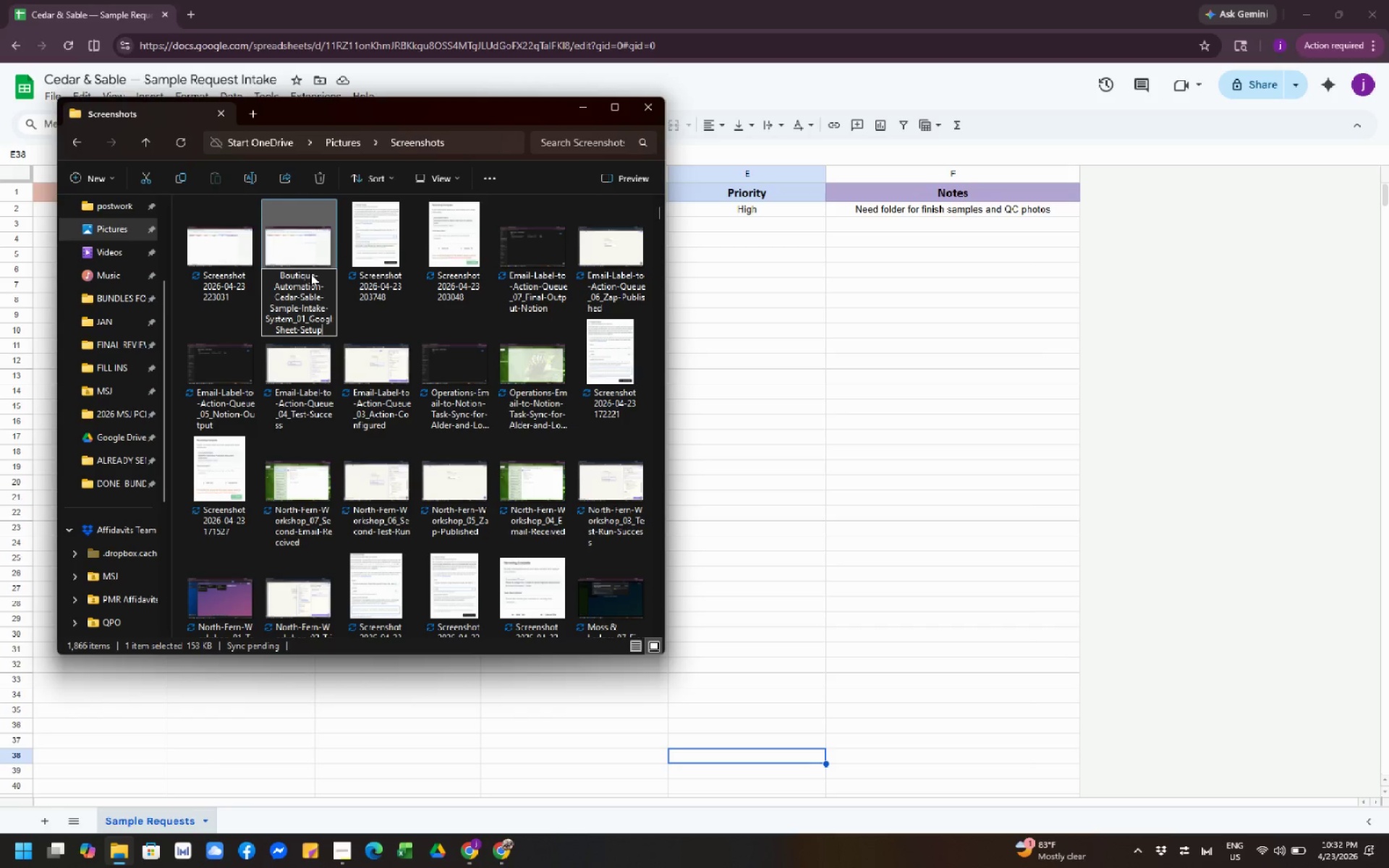 
wait(26.48)
 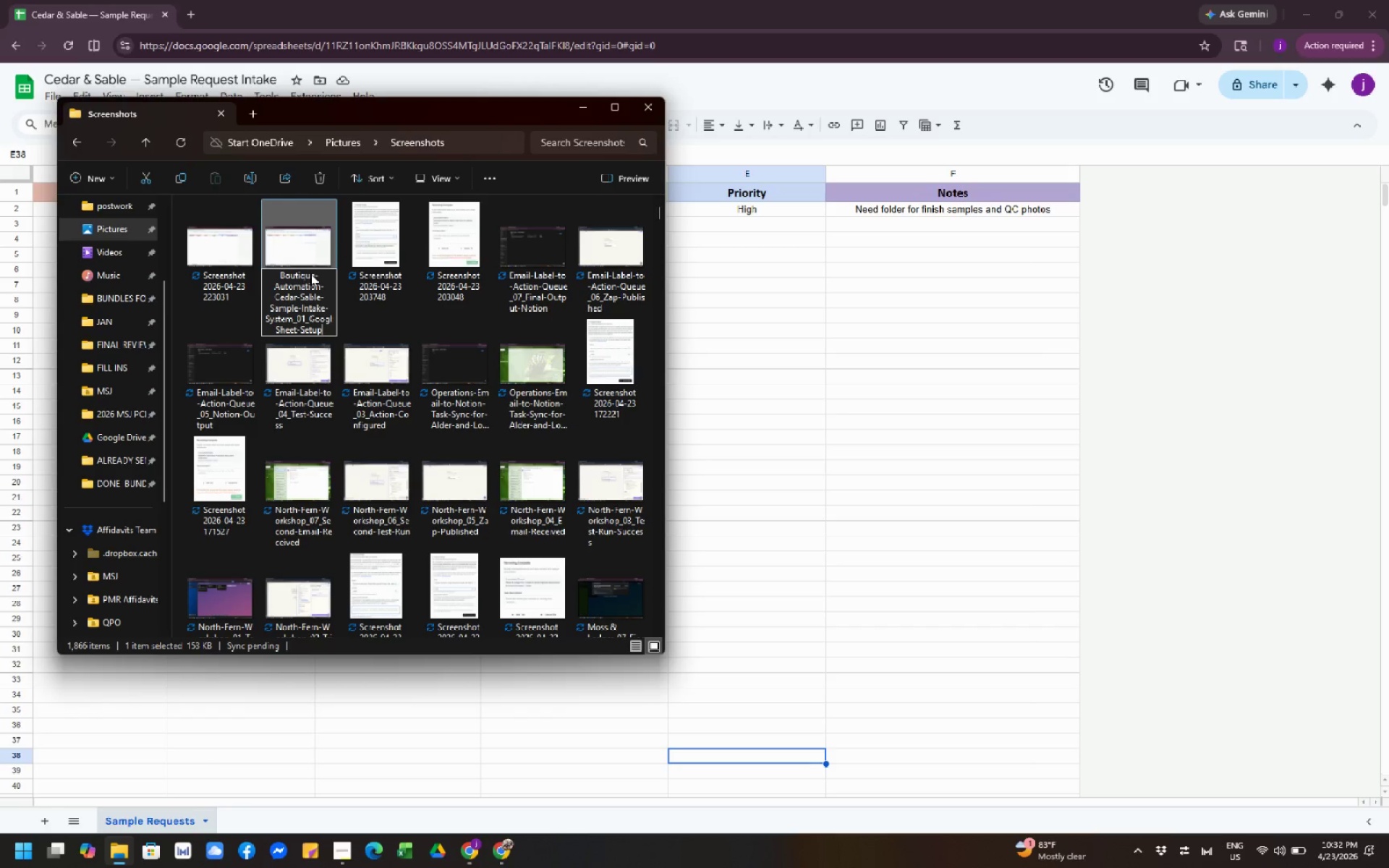 
left_click([362, 271])
 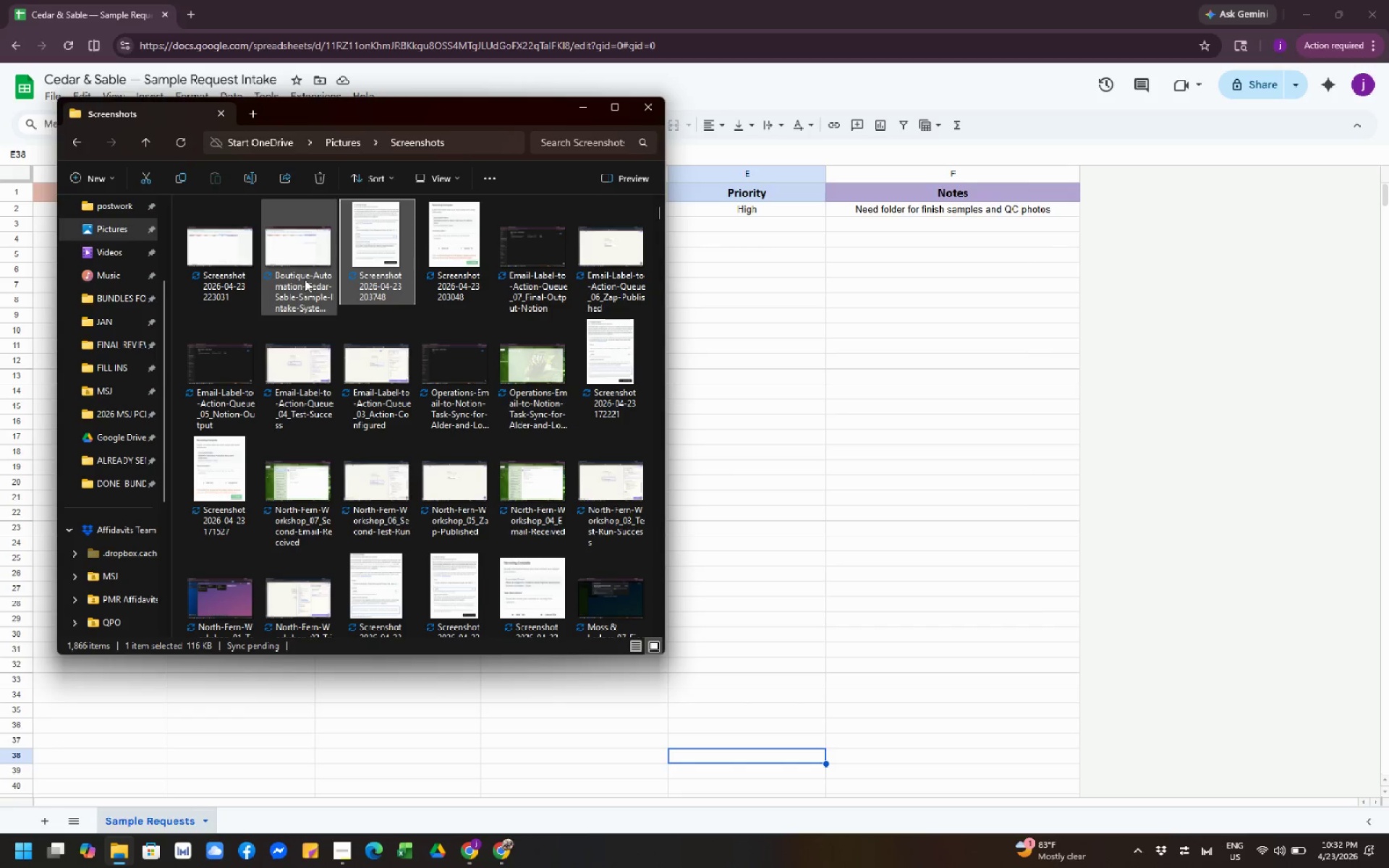 
left_click([305, 279])
 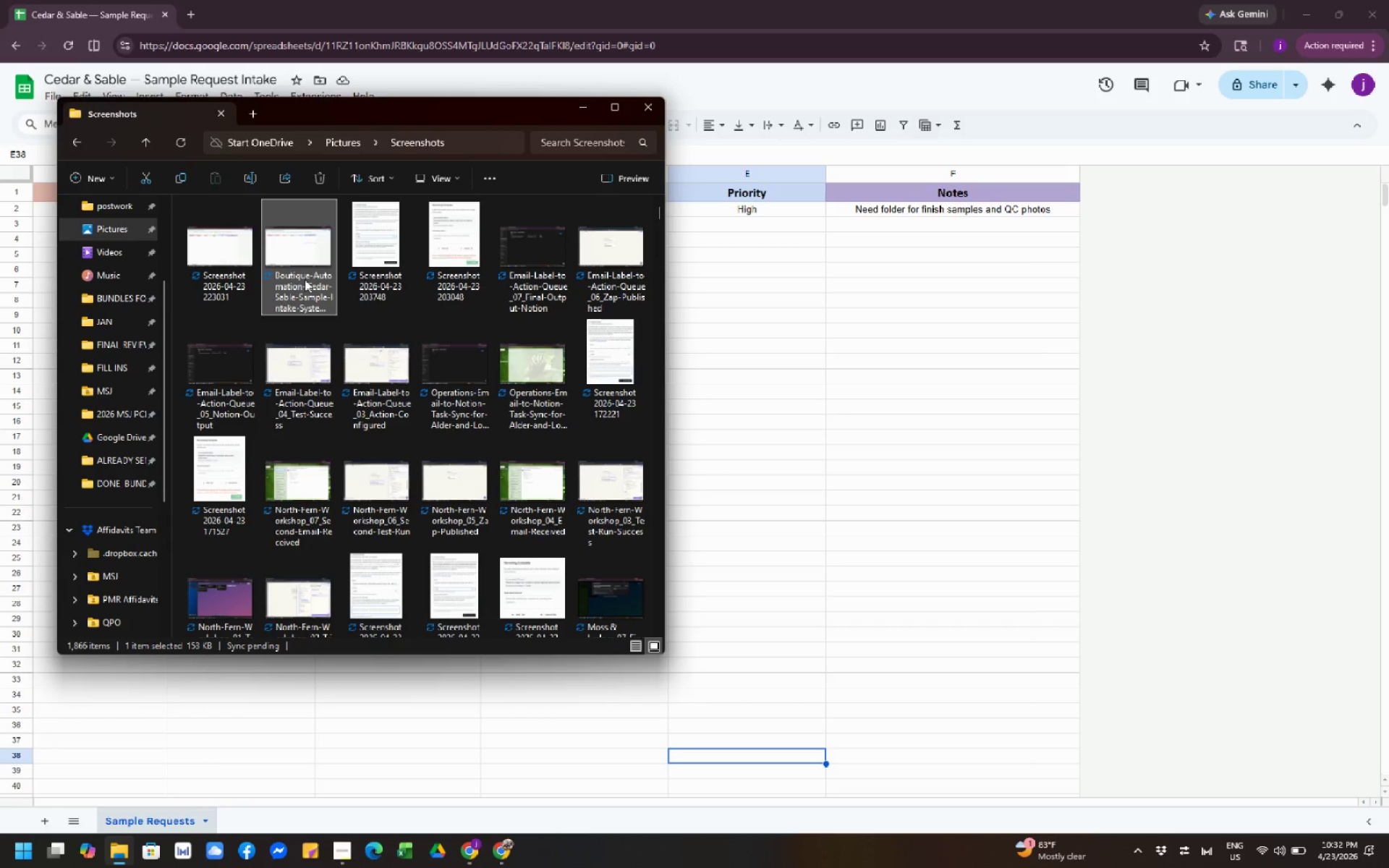 
key(F2)
 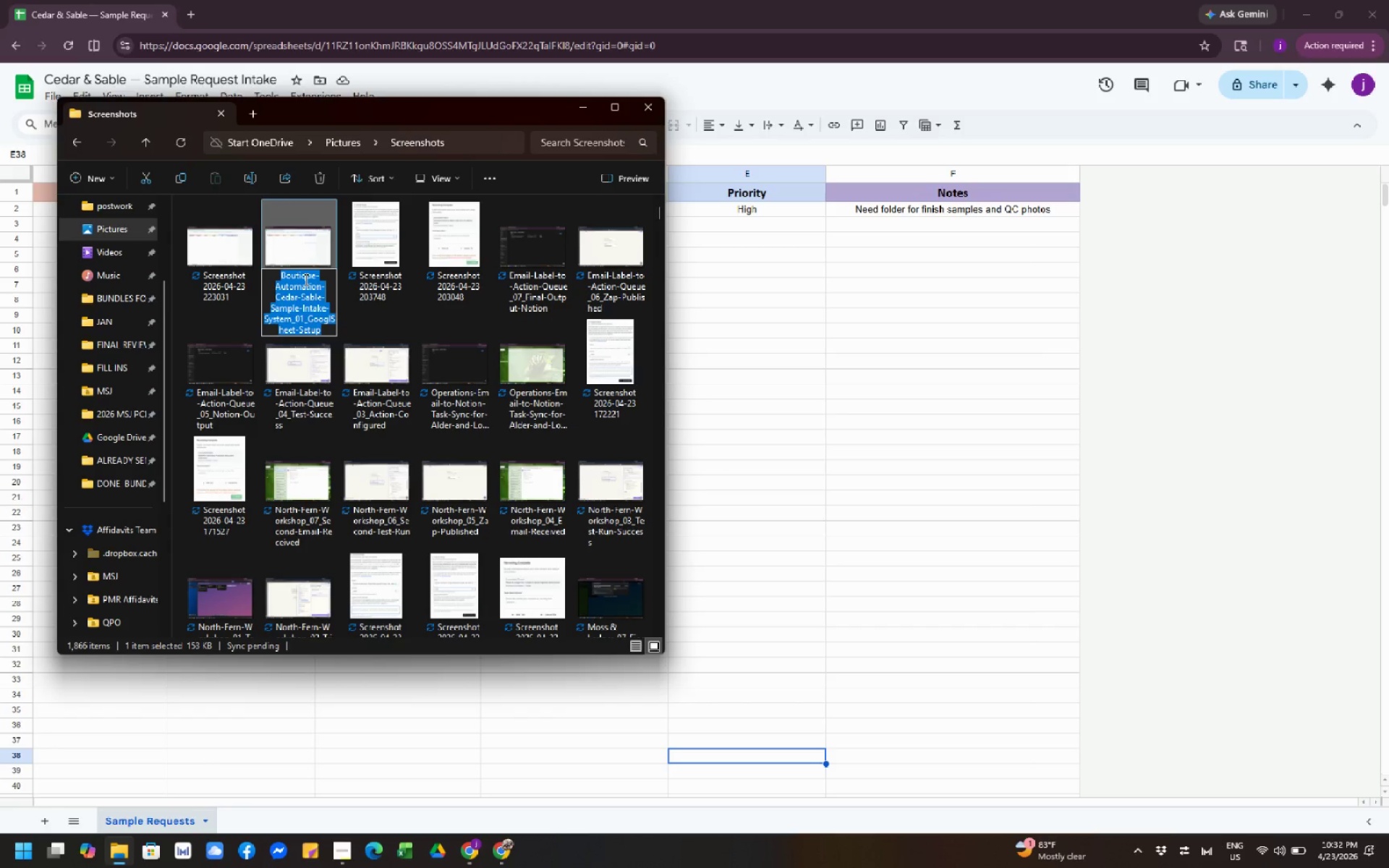 
key(Control+C)
 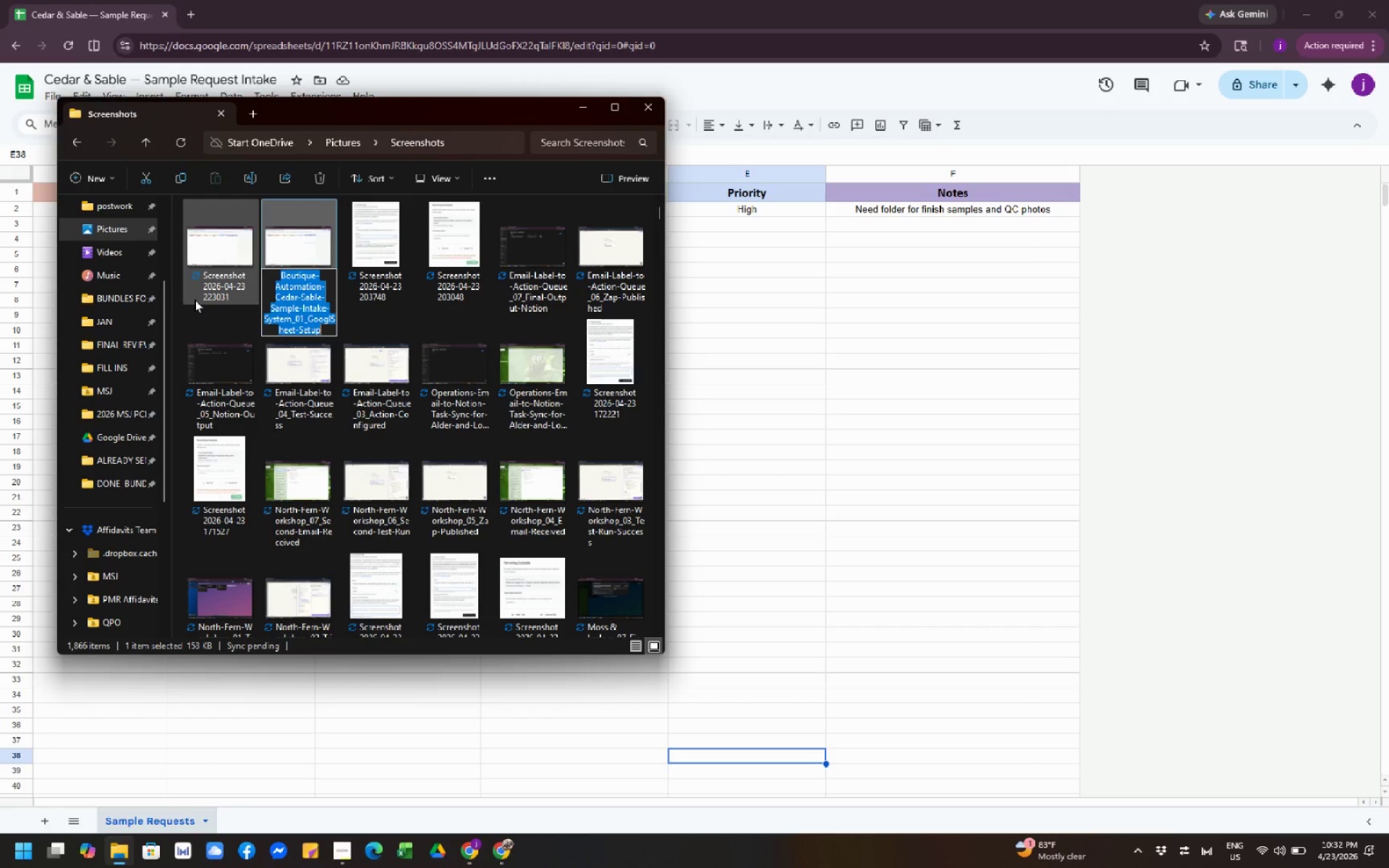 
wait(12.56)
 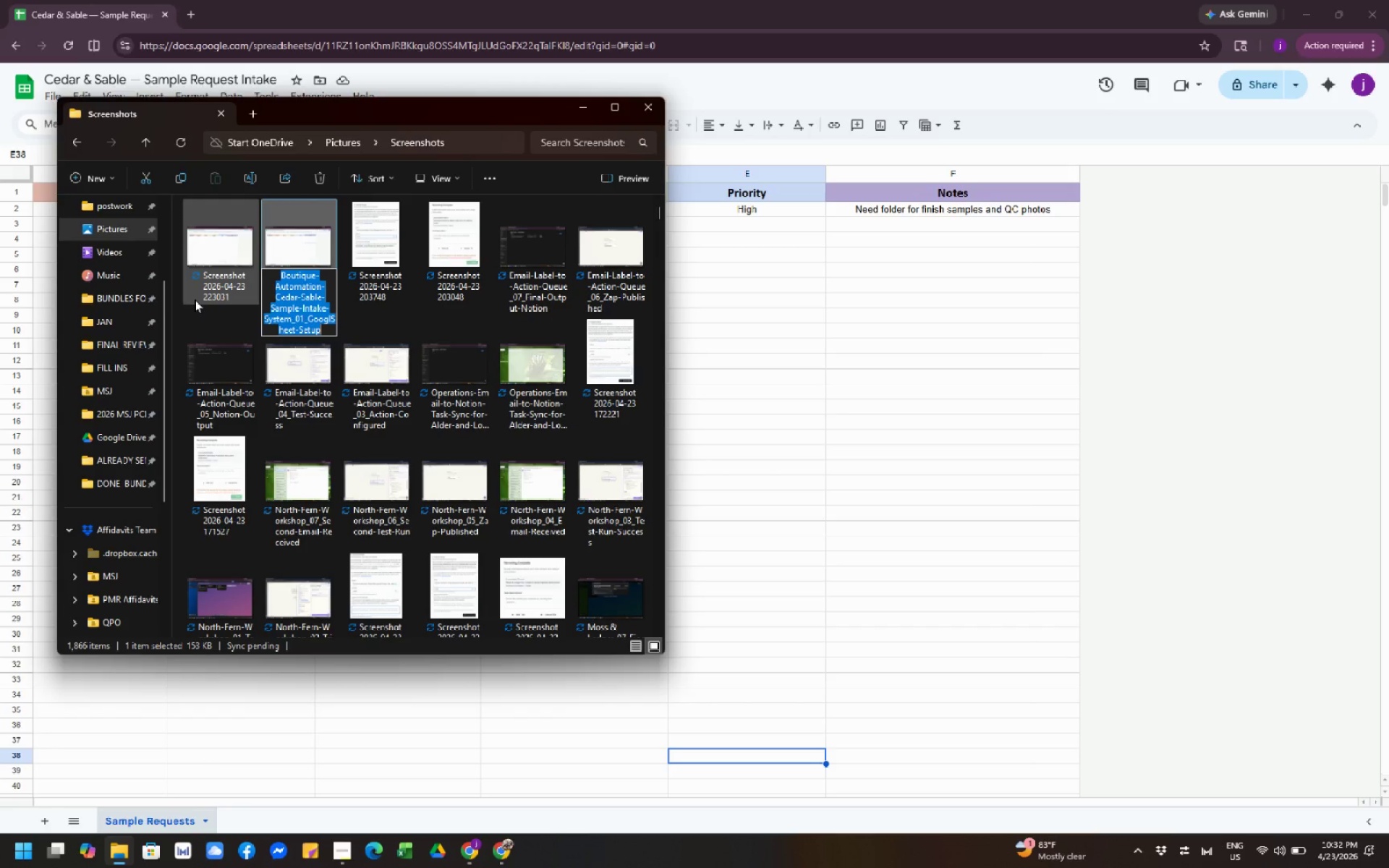 
left_click([195, 299])
 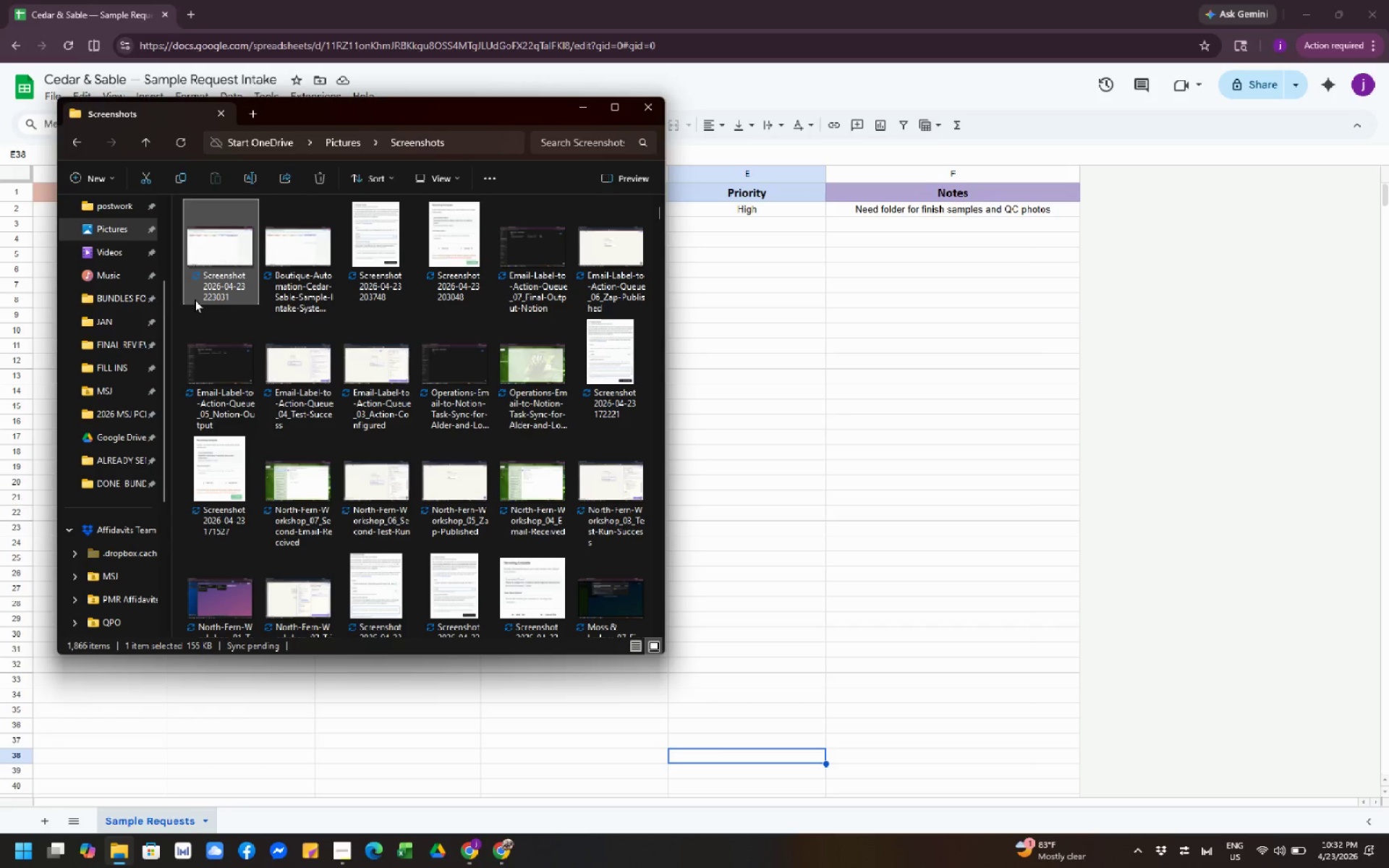 
key(F2)
 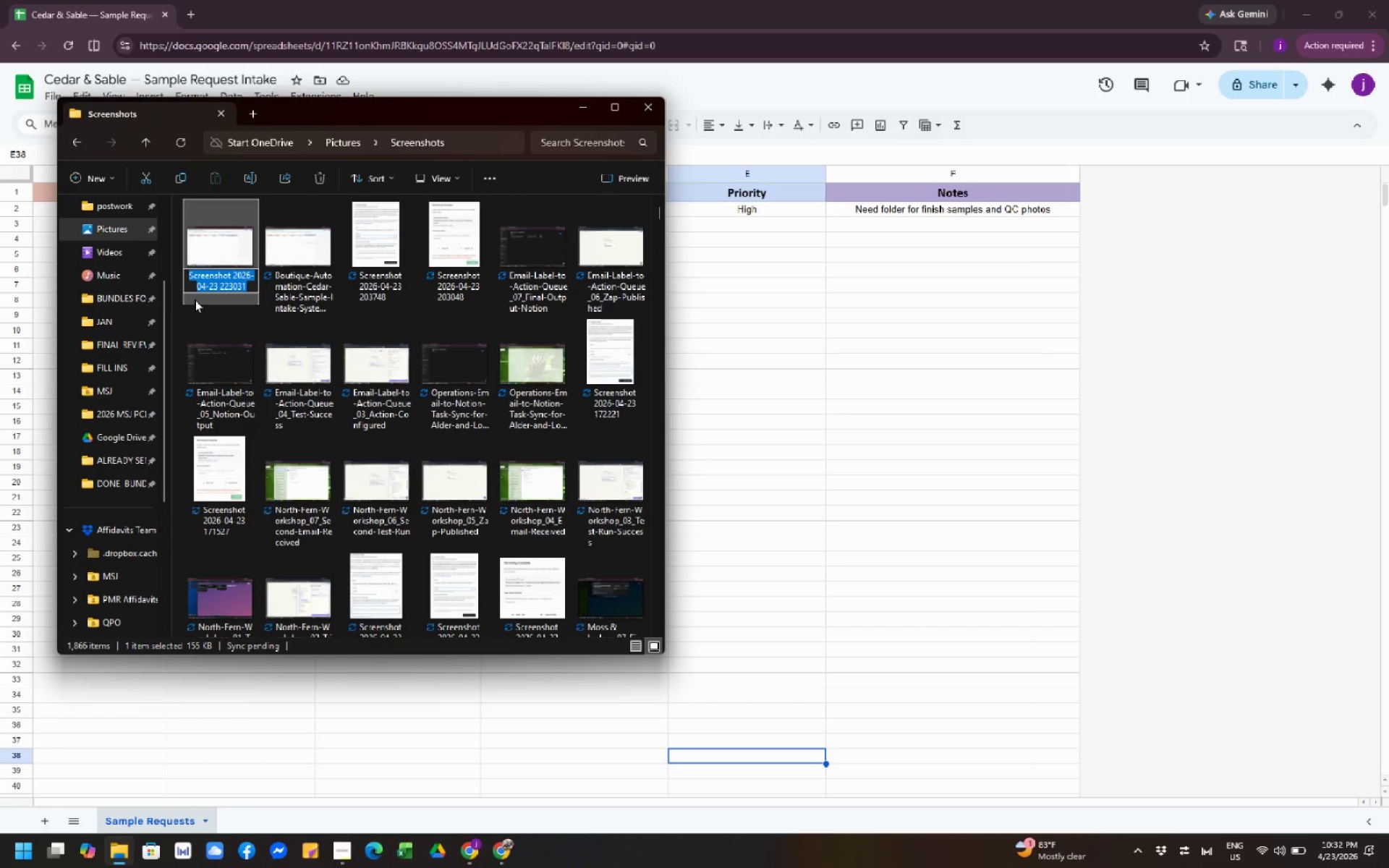 
key(Control+V)
 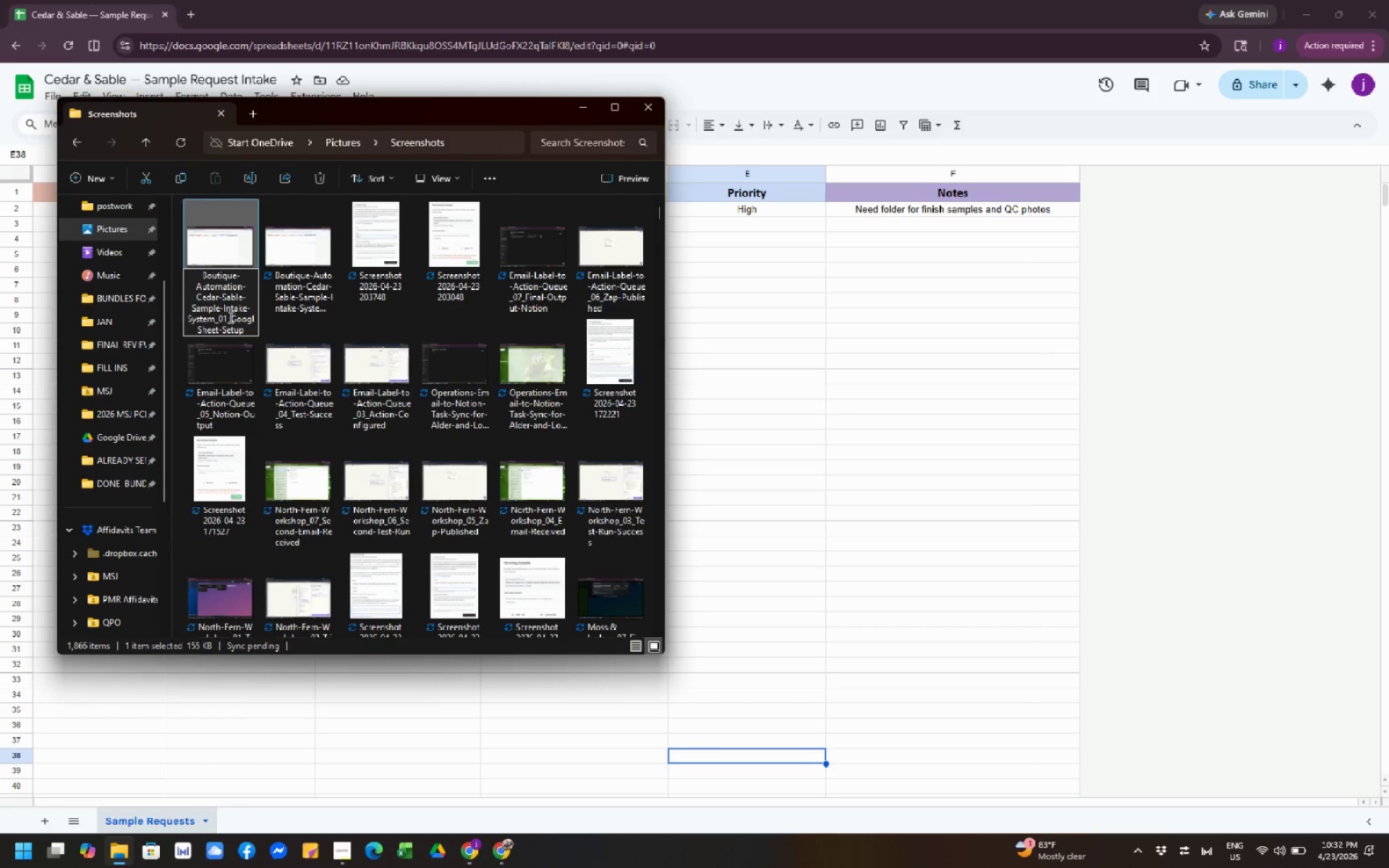 
left_click([228, 318])
 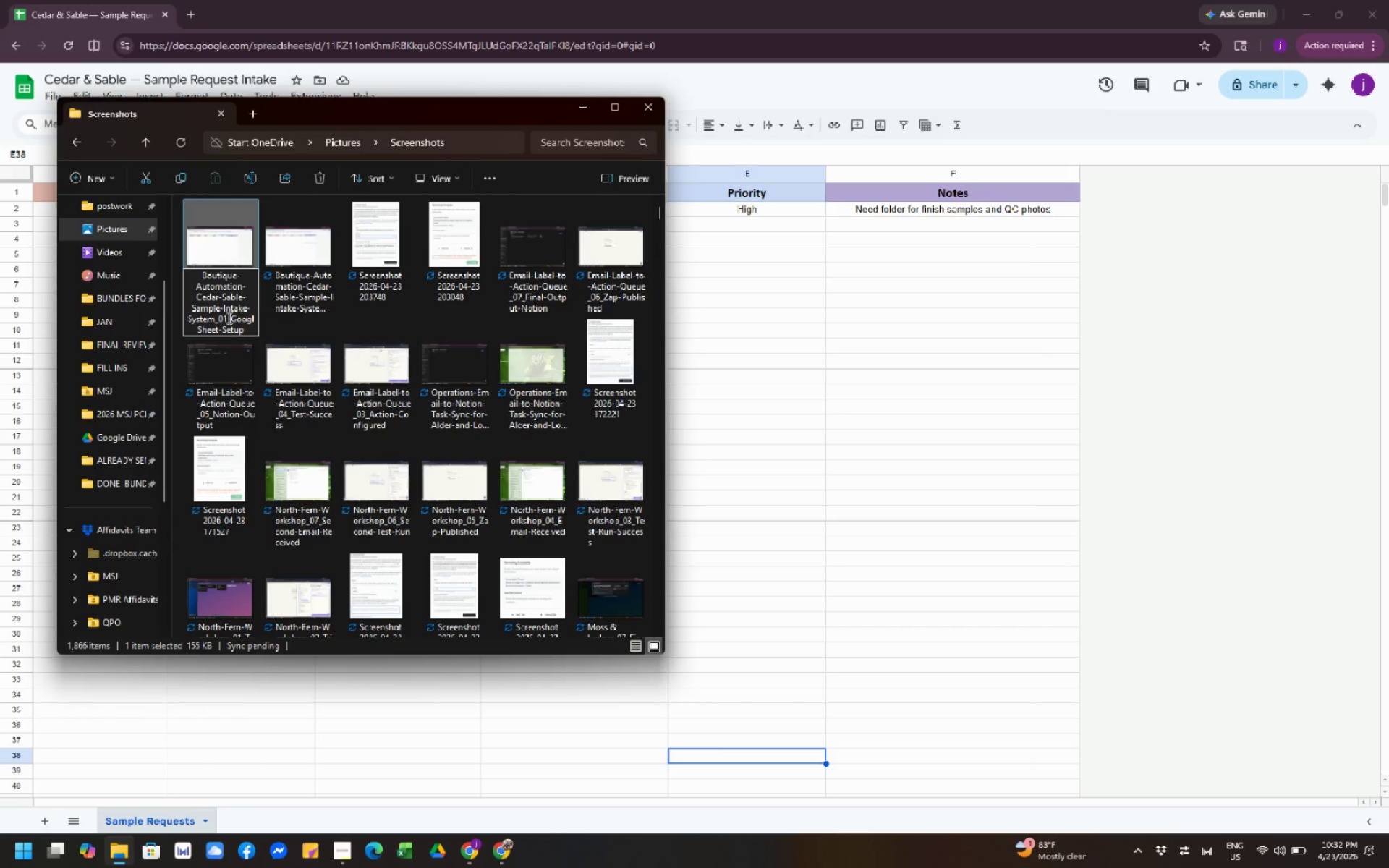 
key(Backspace)
 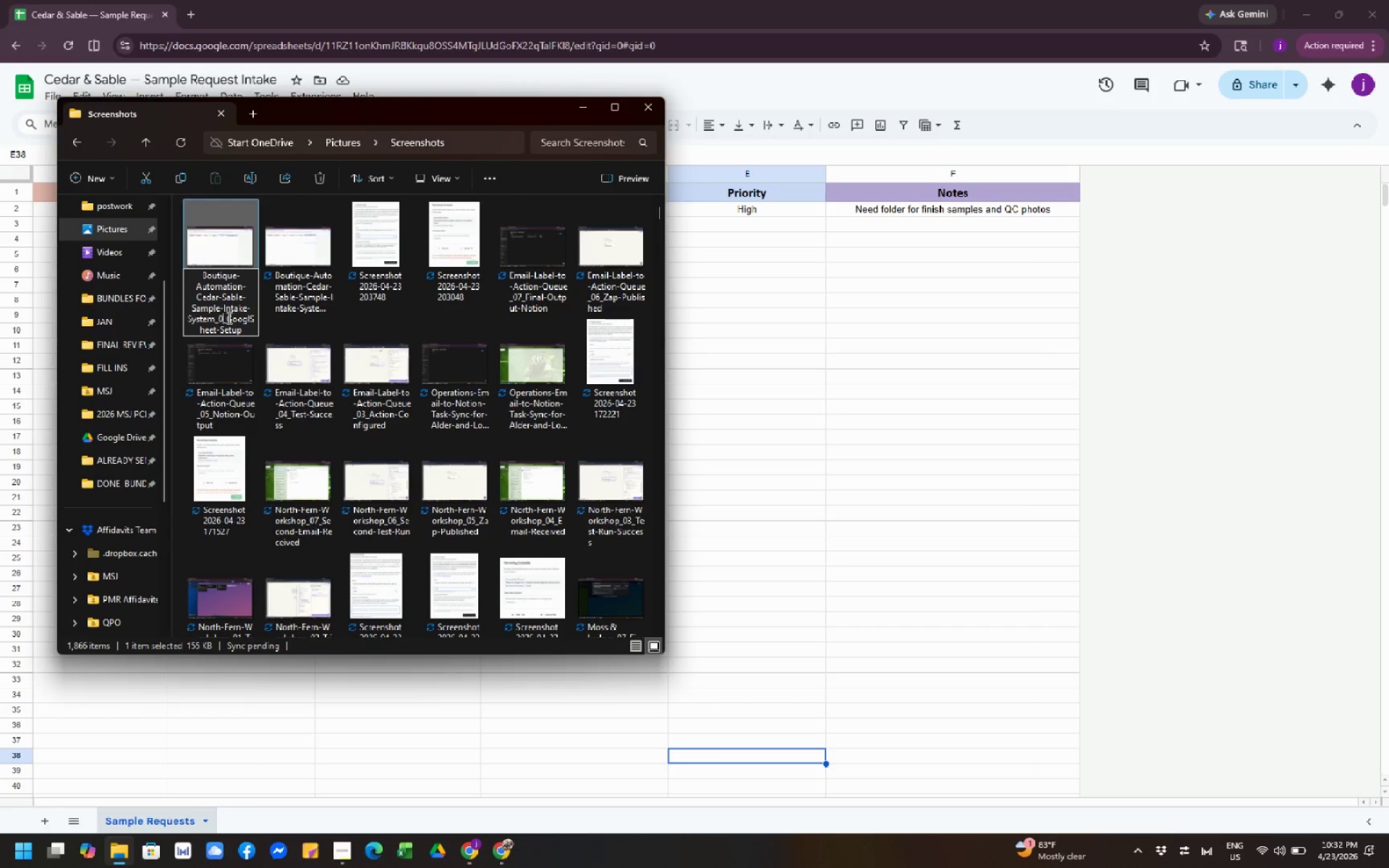 
key(Numpad2)
 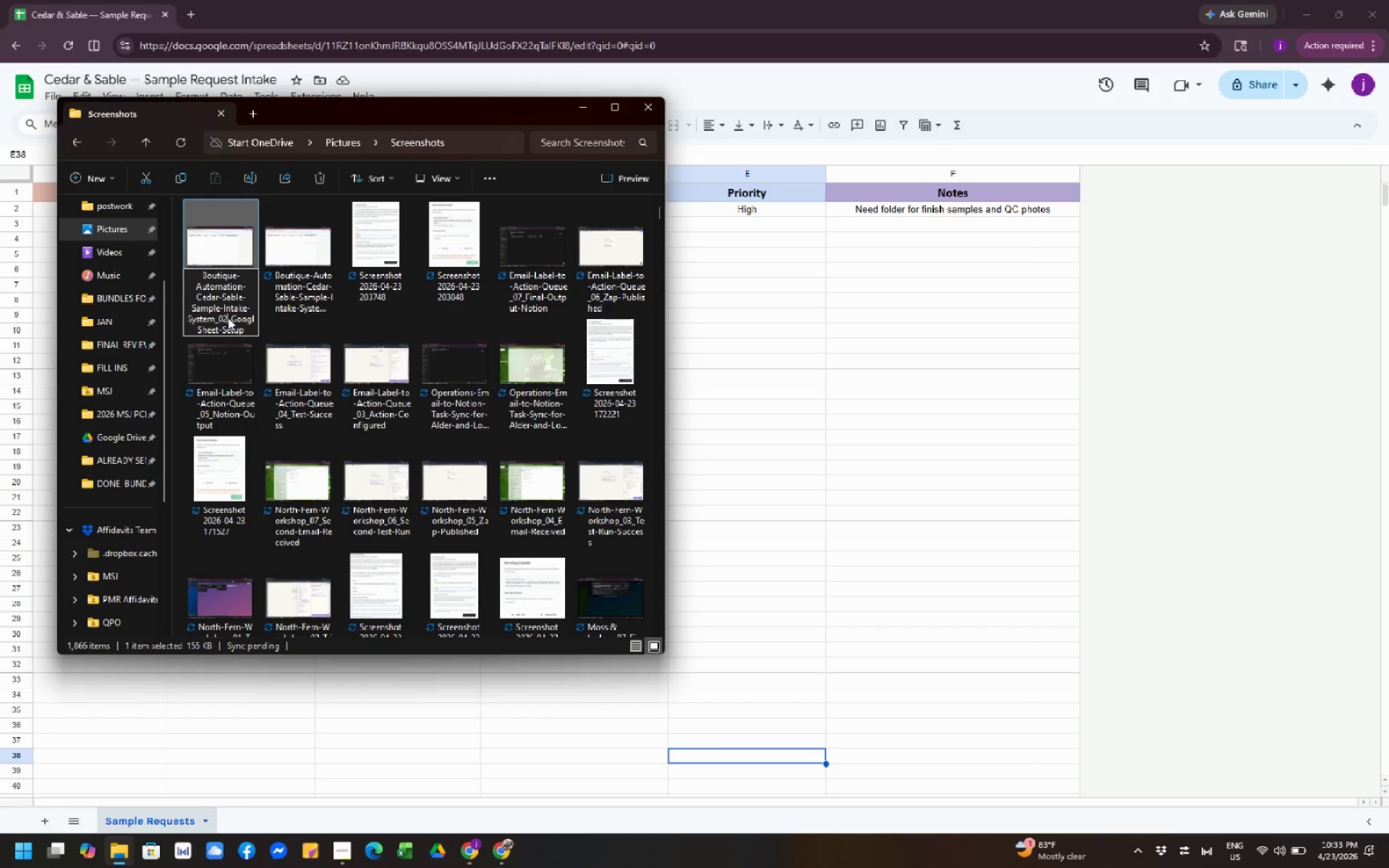 
wait(20.66)
 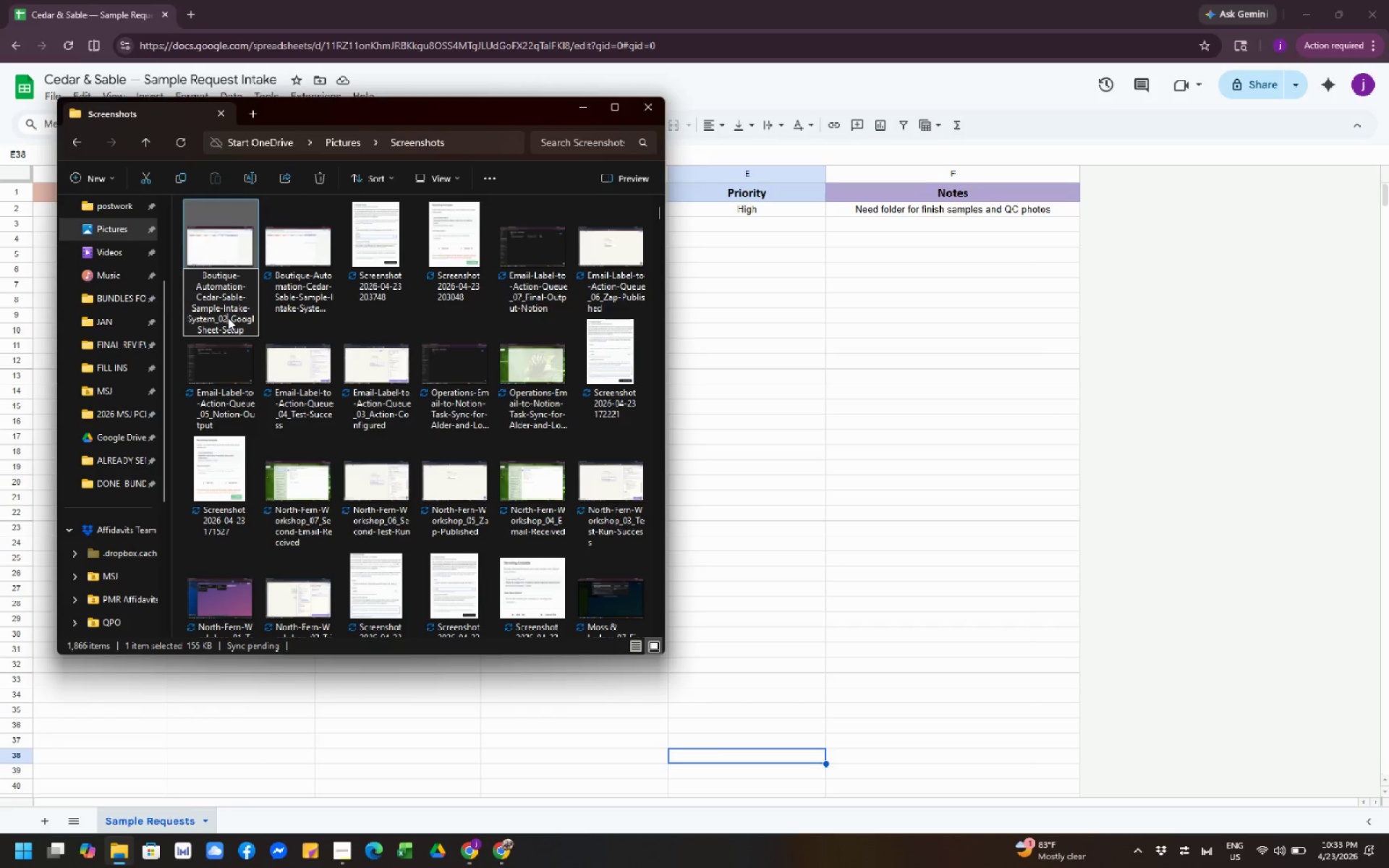 
left_click([286, 297])
 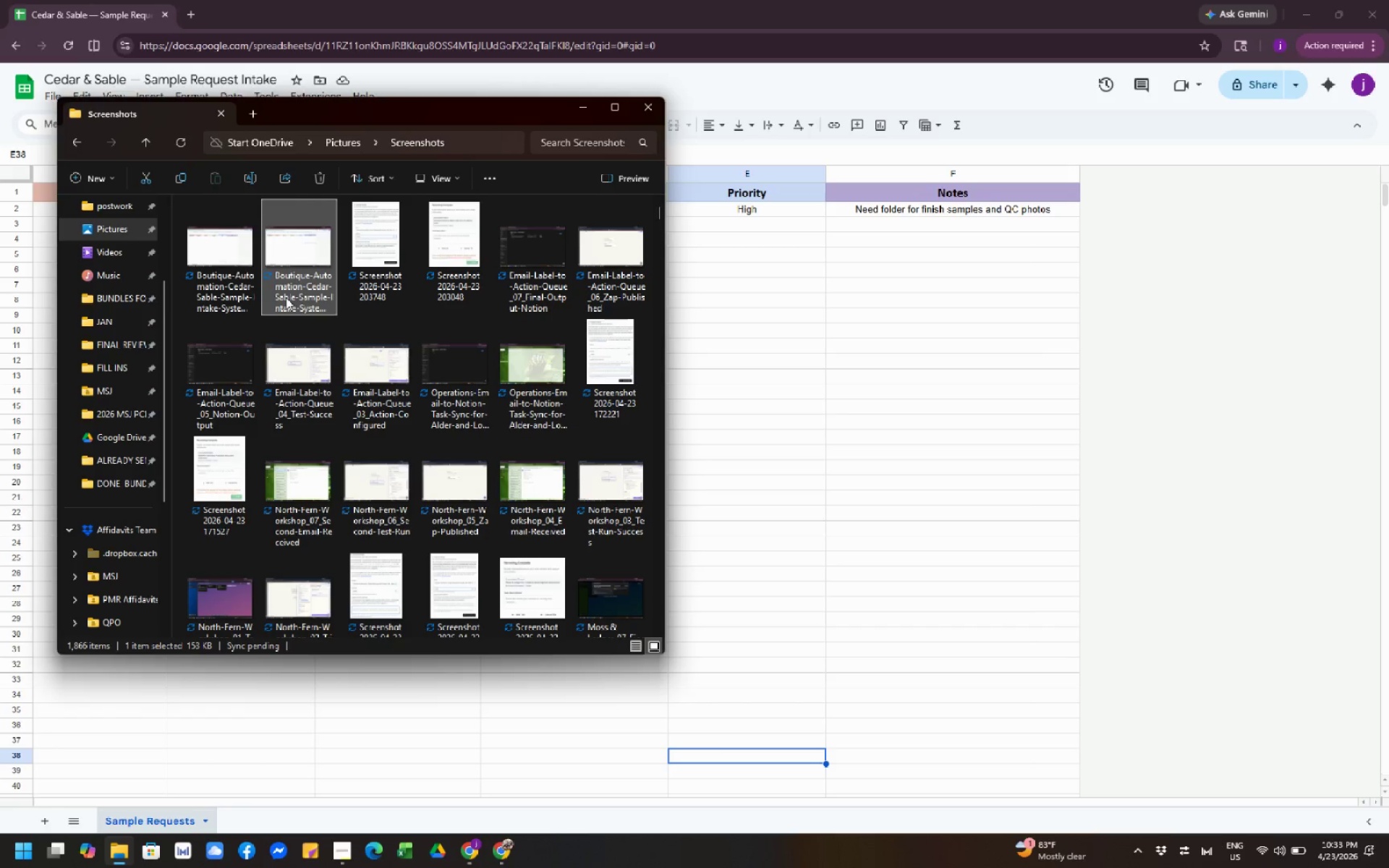 
key(F2)
 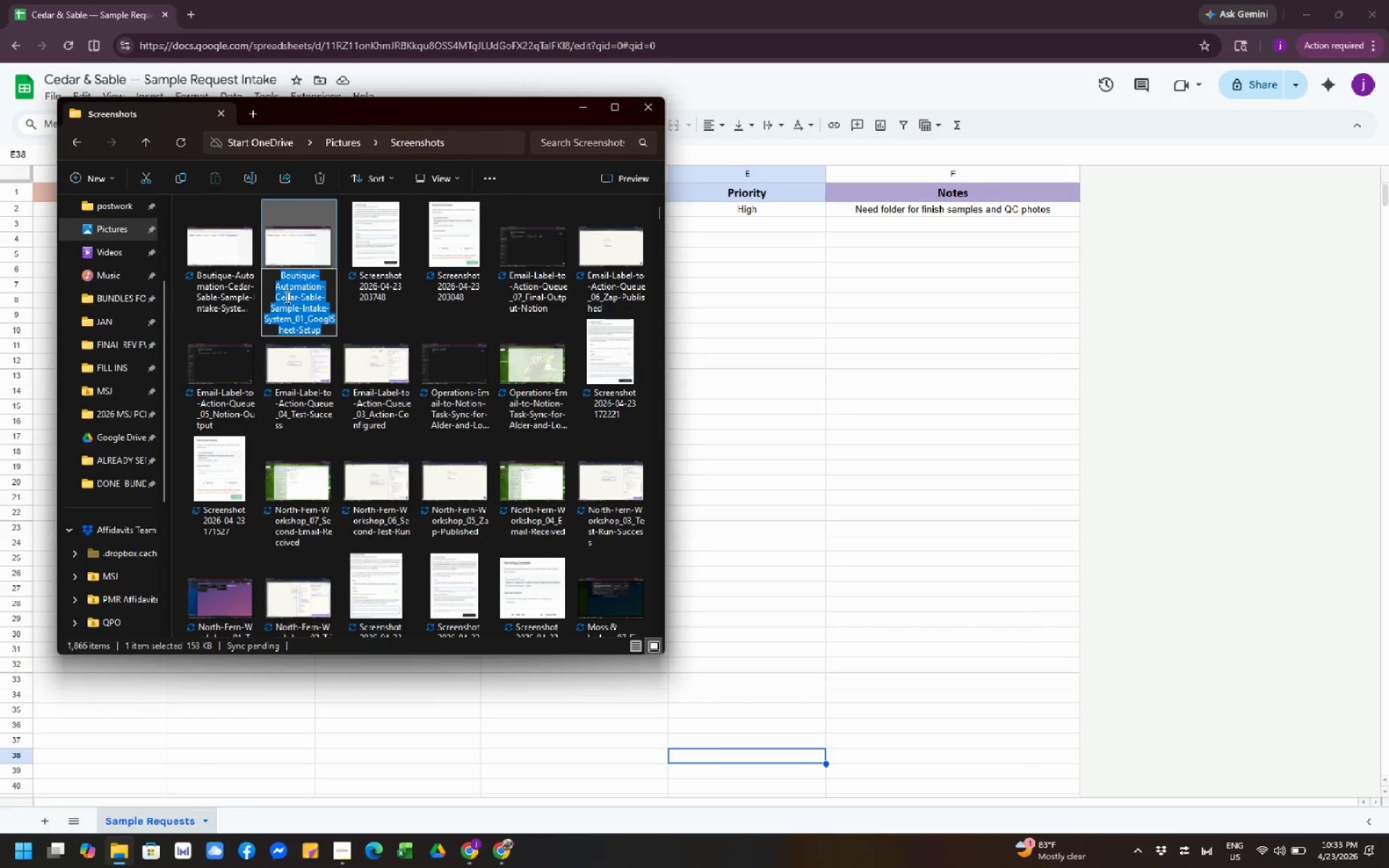 
key(Control+C)
 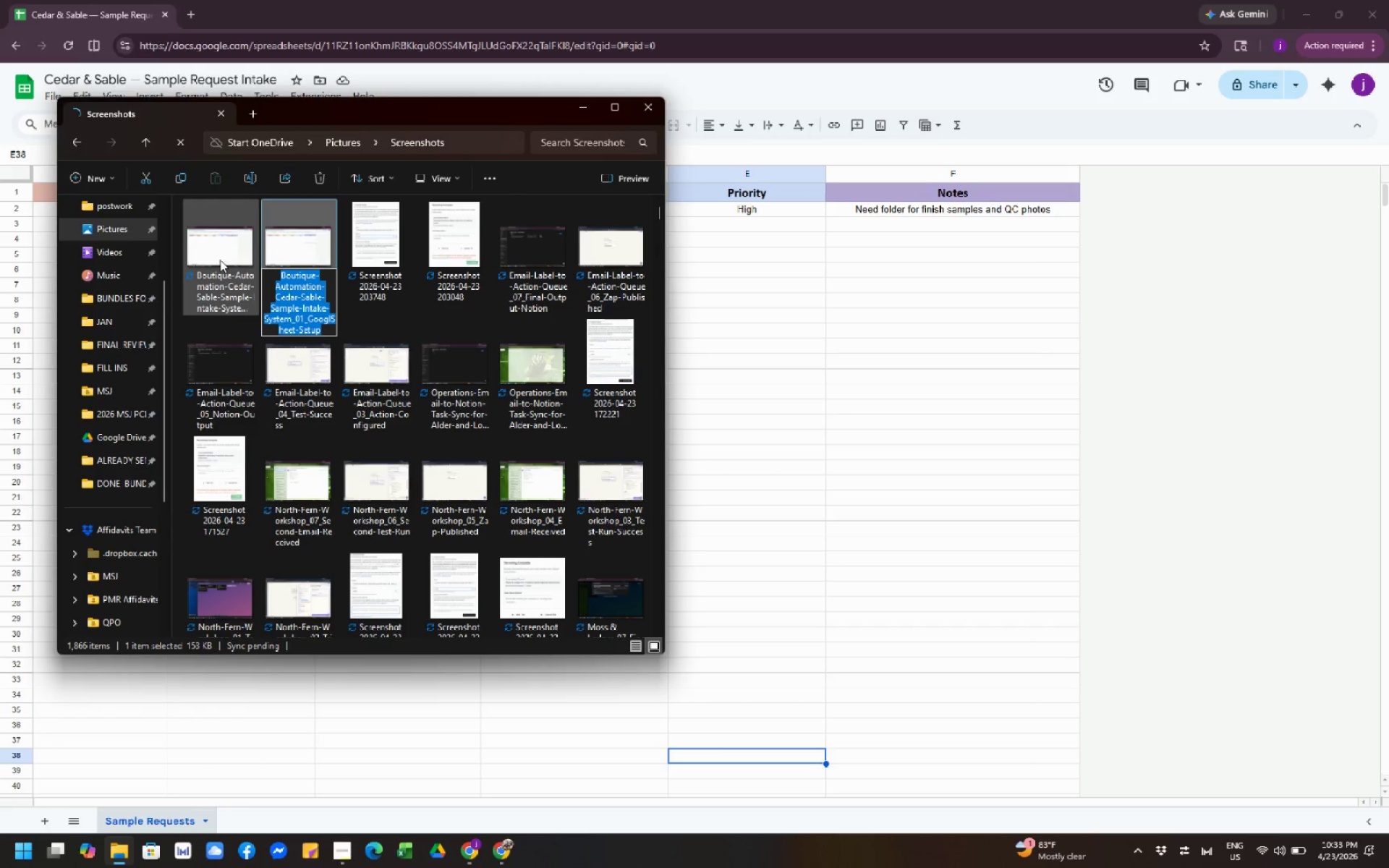 
left_click([220, 260])
 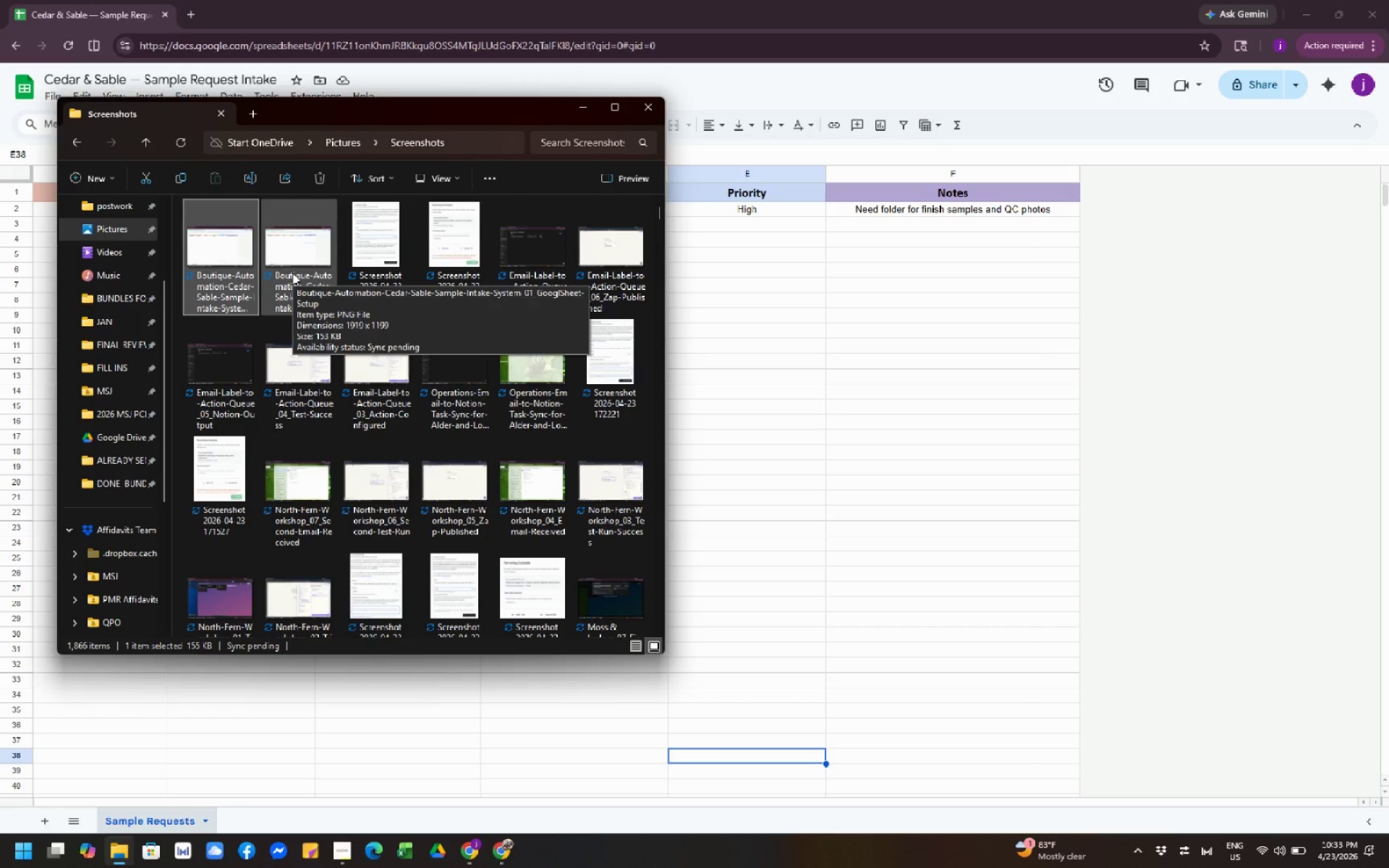 
wait(6.5)
 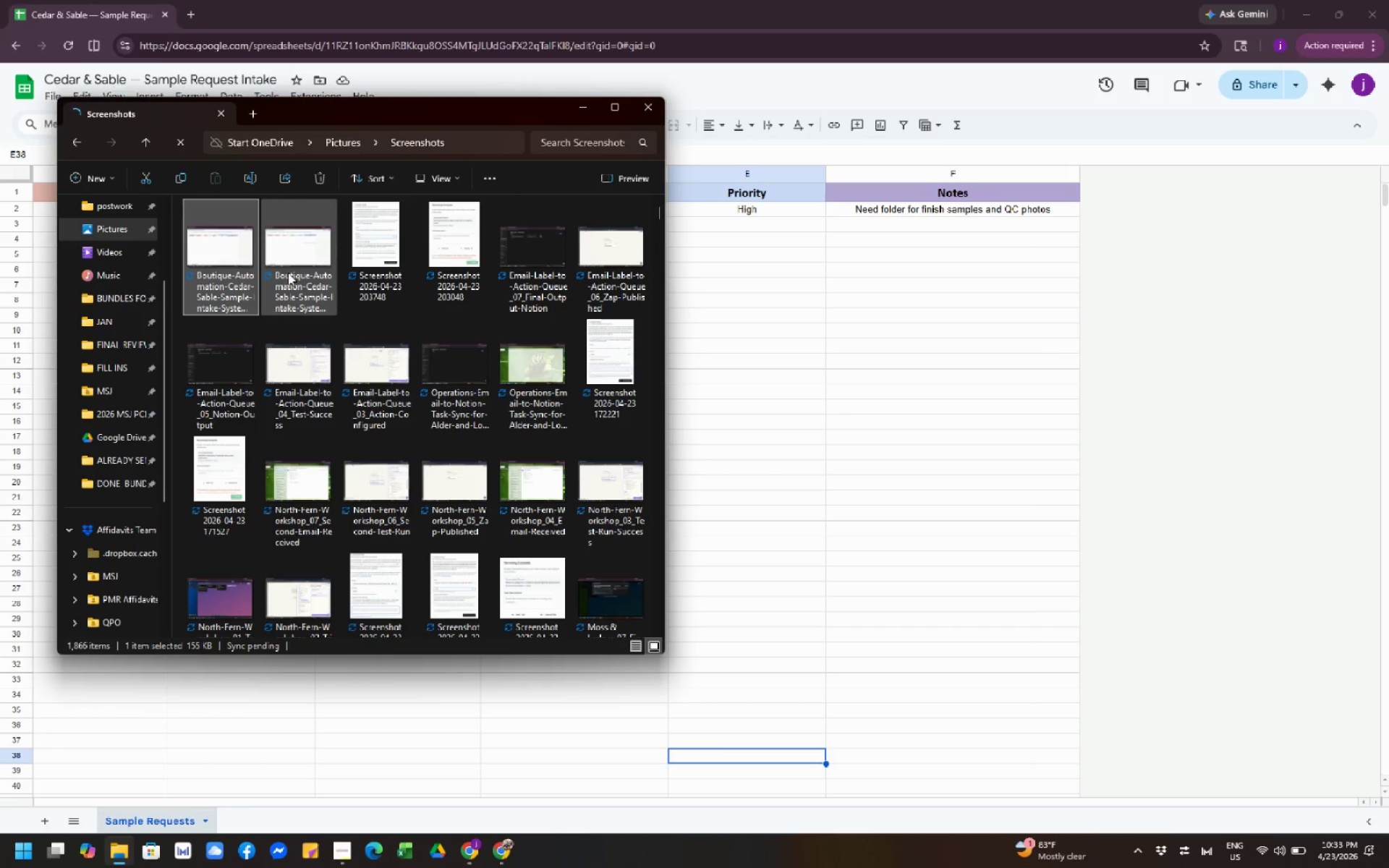 
right_click([292, 273])
 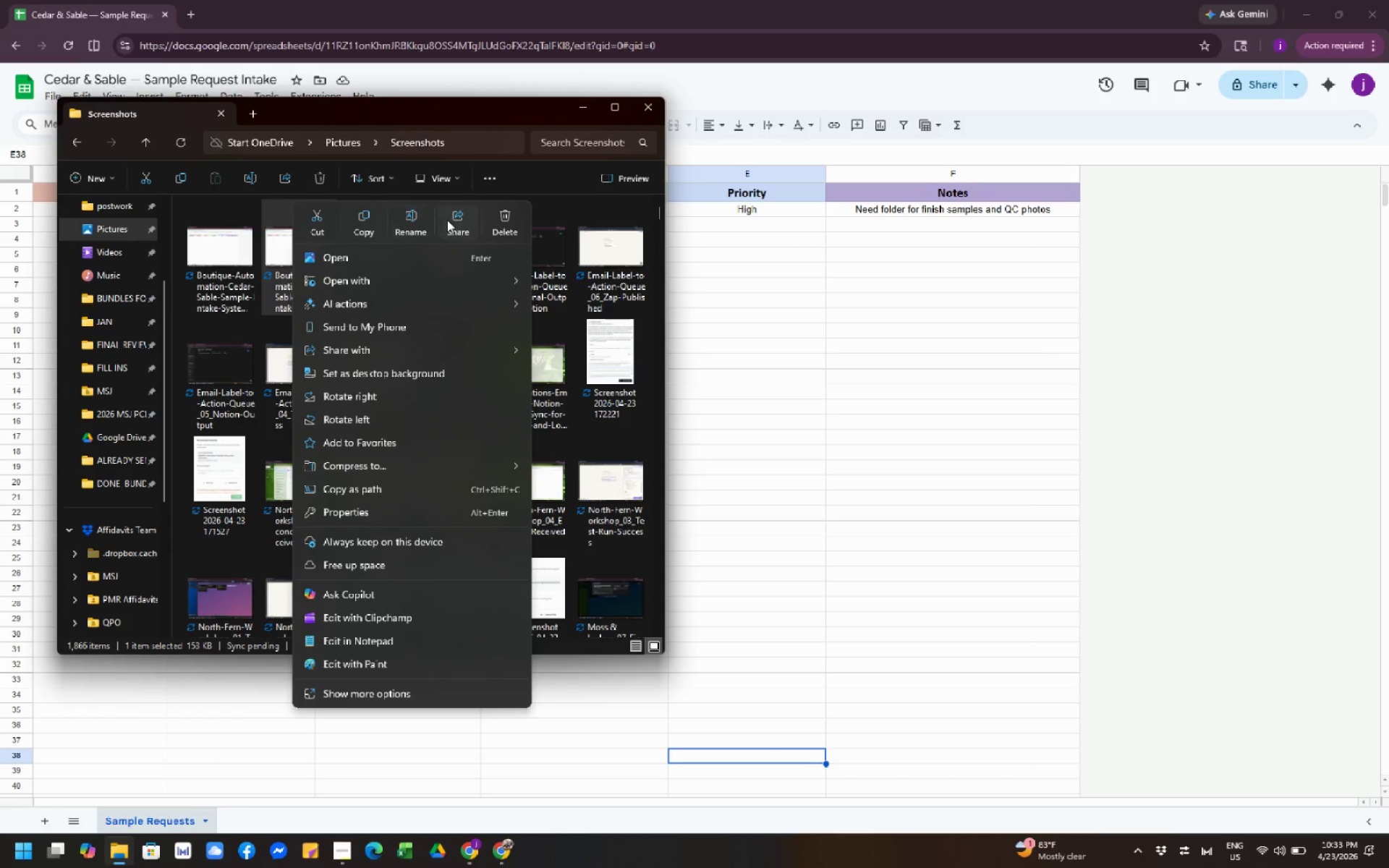 
left_click([506, 221])
 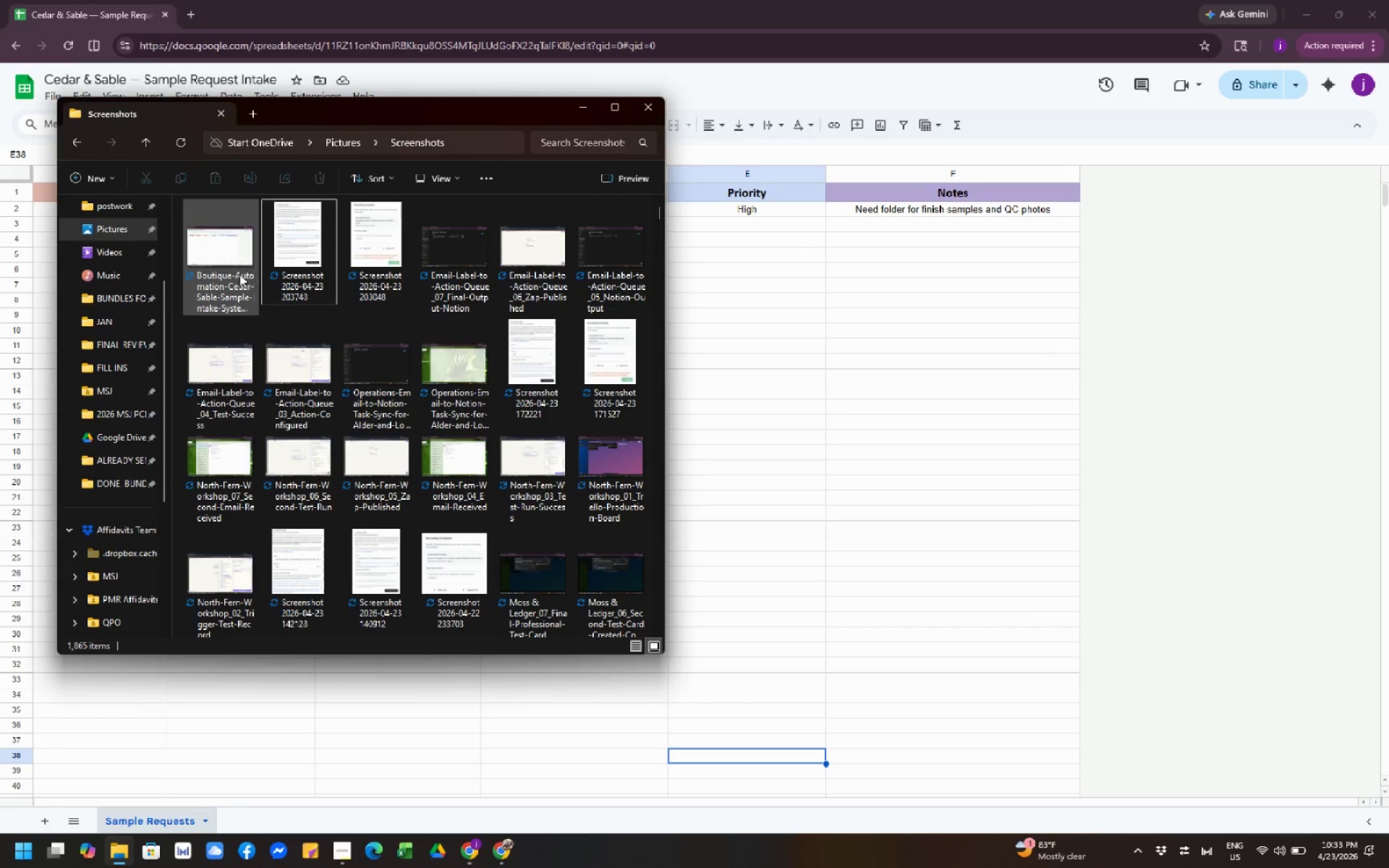 
left_click([220, 277])
 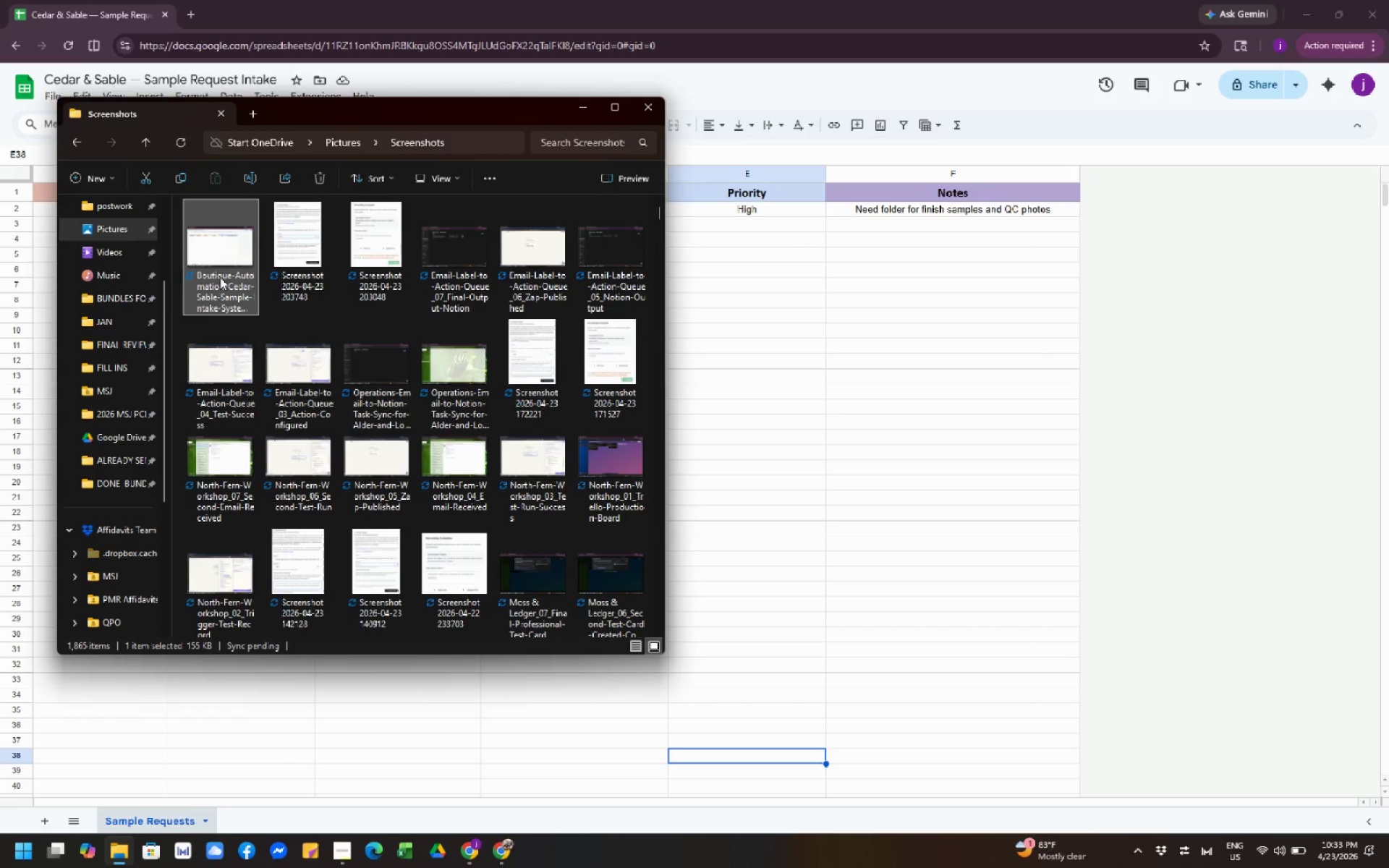 
key(F2)
 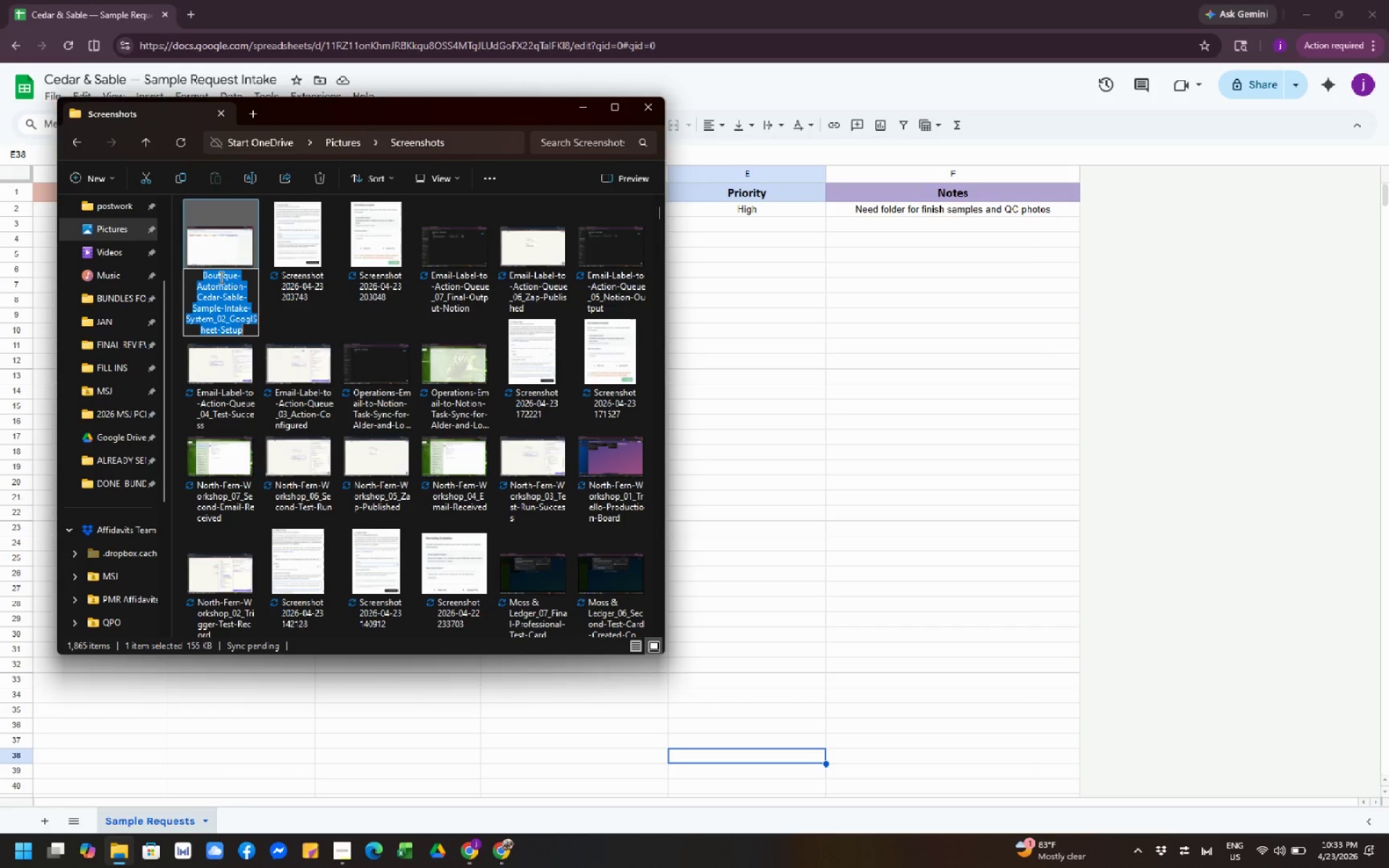 
key(Control+V)
 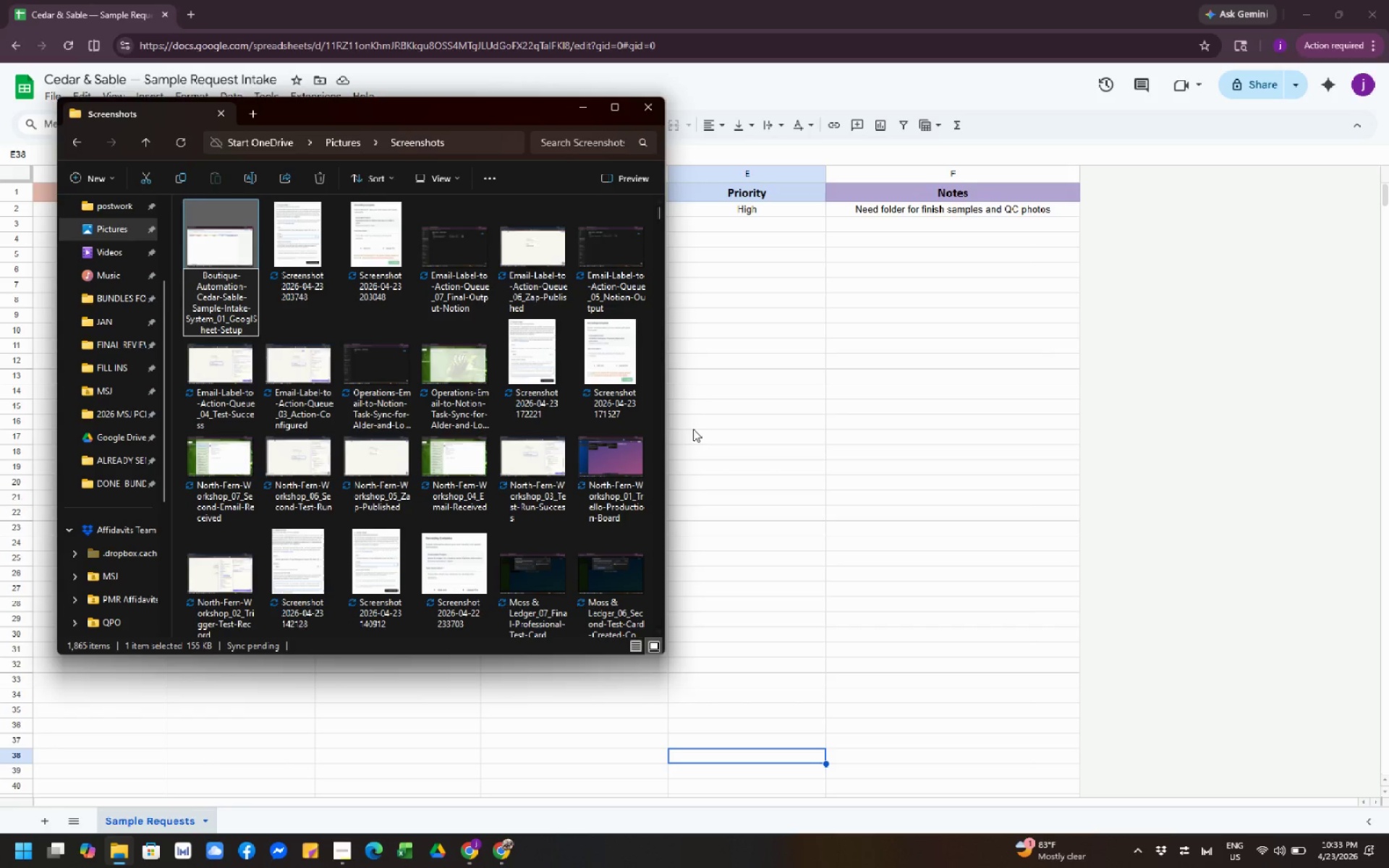 
left_click([693, 429])
 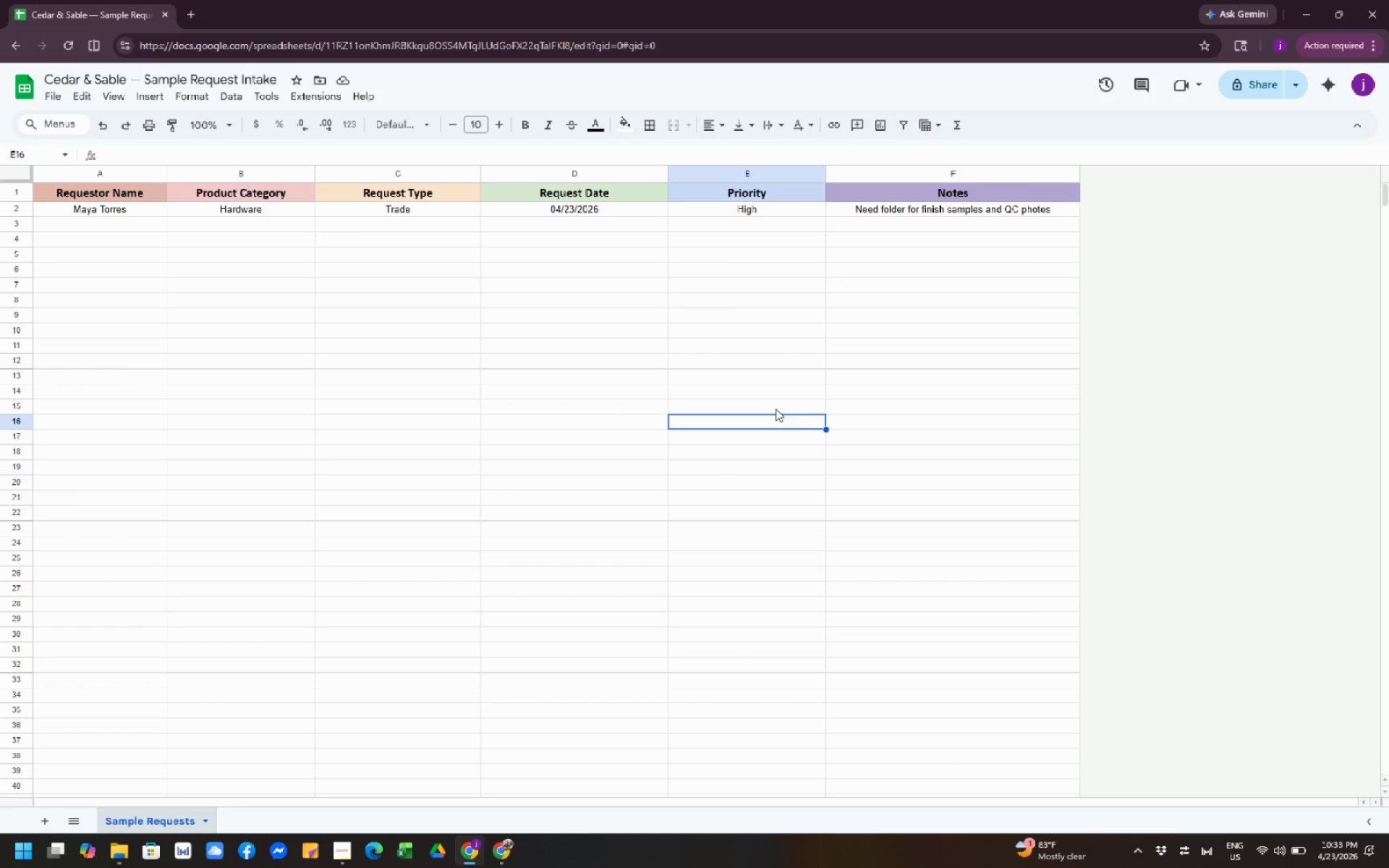 
left_click([842, 406])
 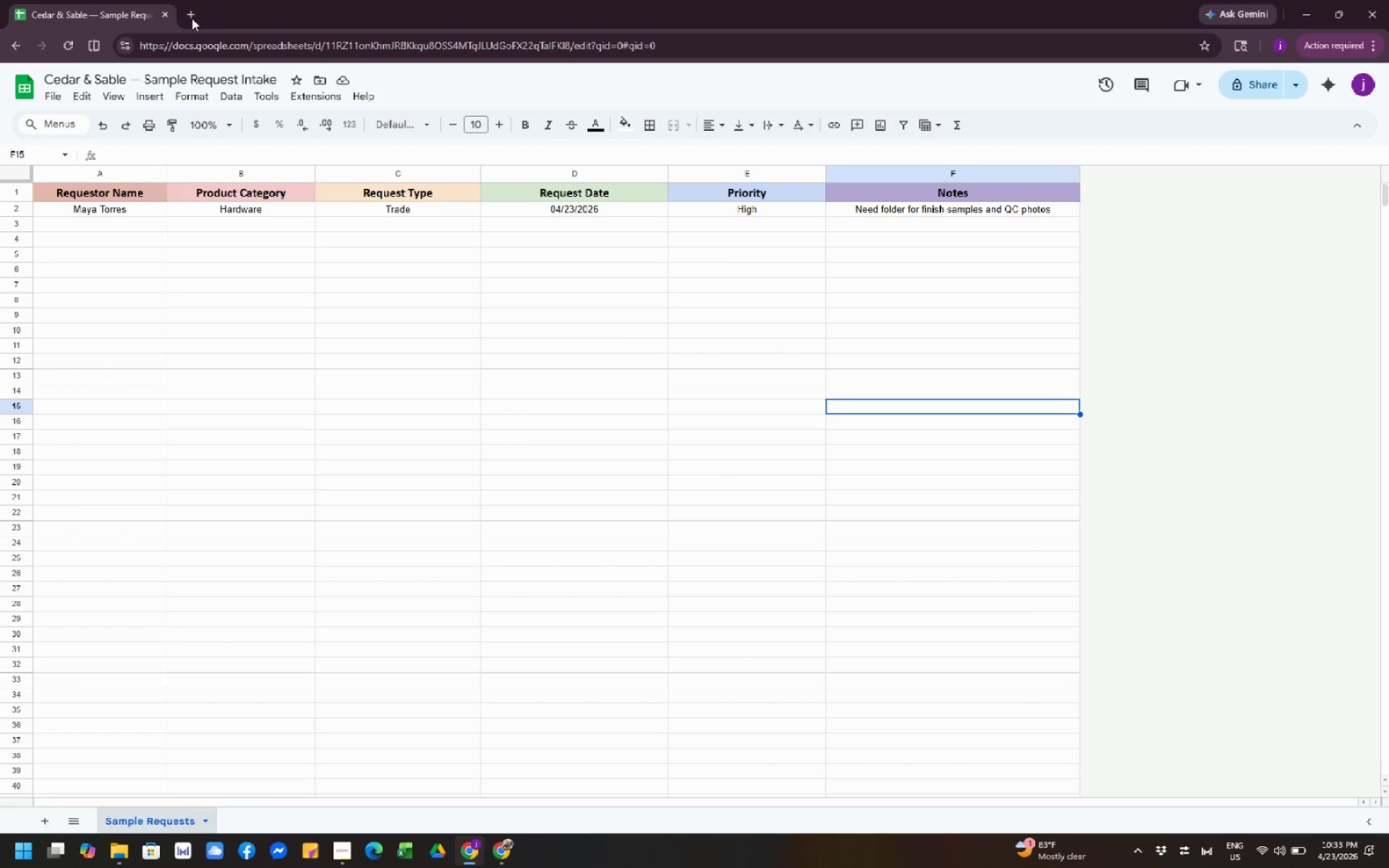 
left_click([190, 17])
 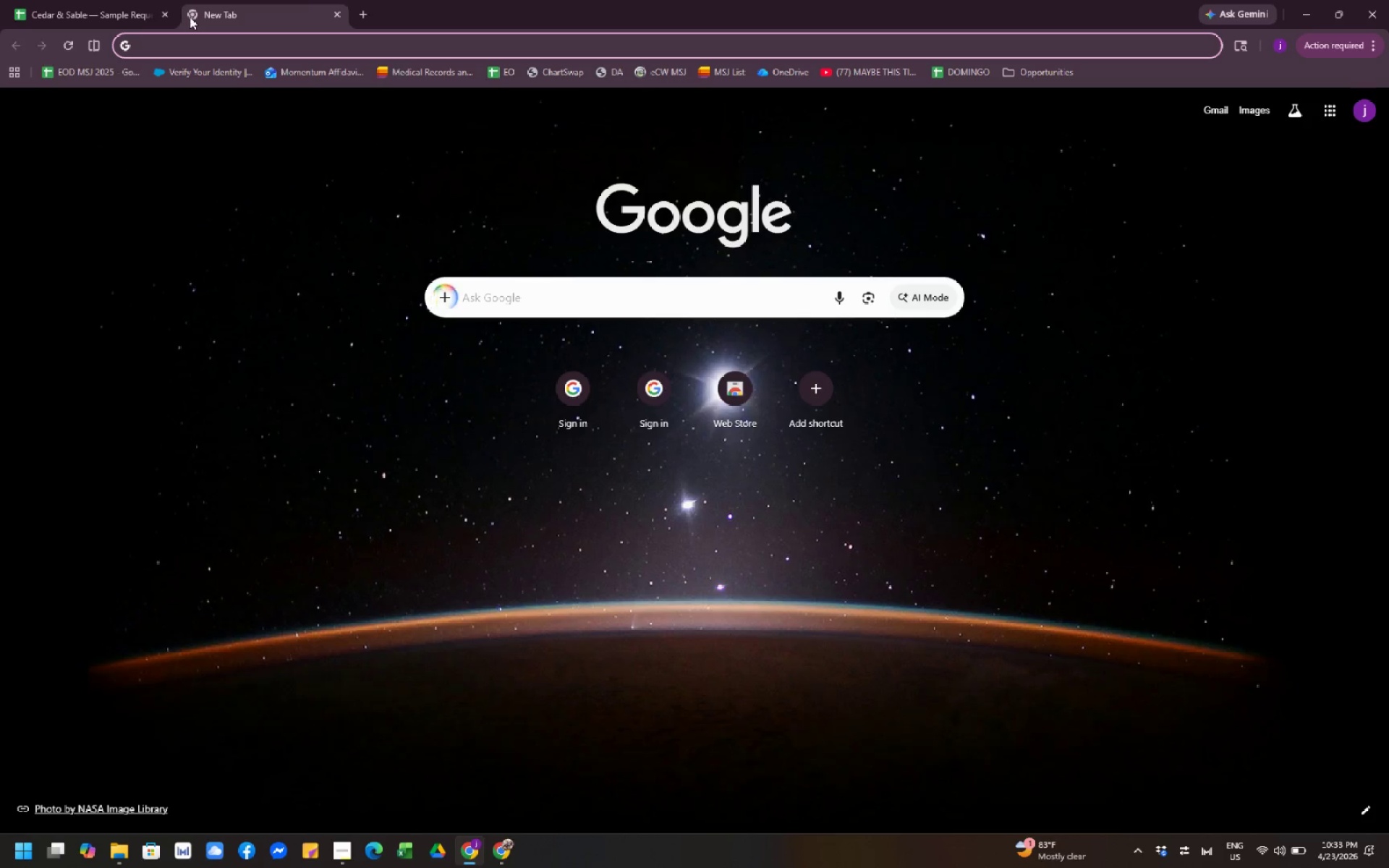 
key(G)
 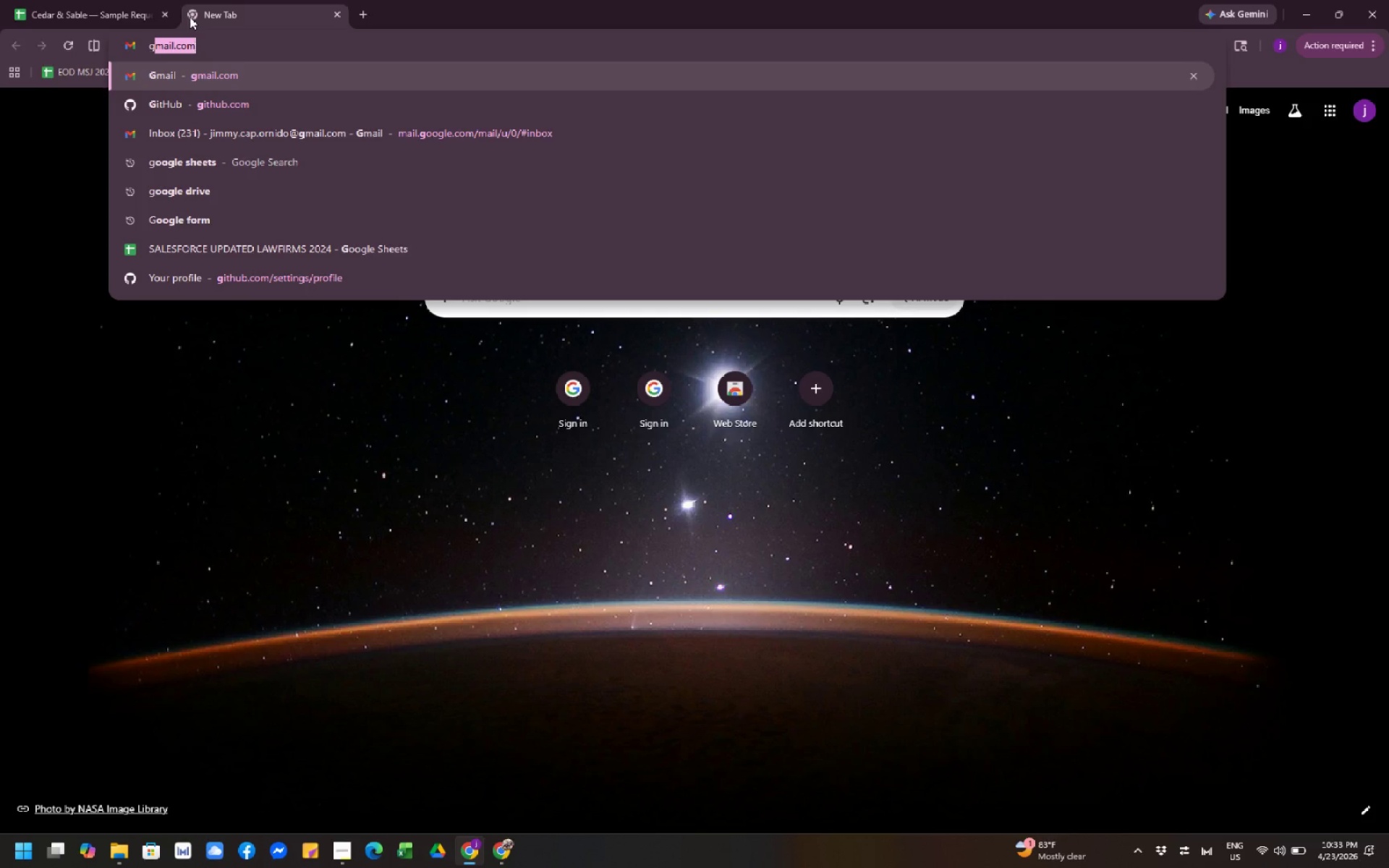 
wait(5.69)
 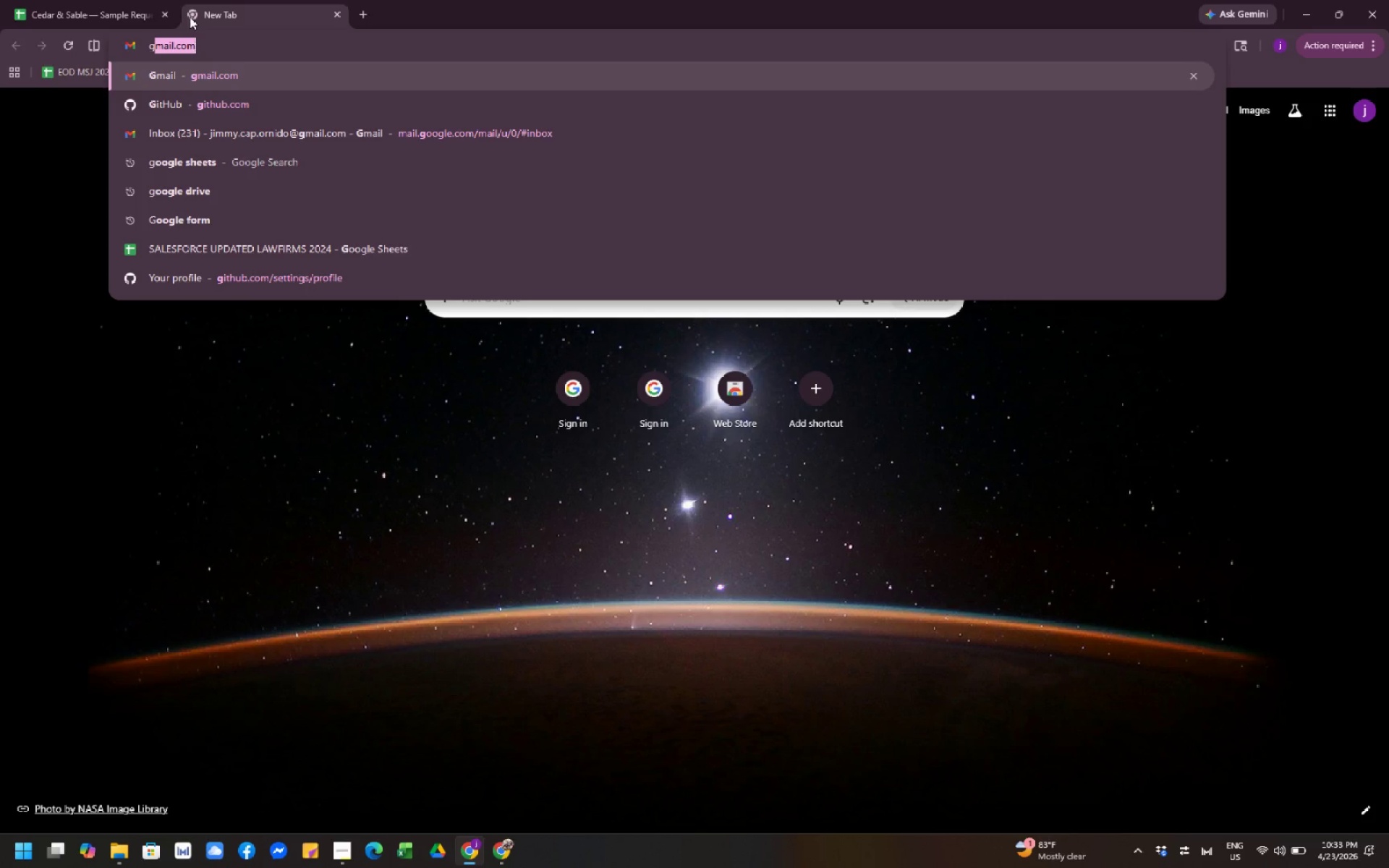 
type(oogle drive)
 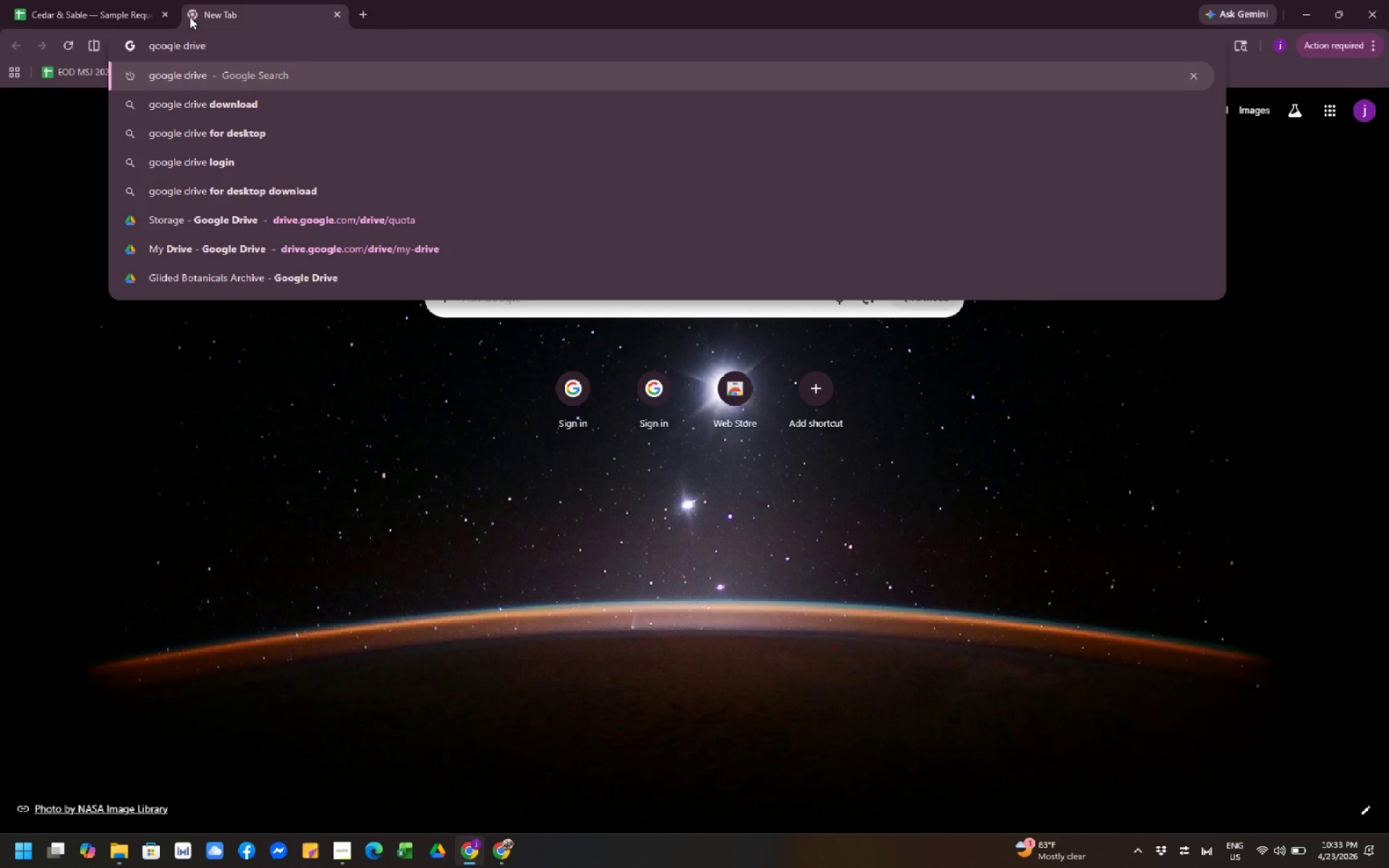 
key(Enter)
 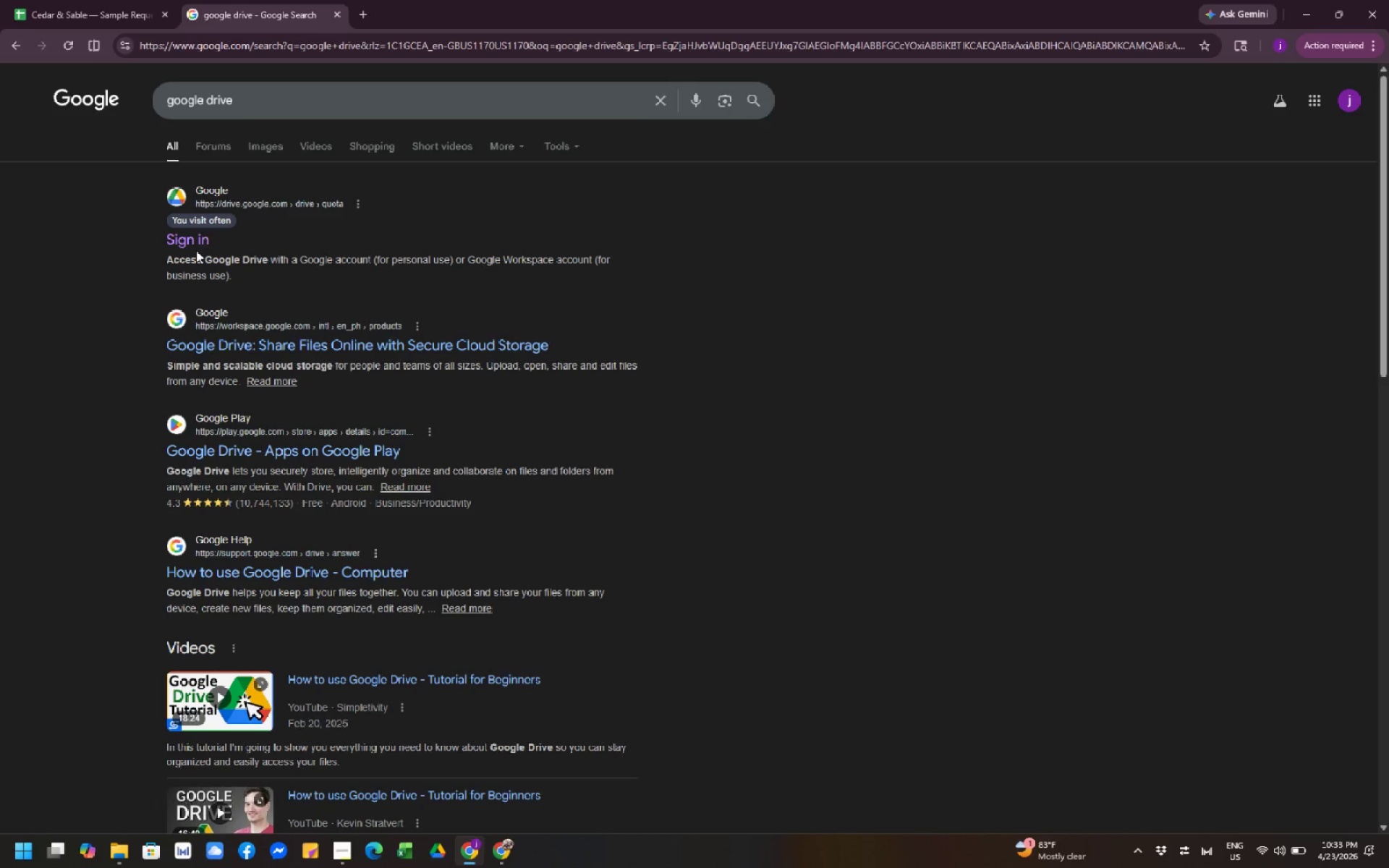 
wait(6.62)
 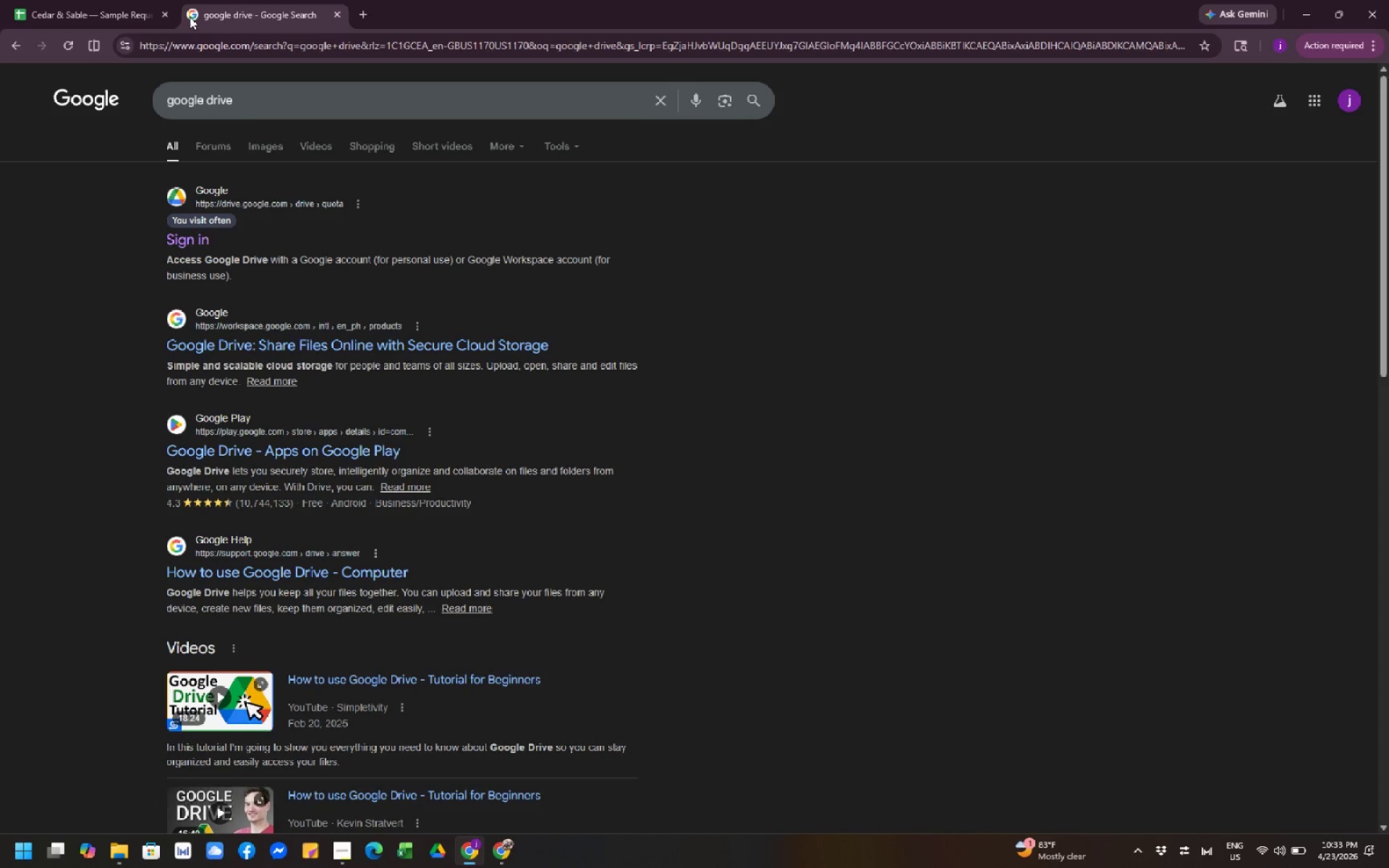 
left_click([190, 248])
 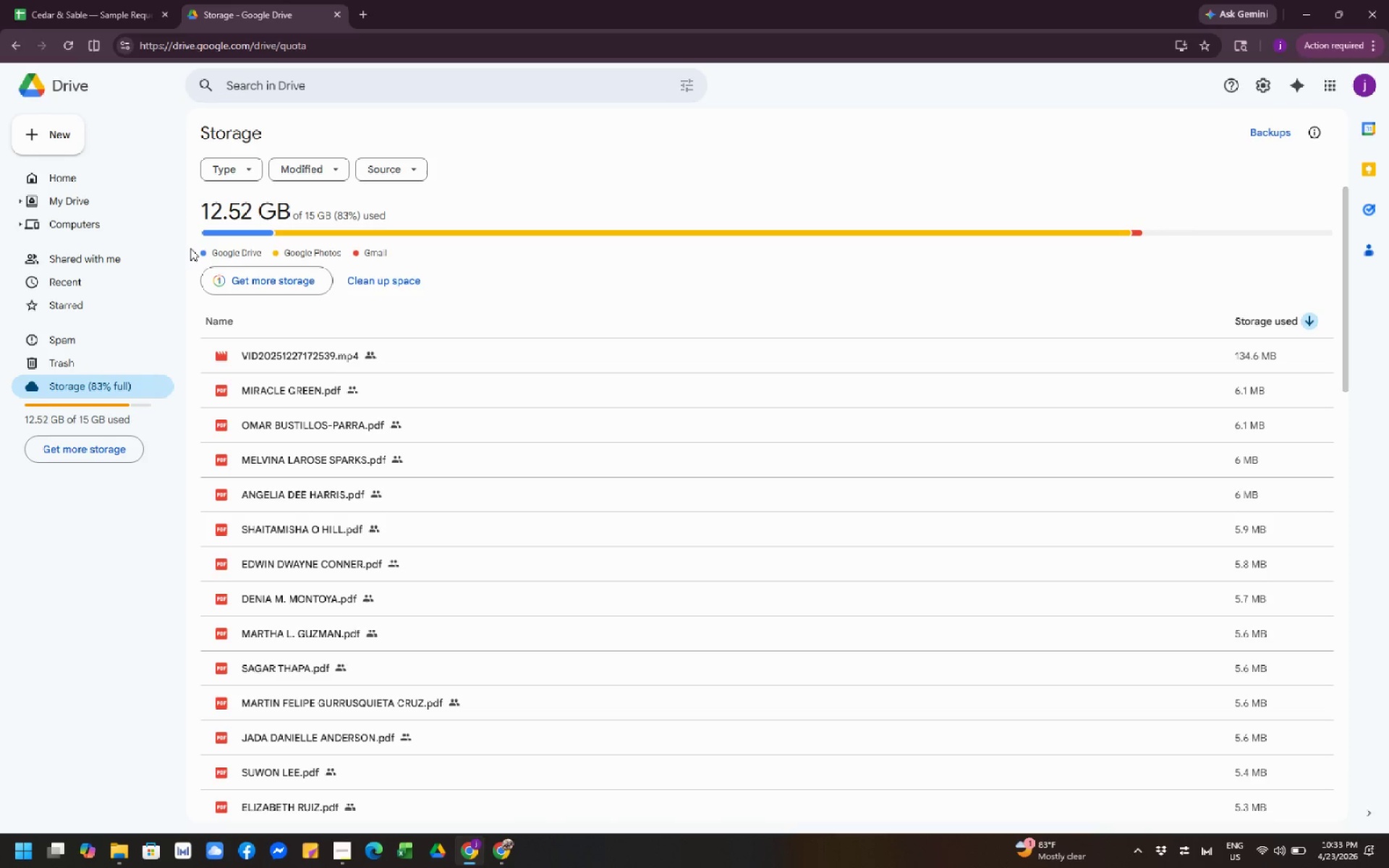 
wait(7.23)
 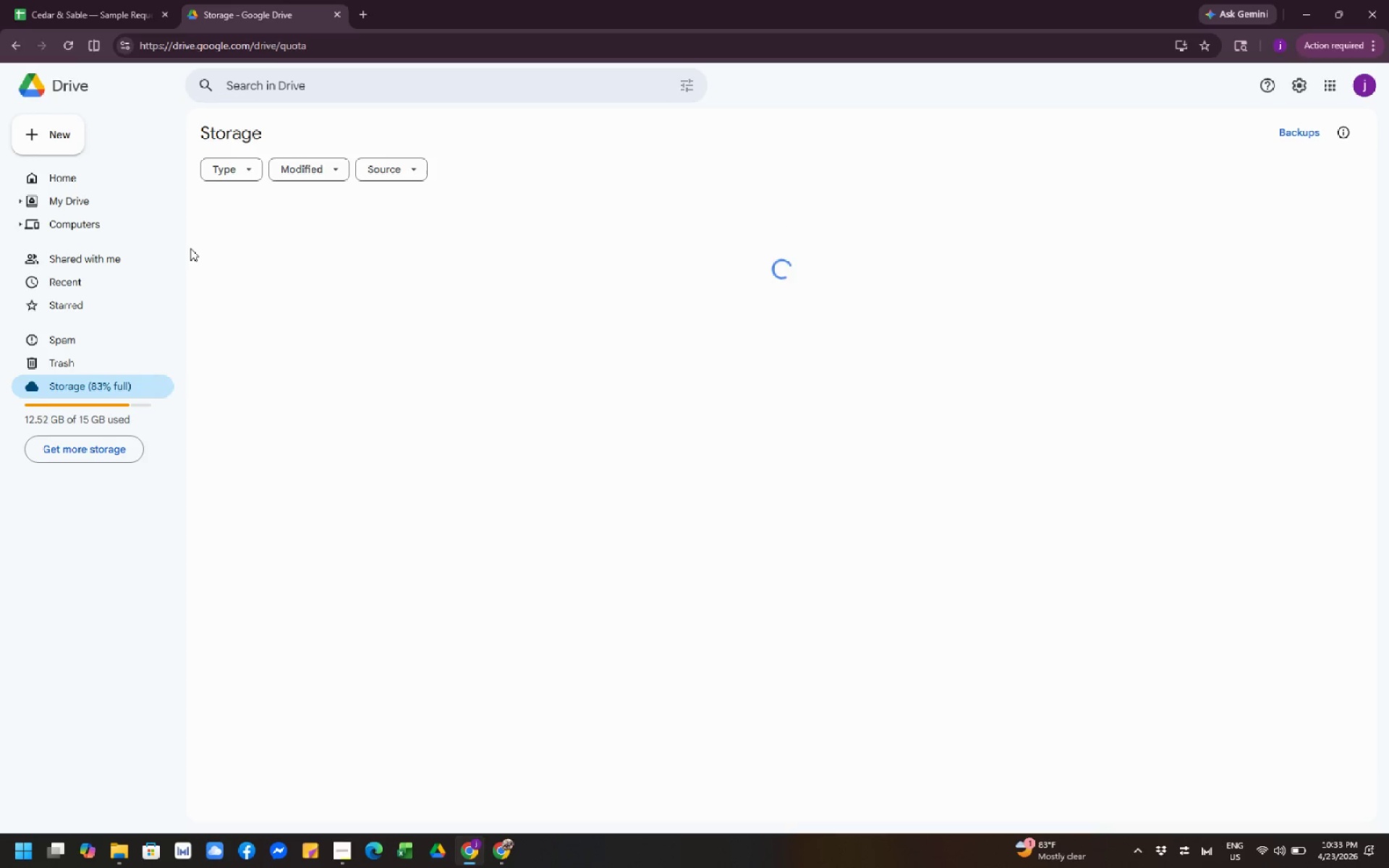 
left_click([83, 209])
 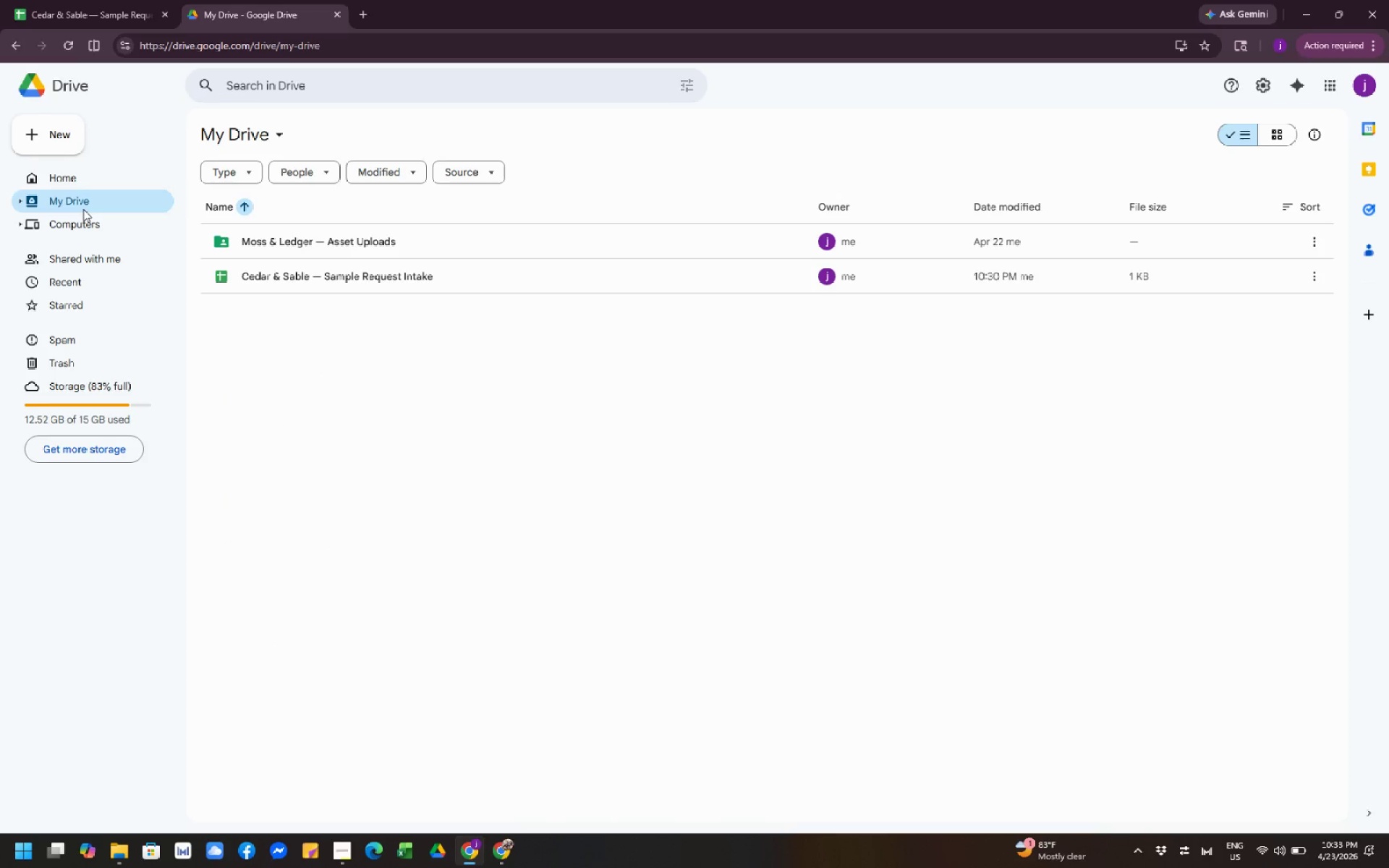 
left_click([88, 231])
 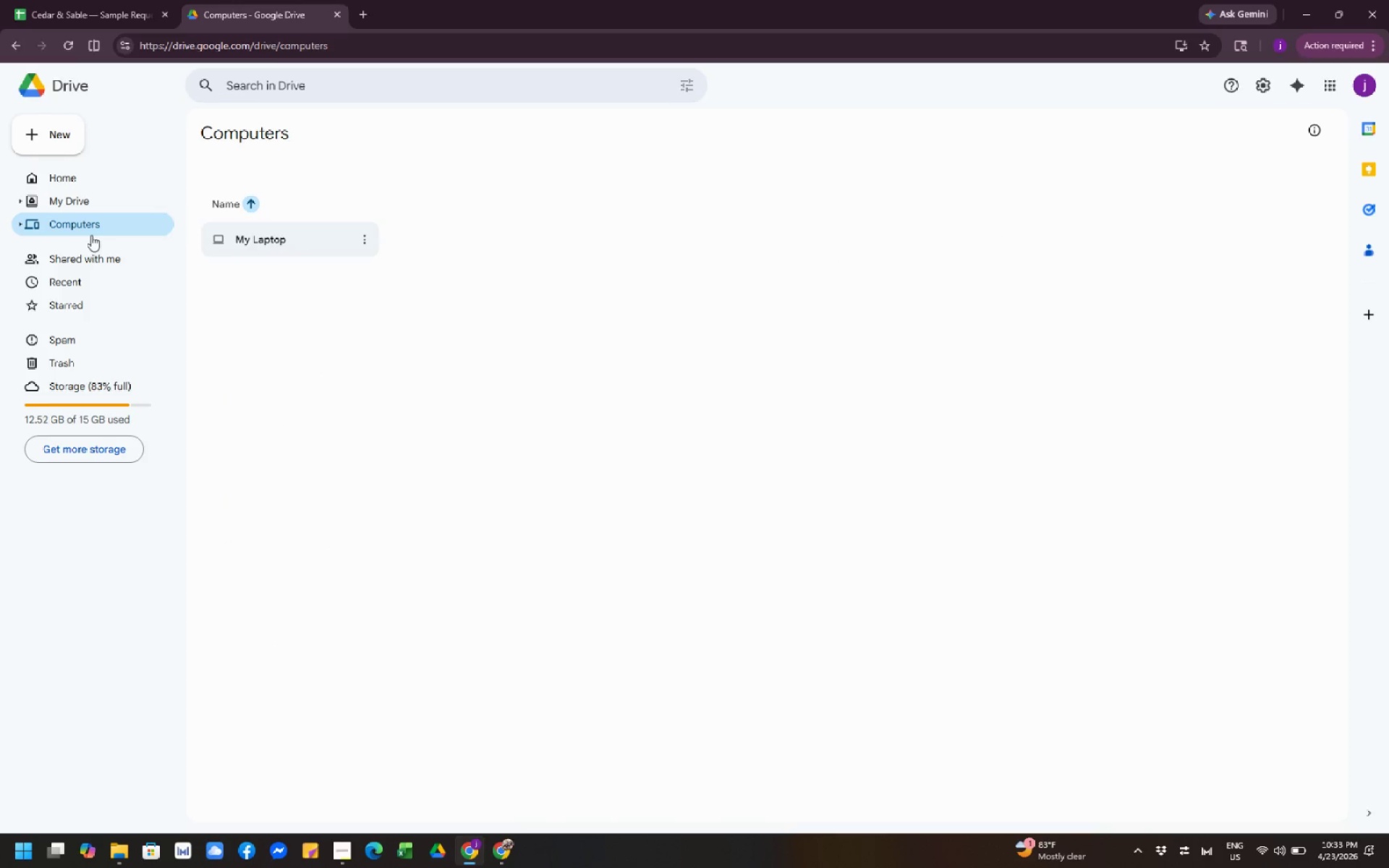 
left_click([94, 258])
 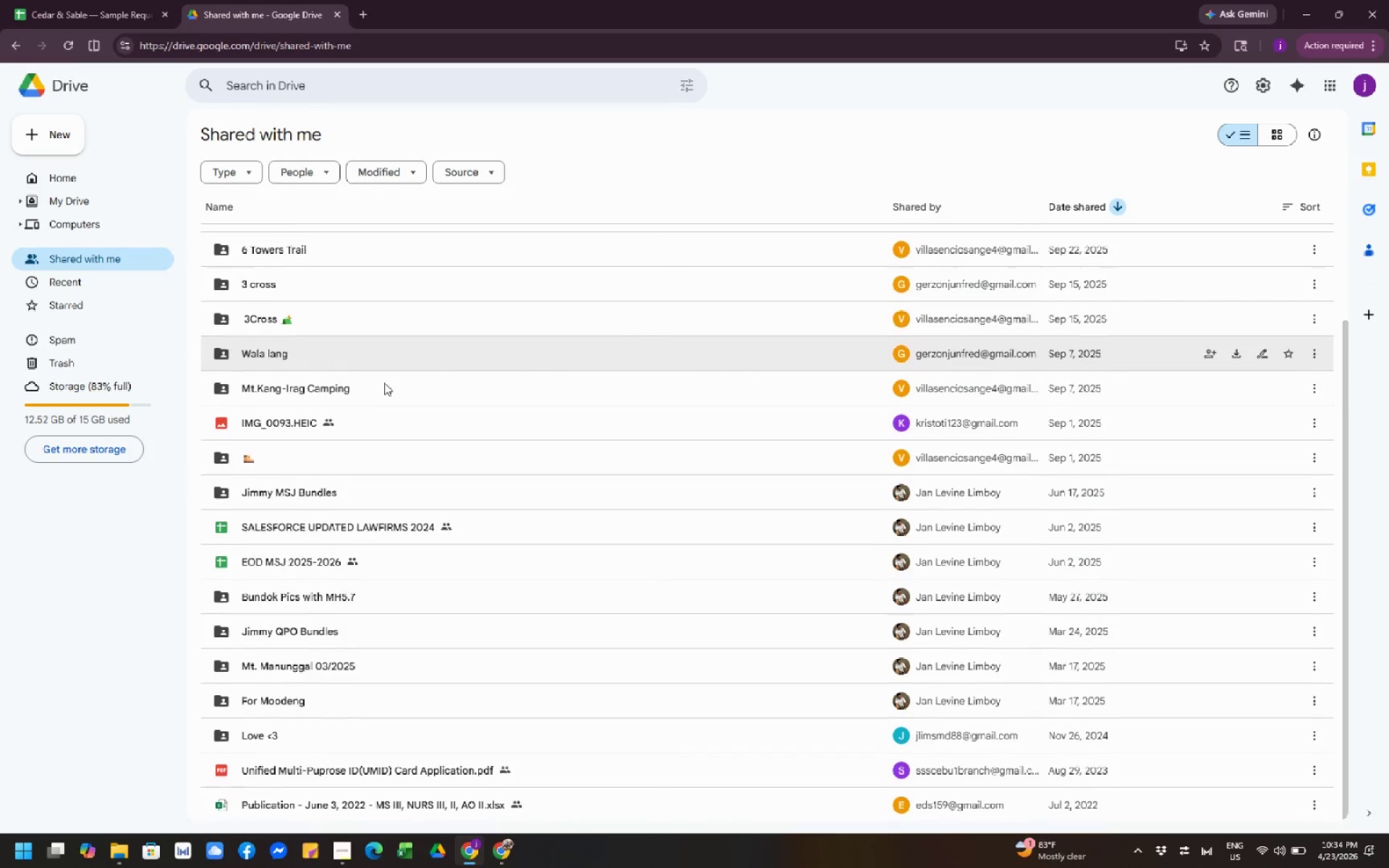 
wait(5.95)
 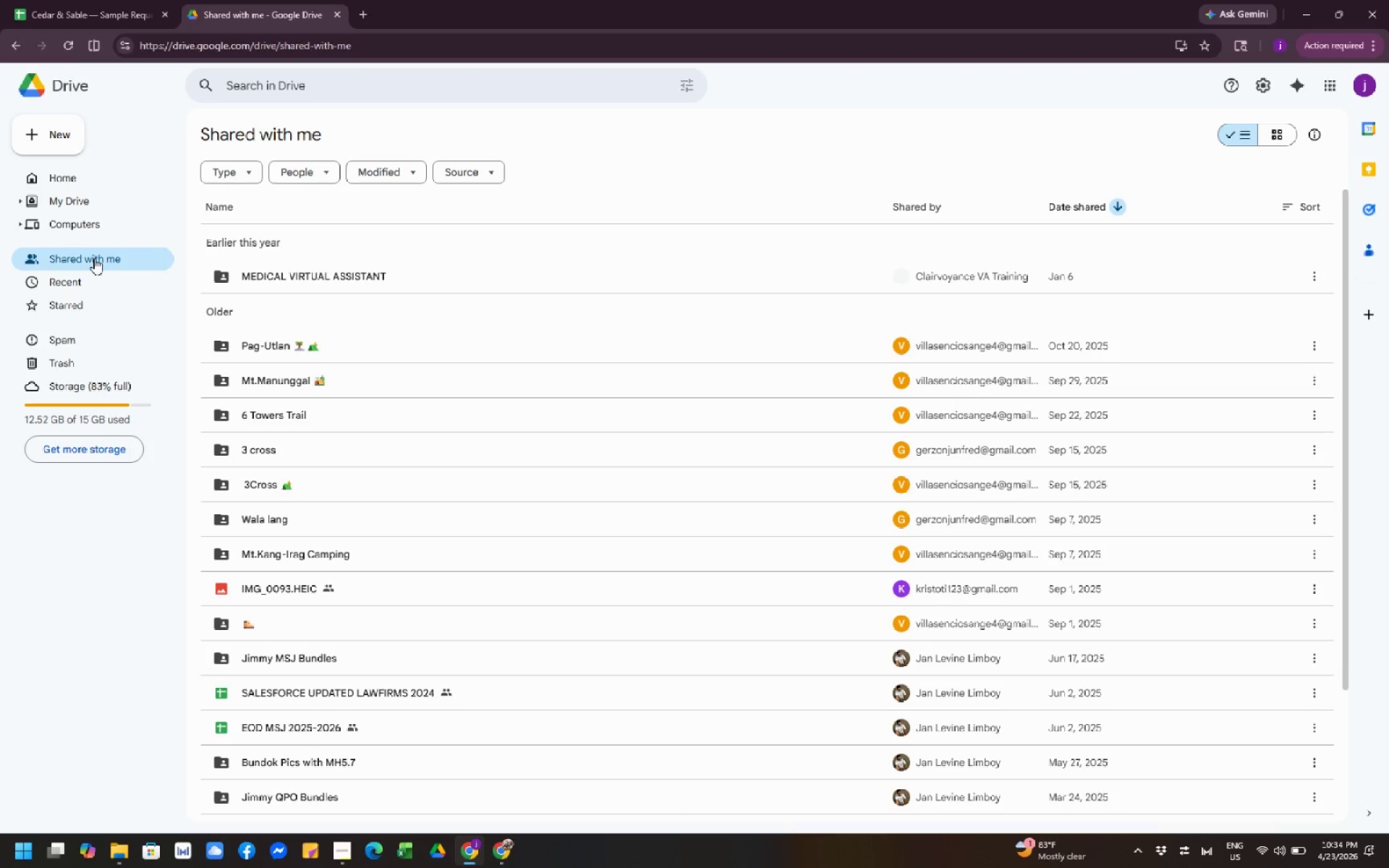 
left_click([88, 203])
 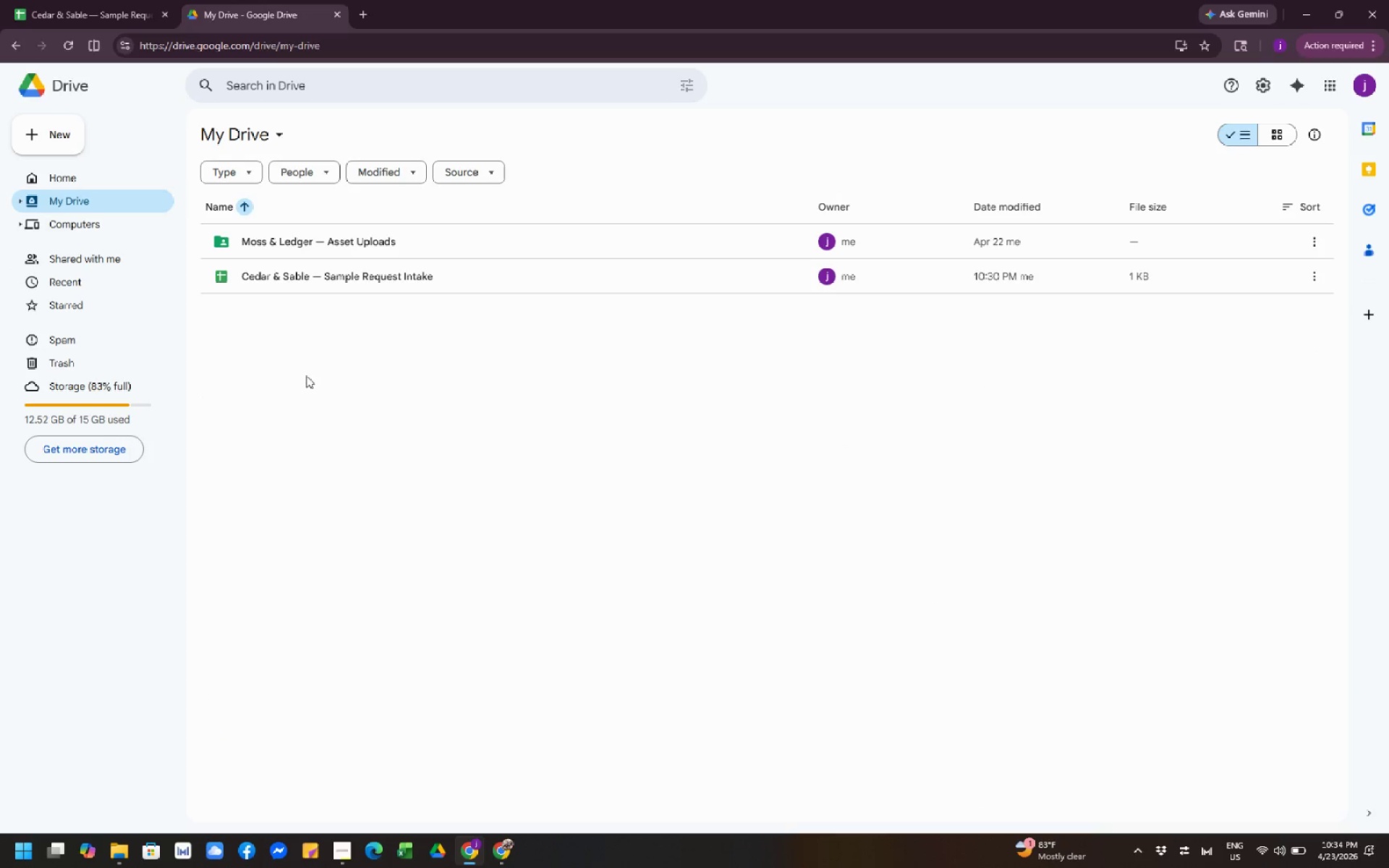 
left_click_drag(start_coordinate=[311, 379], to_coordinate=[279, 236])
 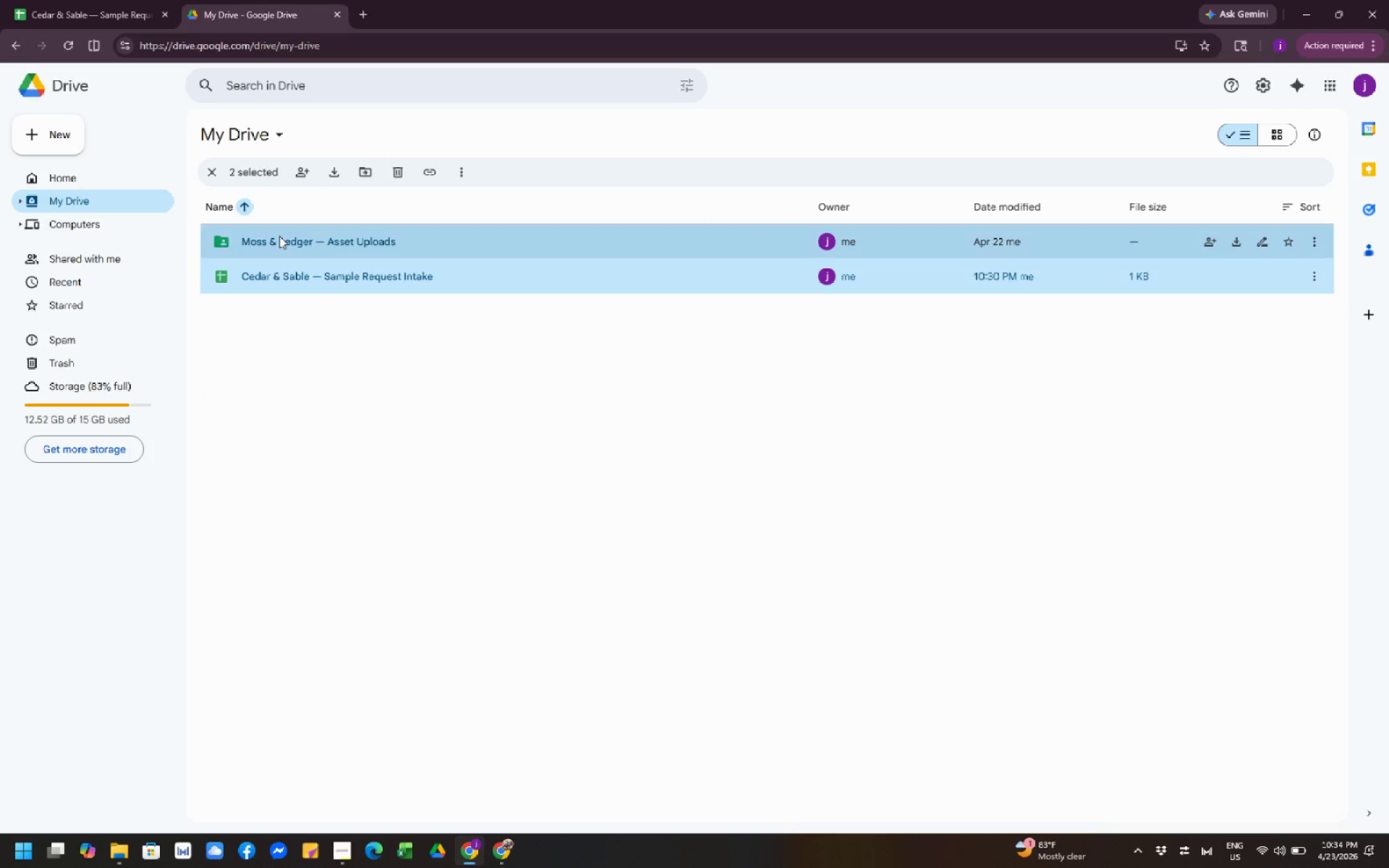 
right_click([279, 236])
 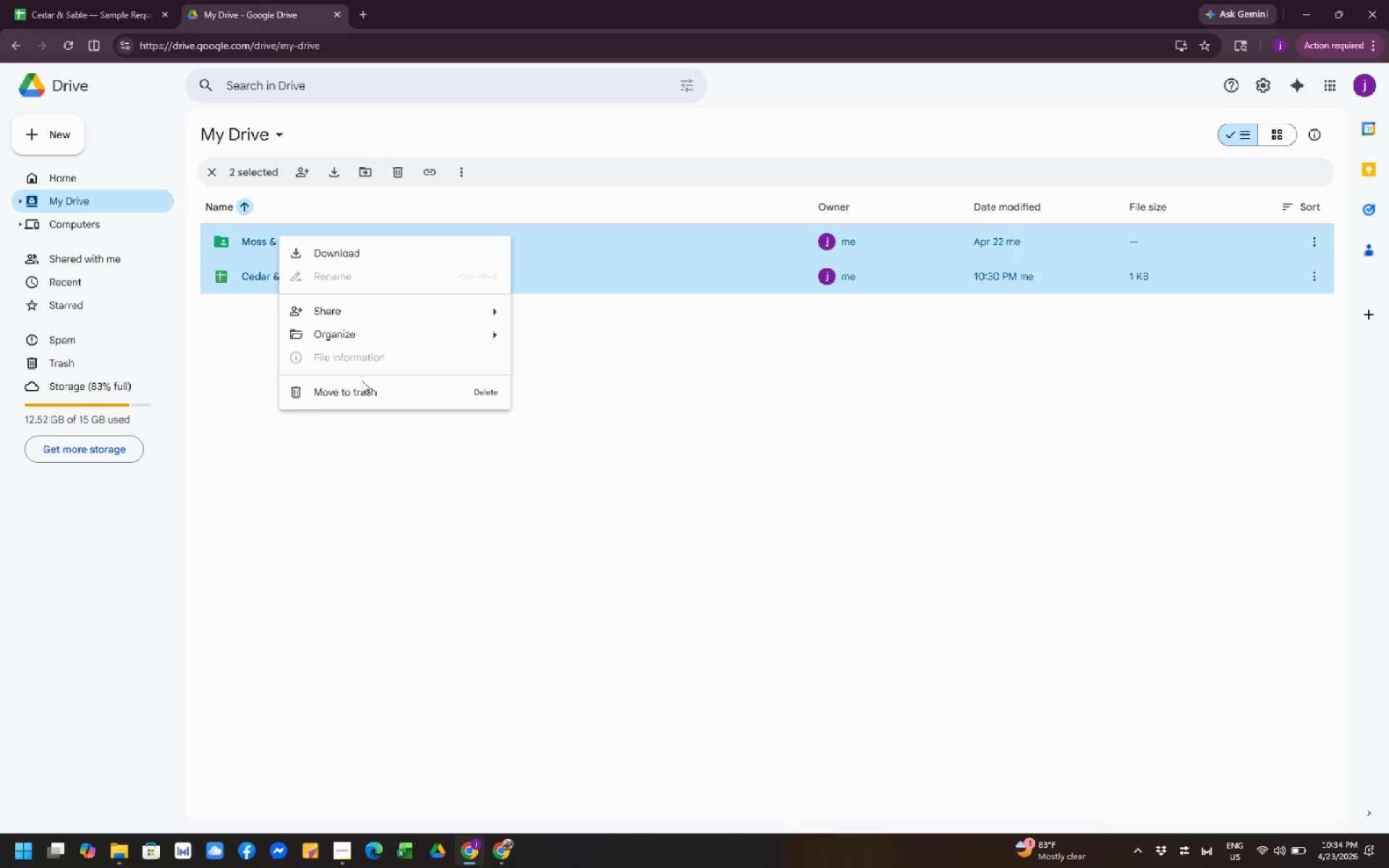 
left_click([361, 394])
 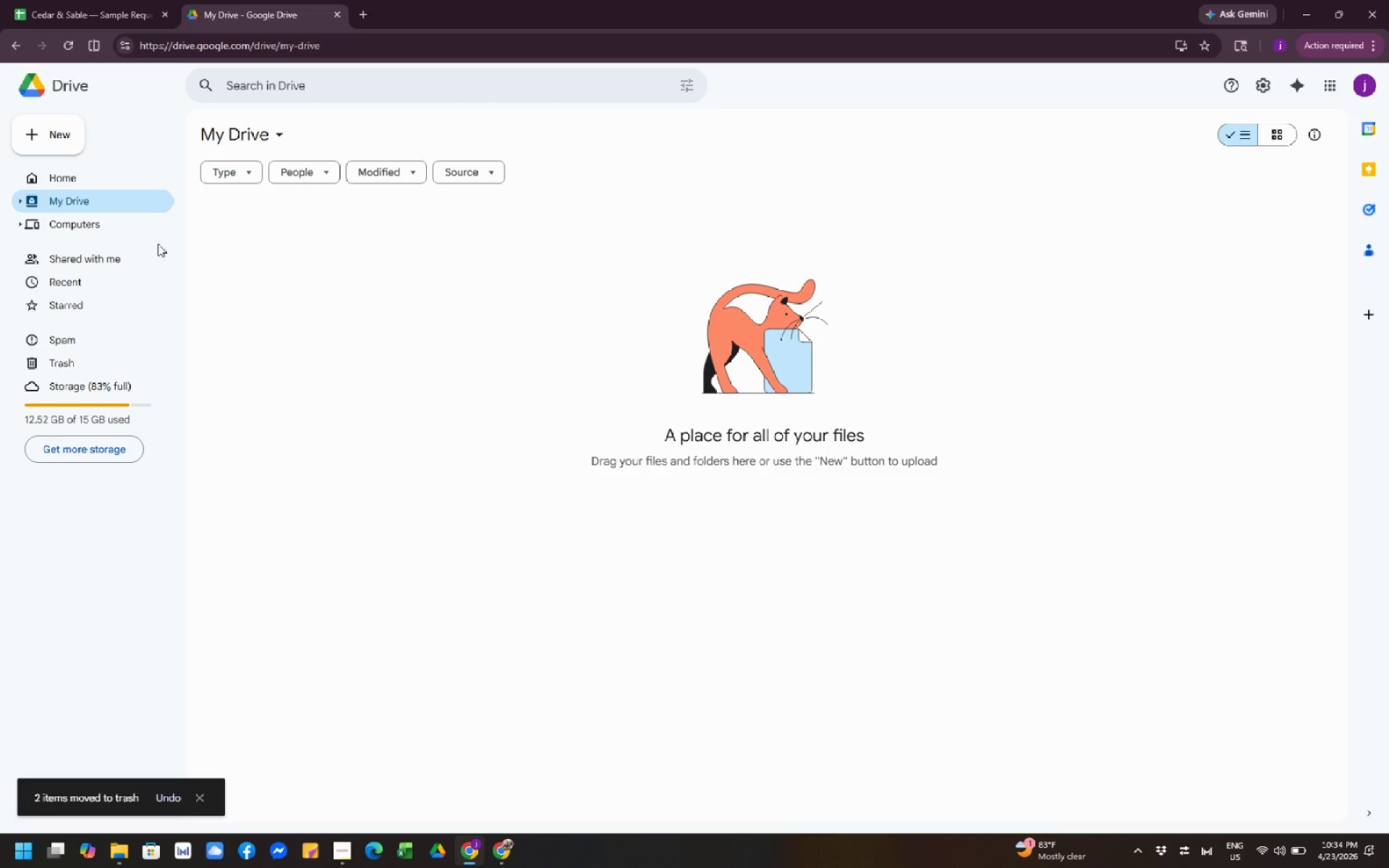 
left_click([56, 136])
 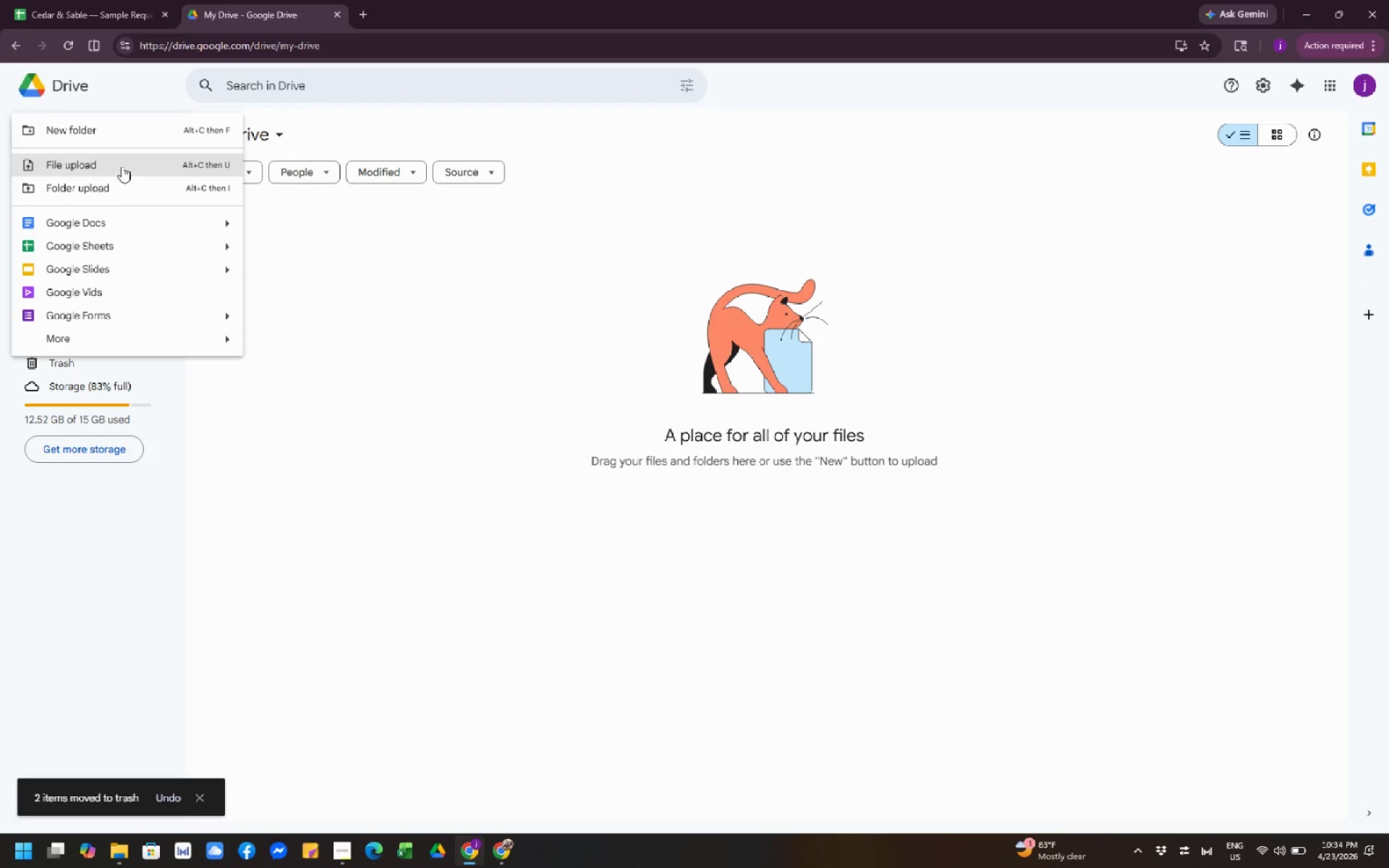 
left_click([122, 130])
 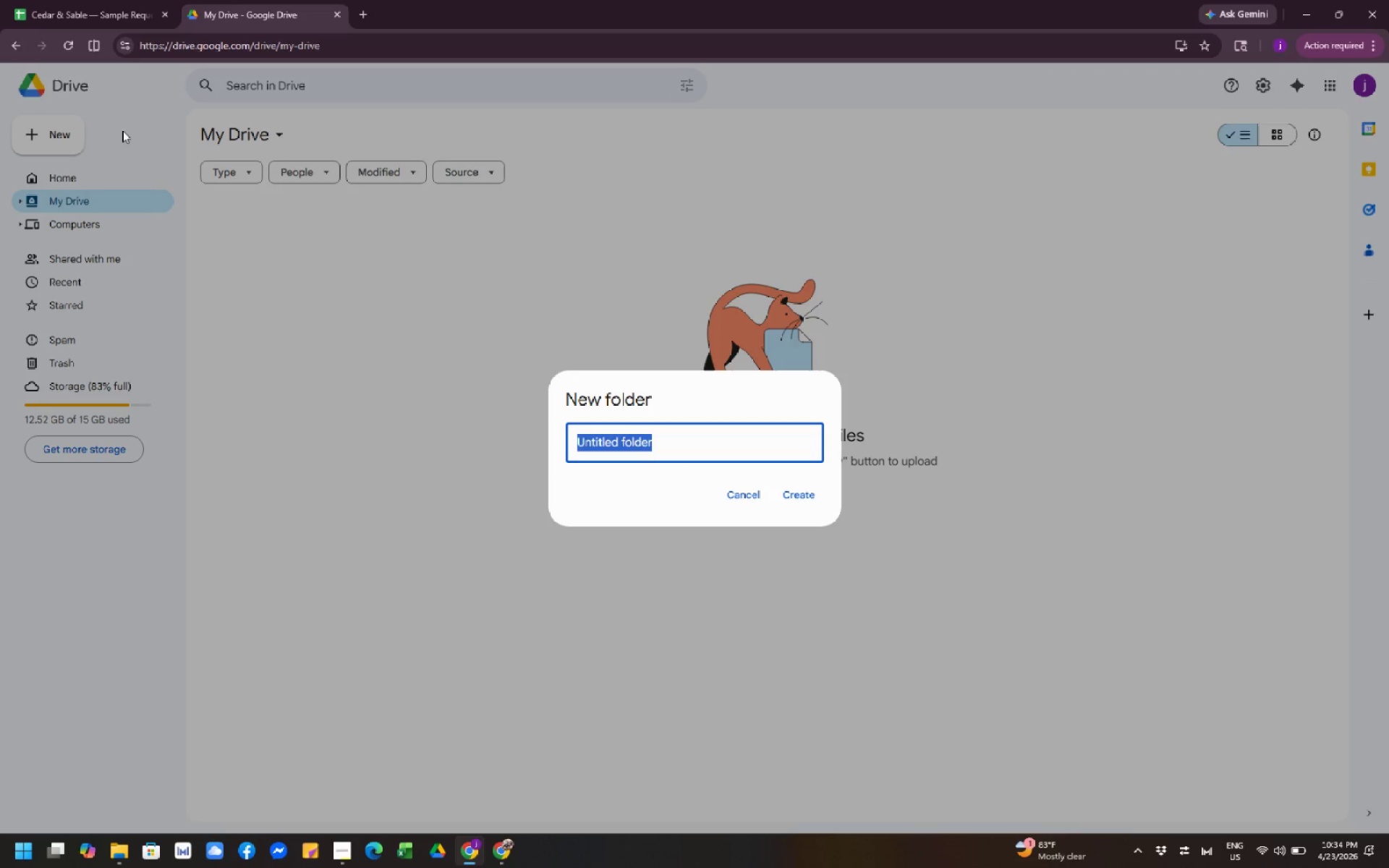 
wait(11.45)
 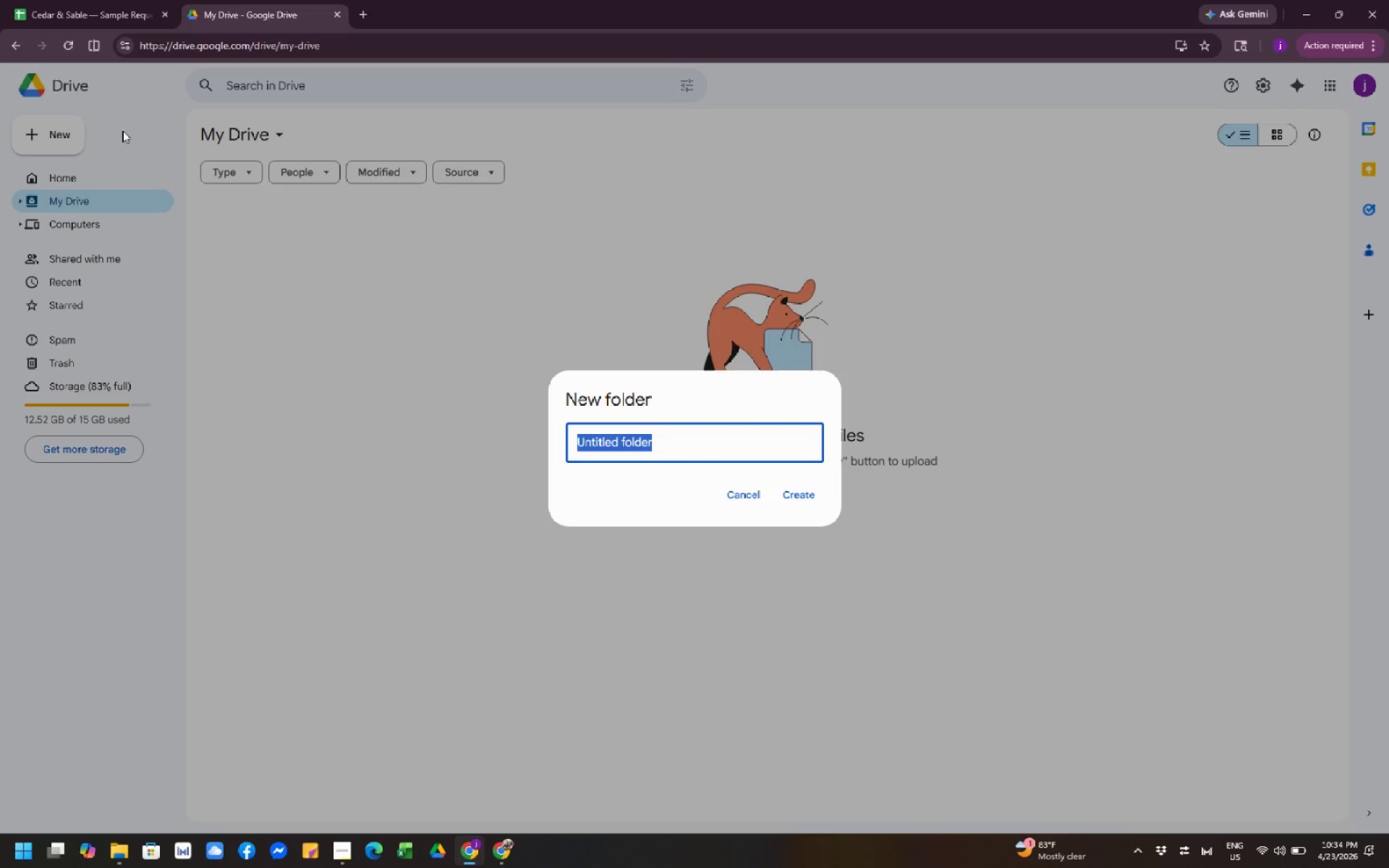 
type(Cedar & Sab;e)
key(Backspace)
key(Backspace)
type(le 0151 Clieny)
key(Backspace)
type(t Samples)
 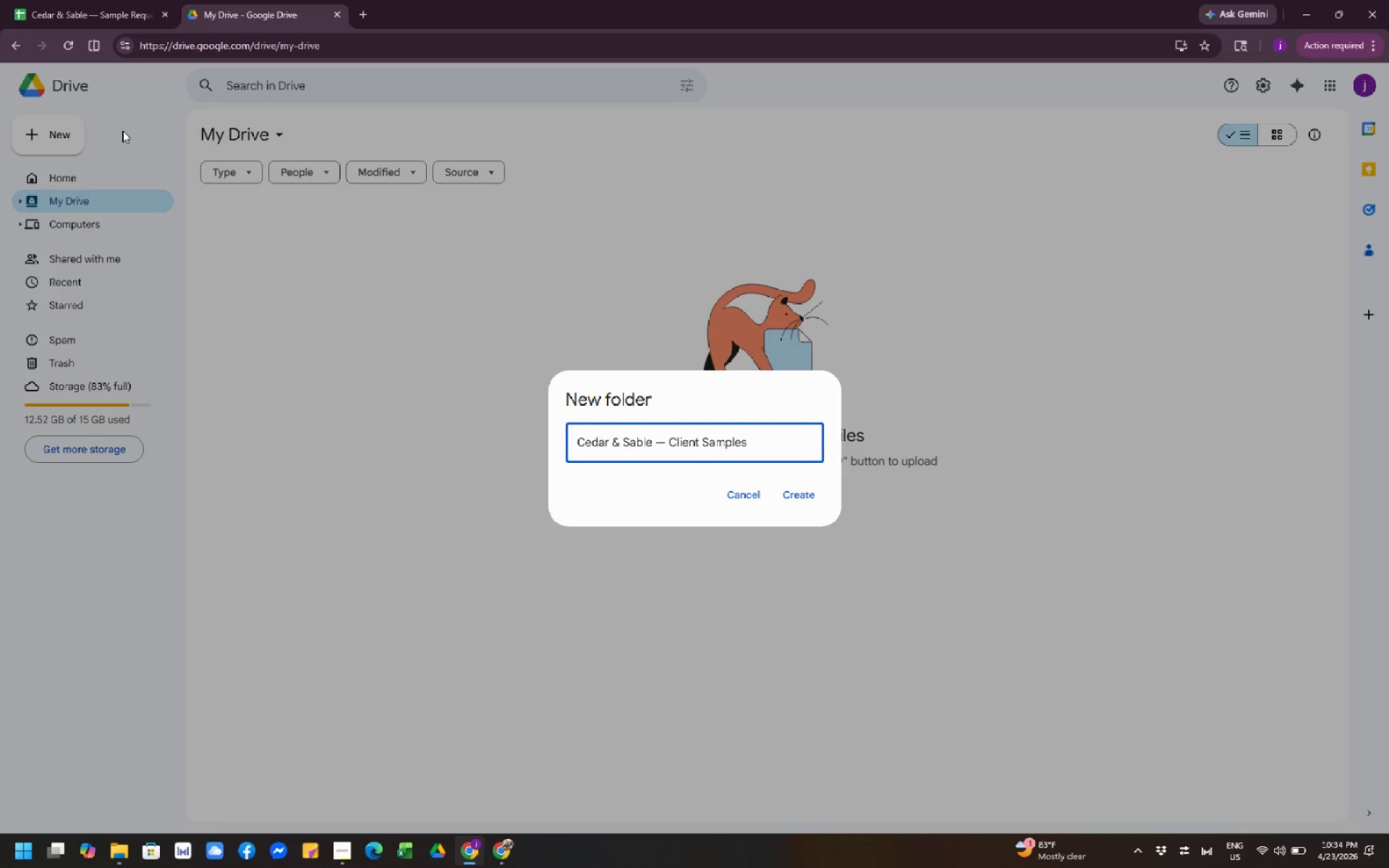 
 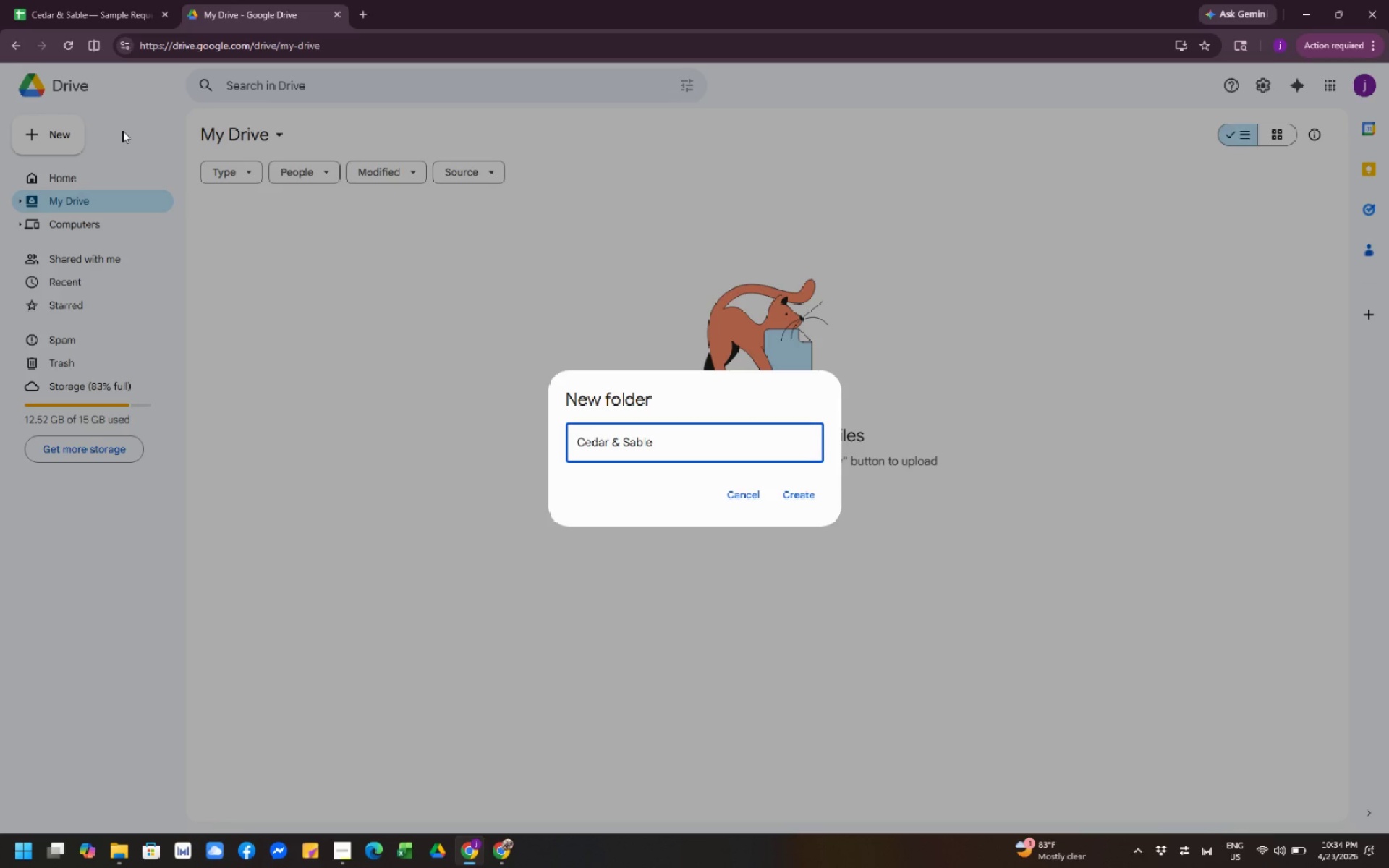 
hold_key(key=AltRight, duration=0.73)
 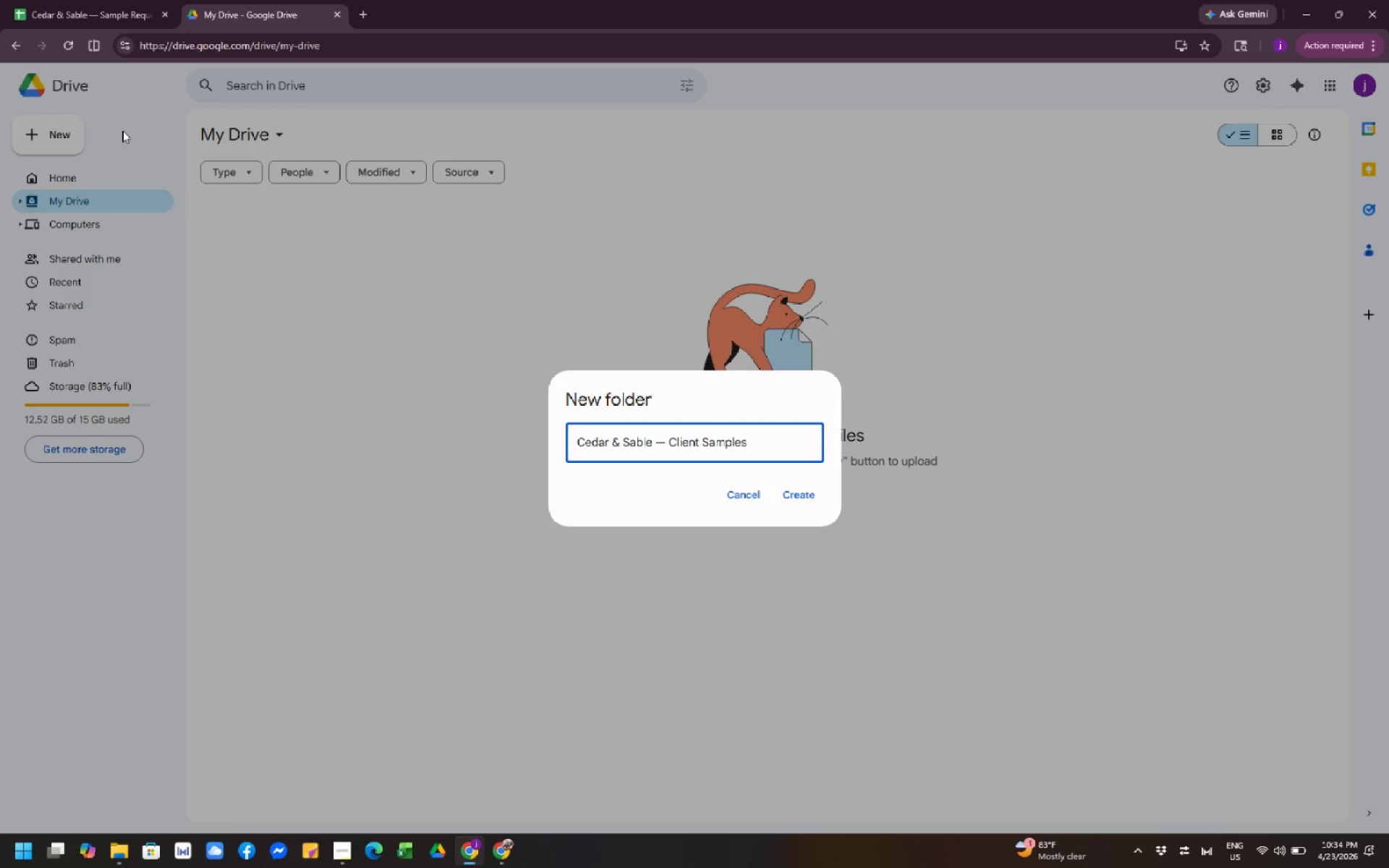 
wait(9.77)
 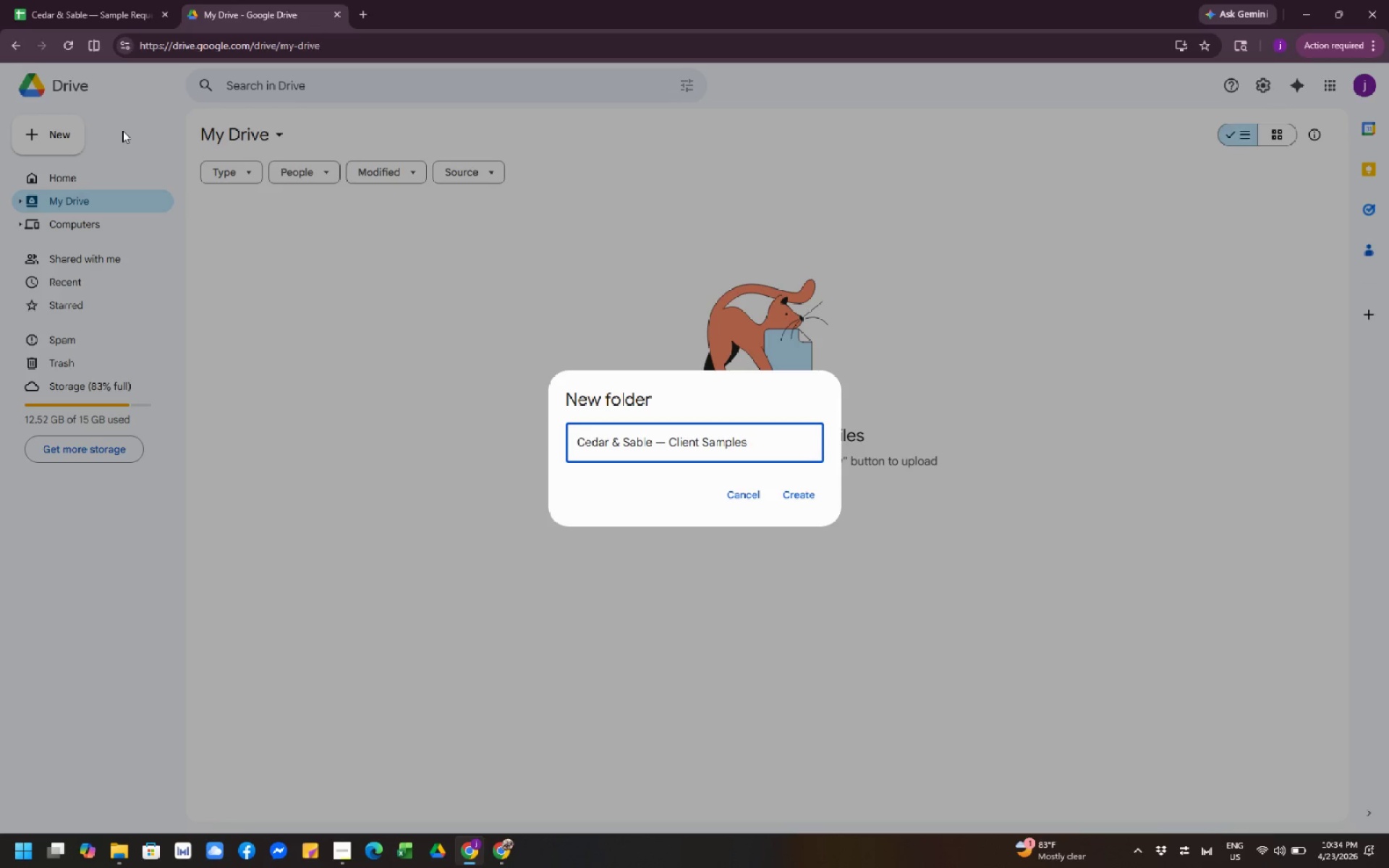 
left_click([803, 504])
 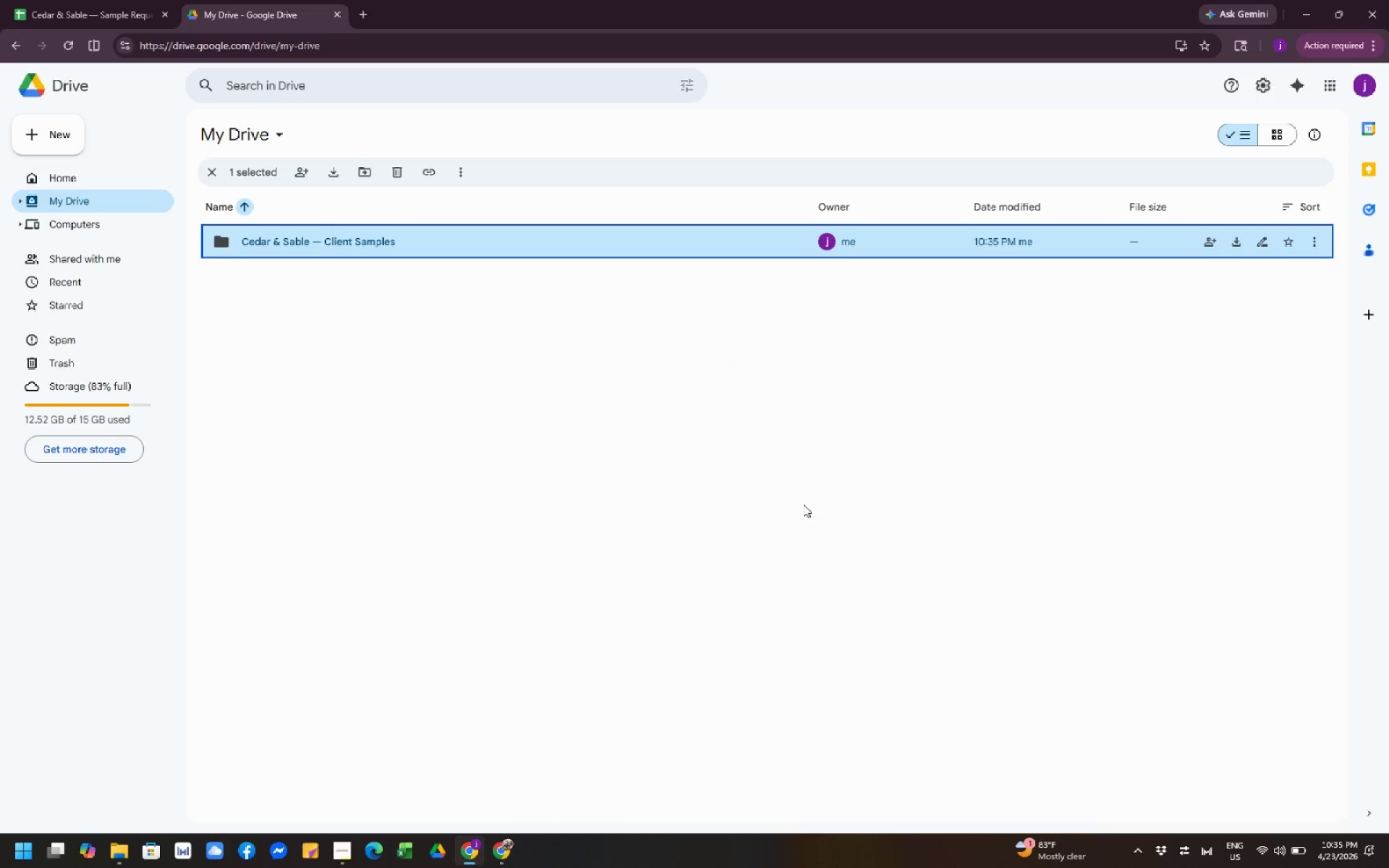 
wait(9.41)
 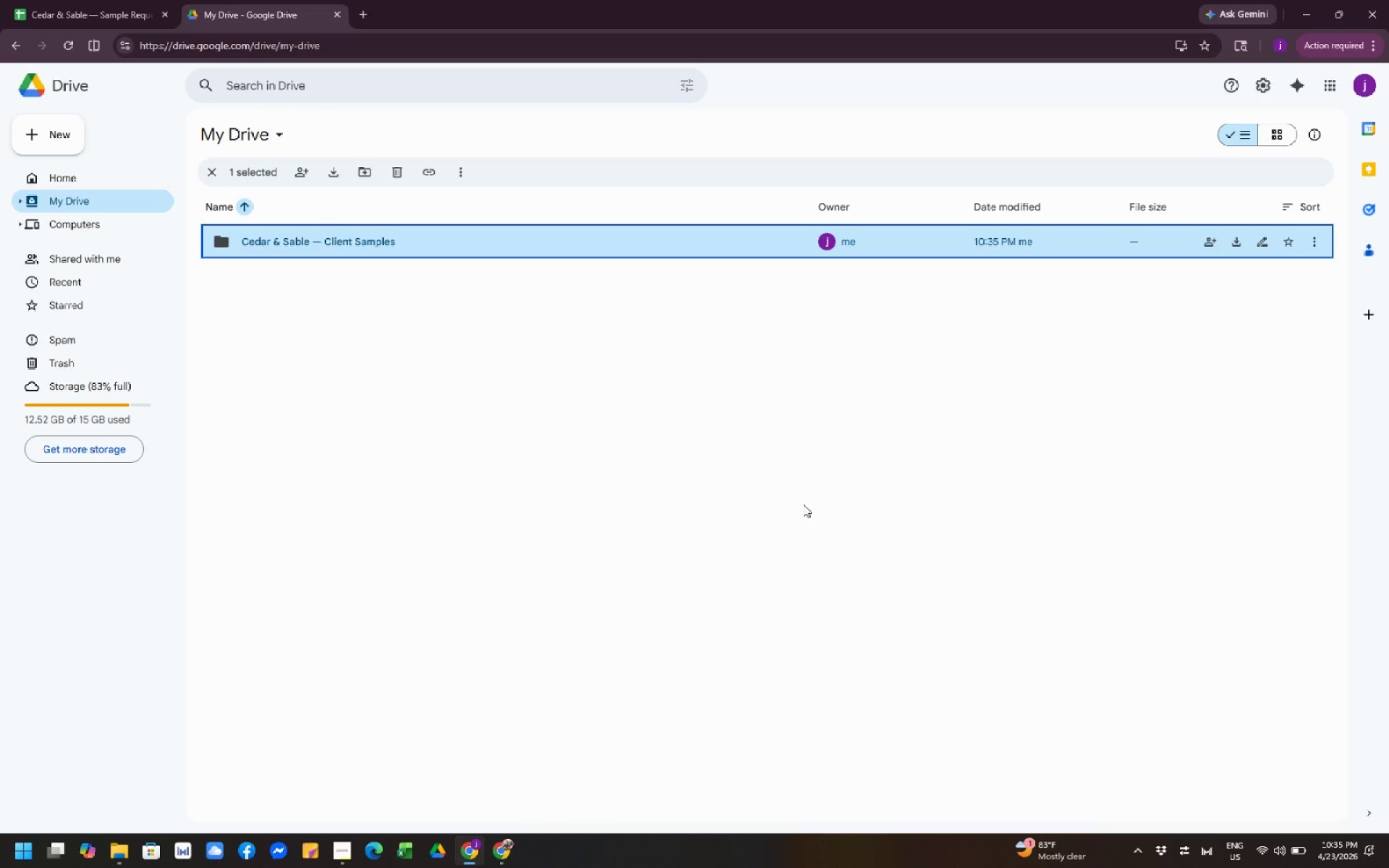 
left_click([876, 506])
 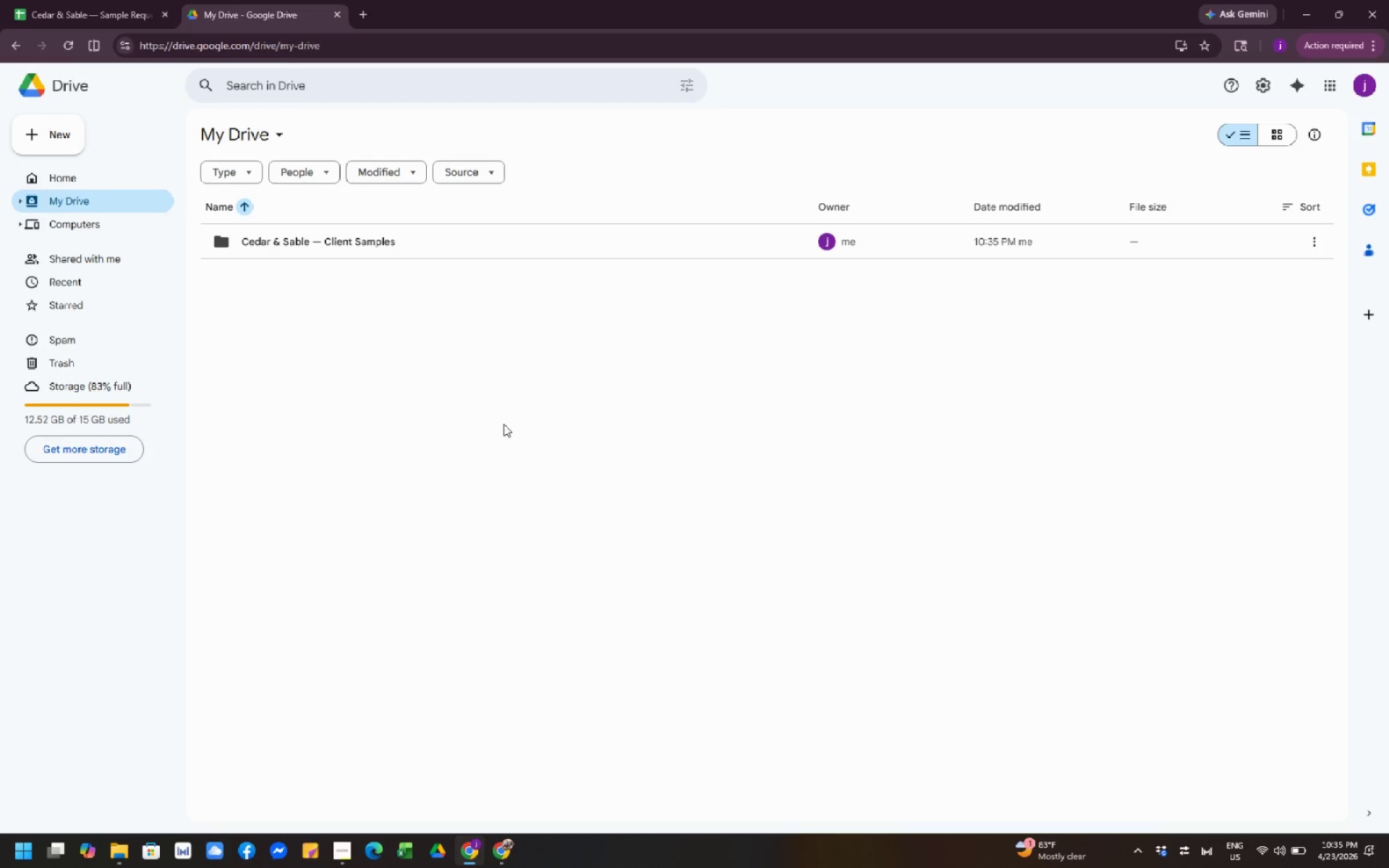 
wait(11.92)
 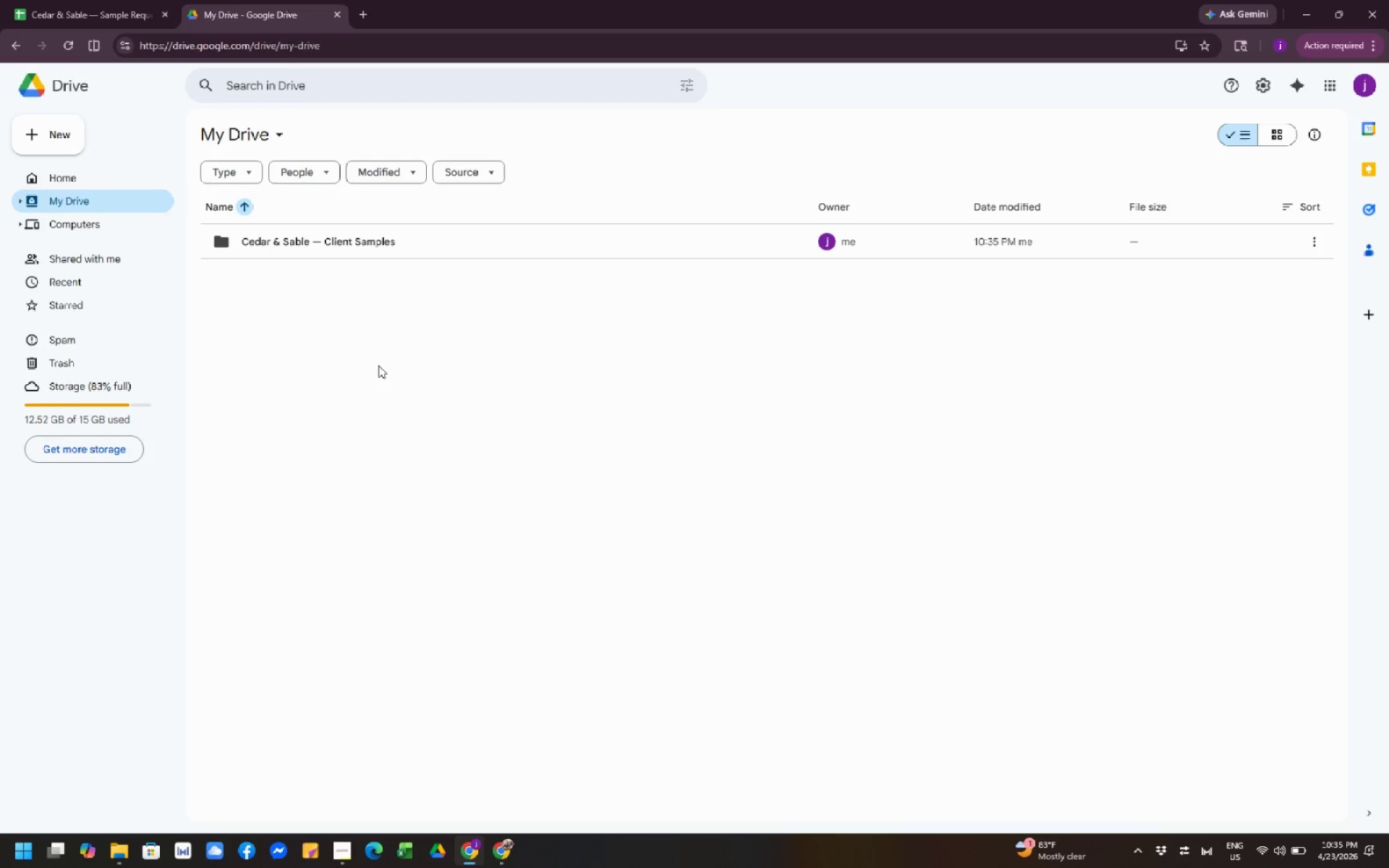 
key(Meta+Shift+S)
 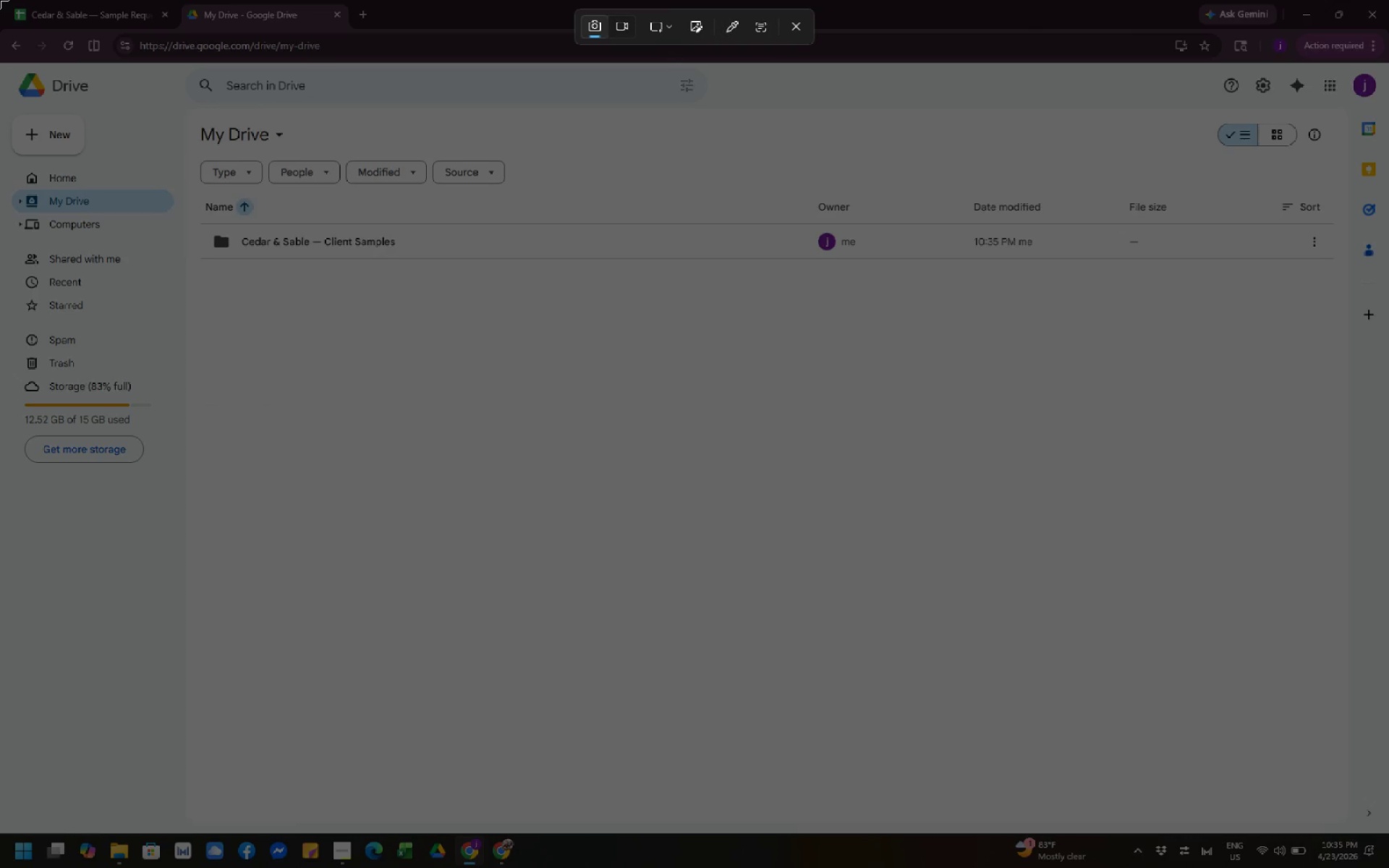 
left_click_drag(start_coordinate=[0, 0], to_coordinate=[1388, 867])
 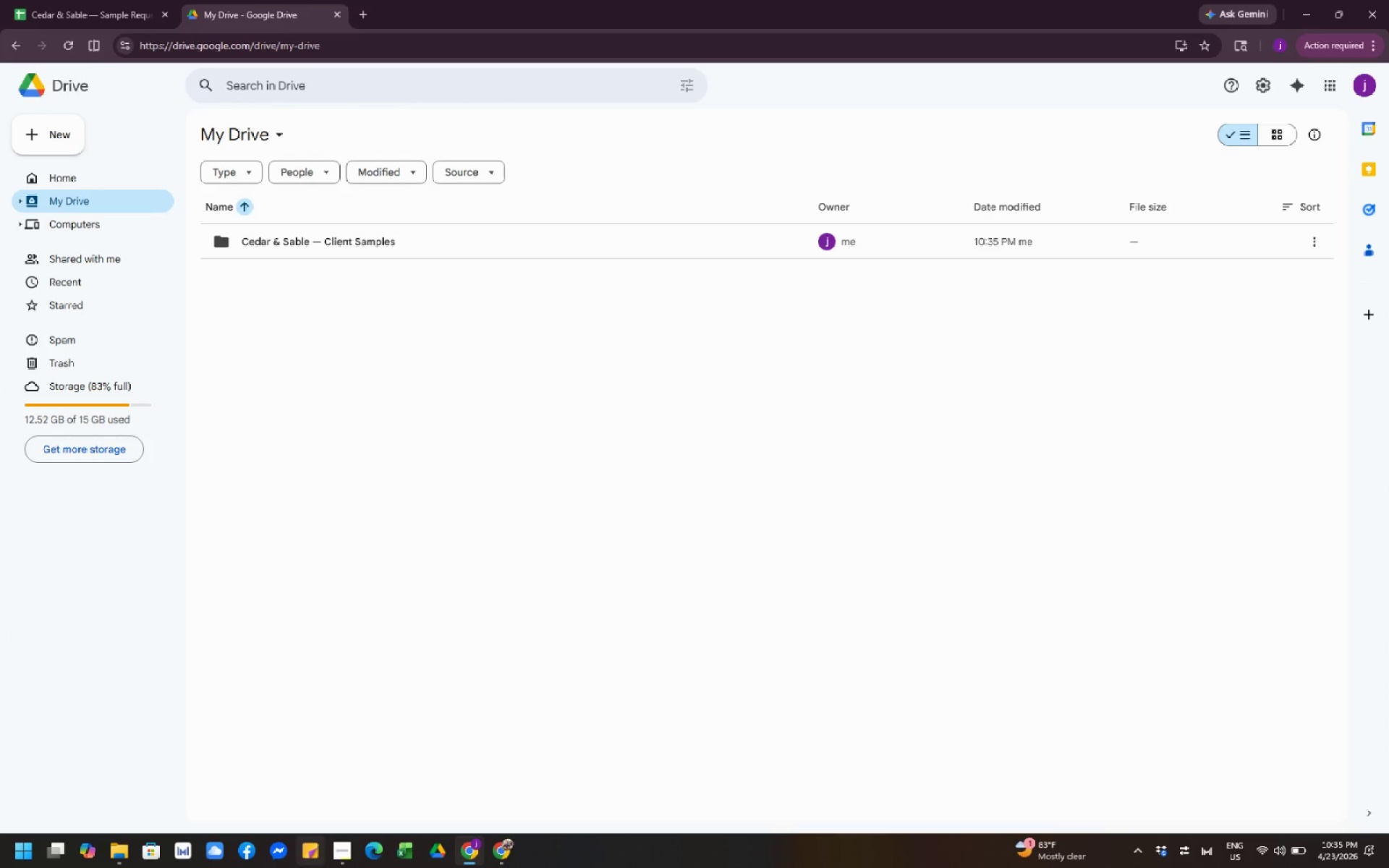 
left_click([123, 859])
 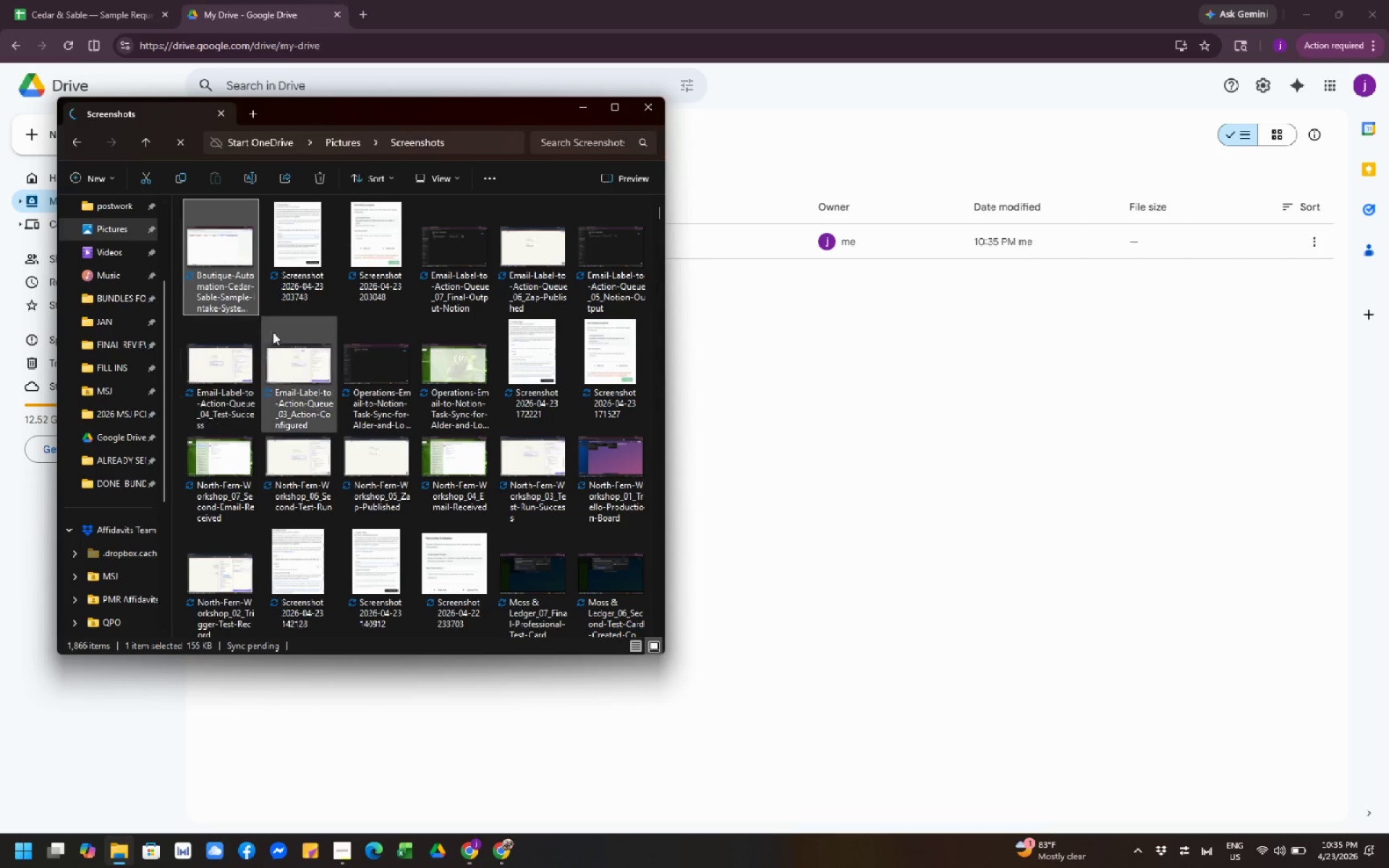 
left_click([305, 273])
 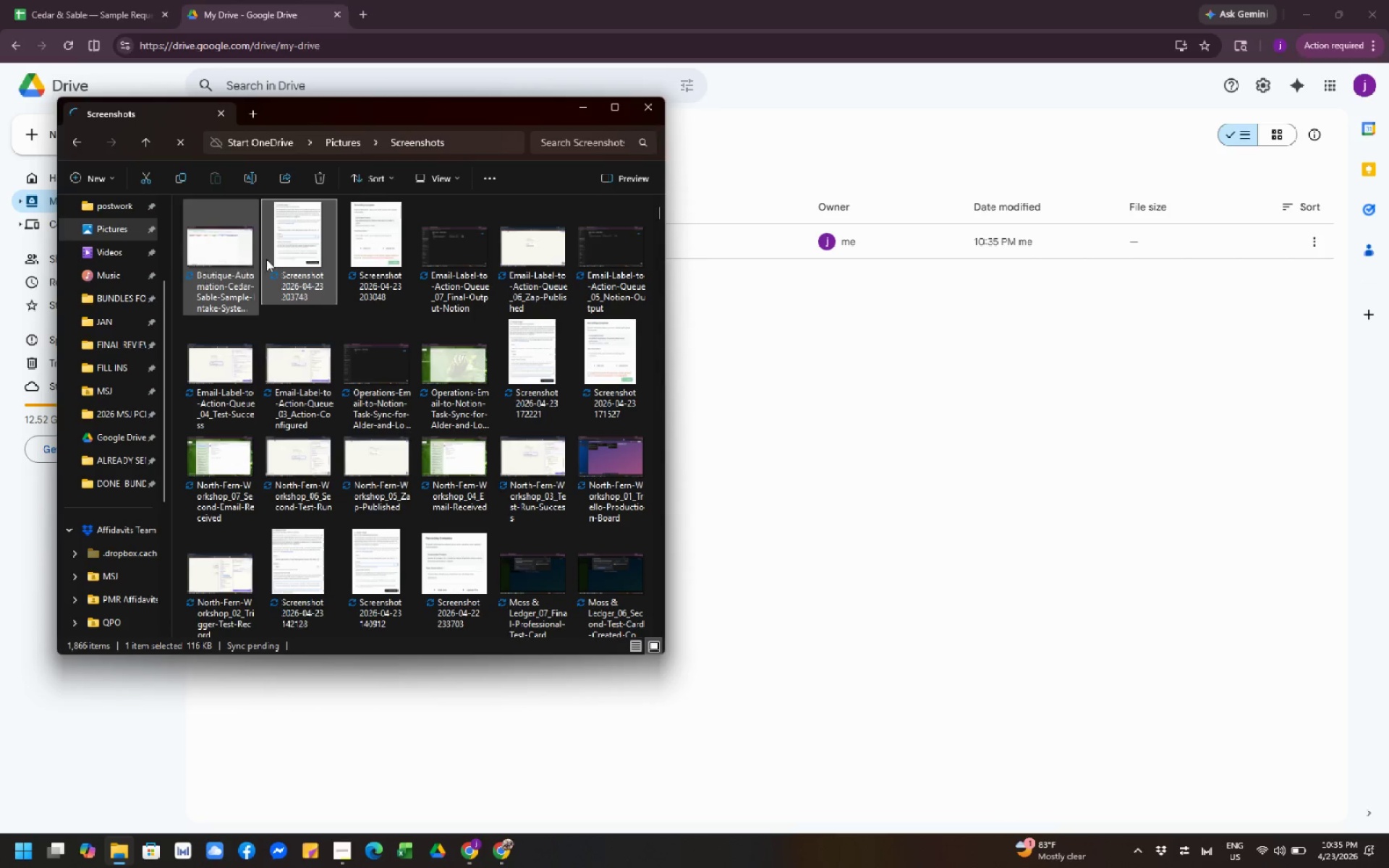 
left_click([241, 283])
 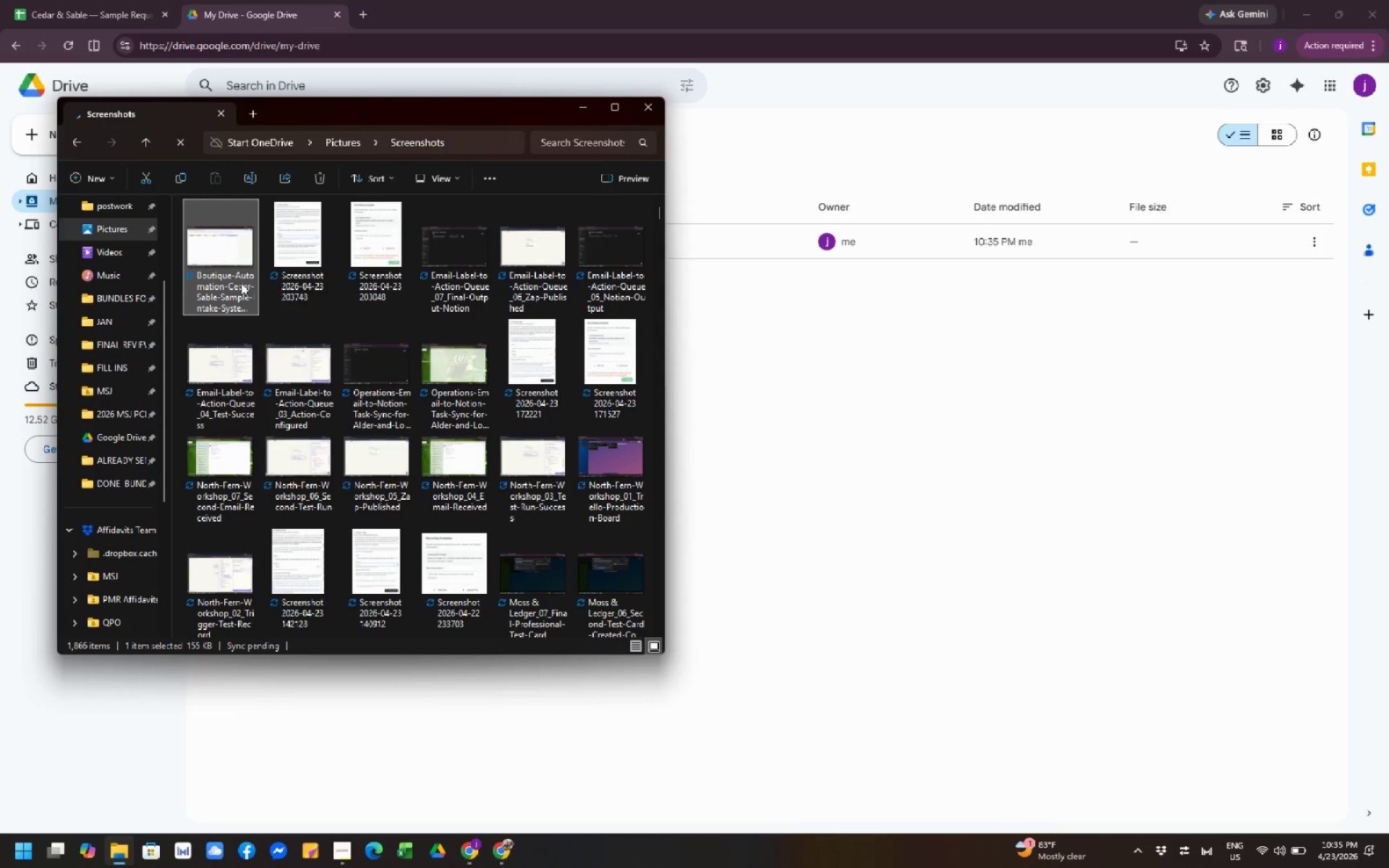 
key(F2)
 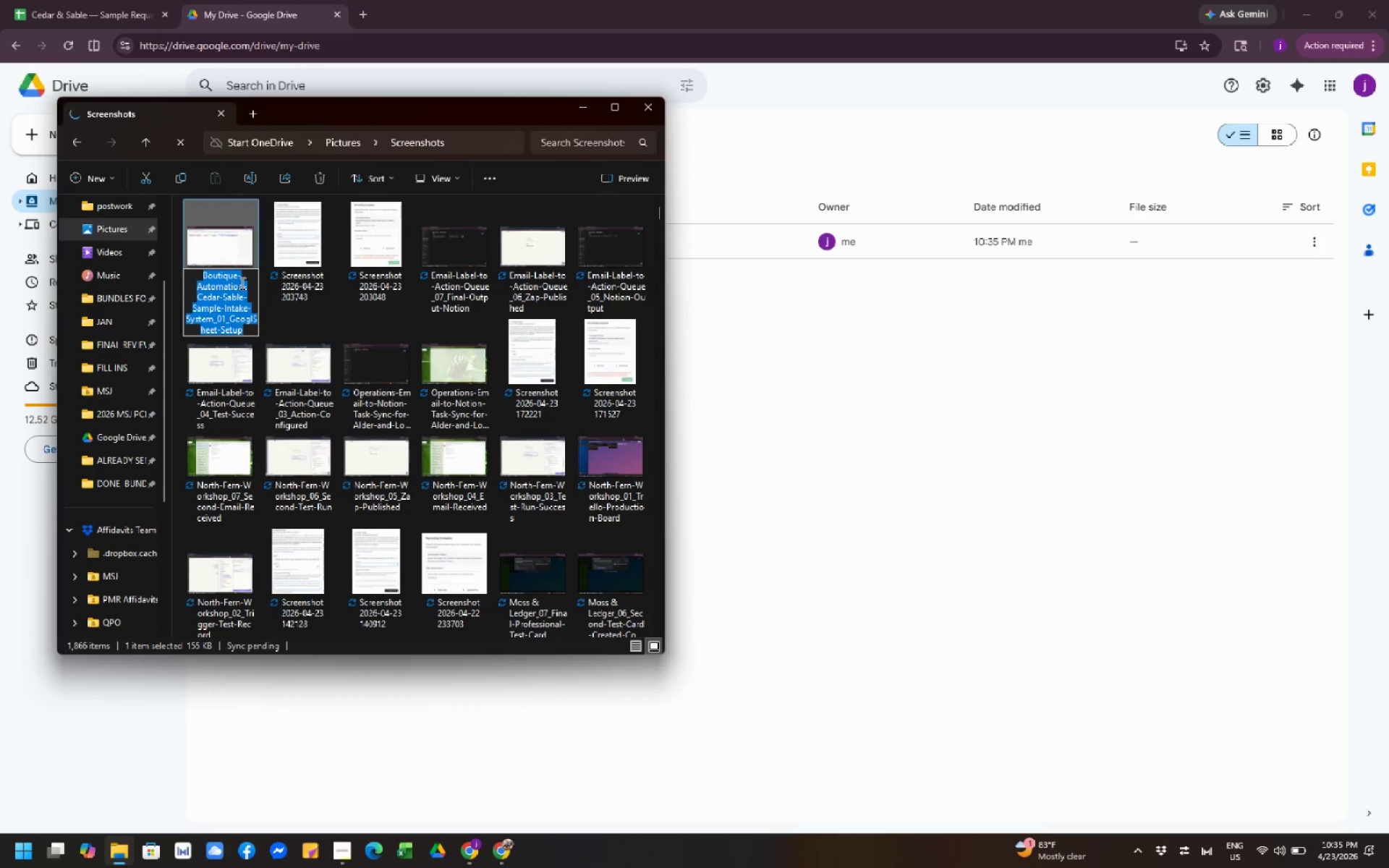 
key(Control+ControlLeft)
 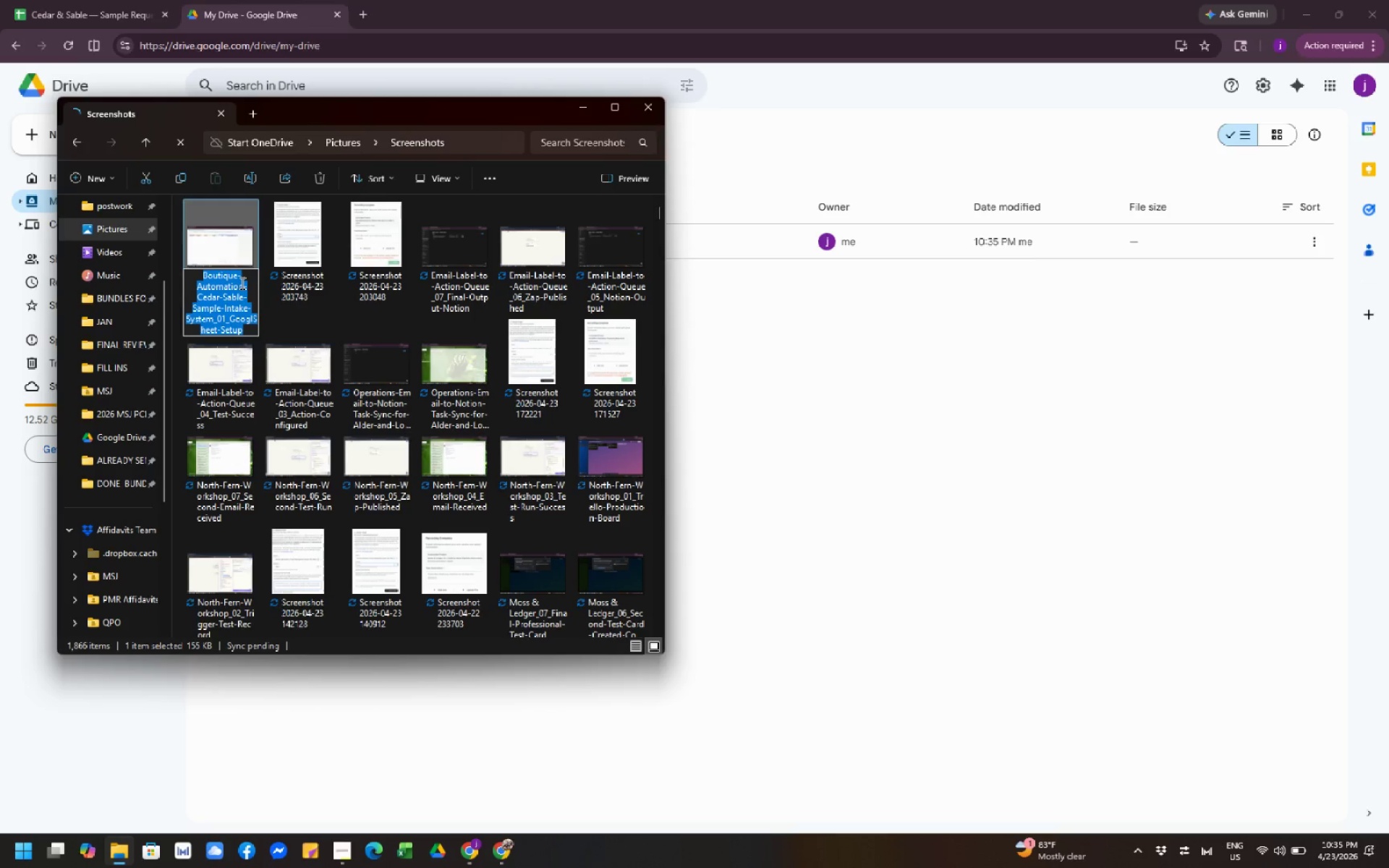 
key(Control+C)
 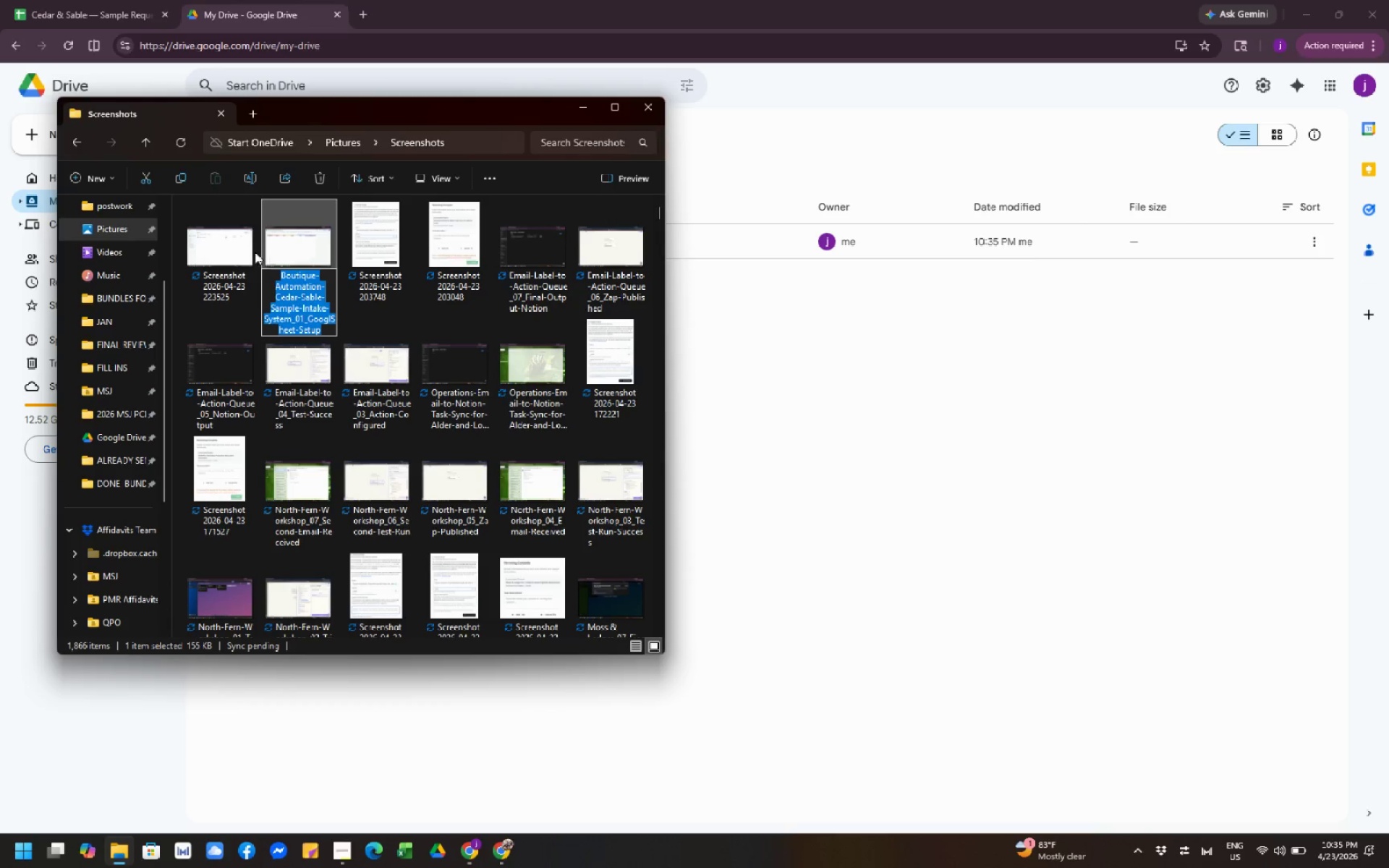 
left_click([235, 257])
 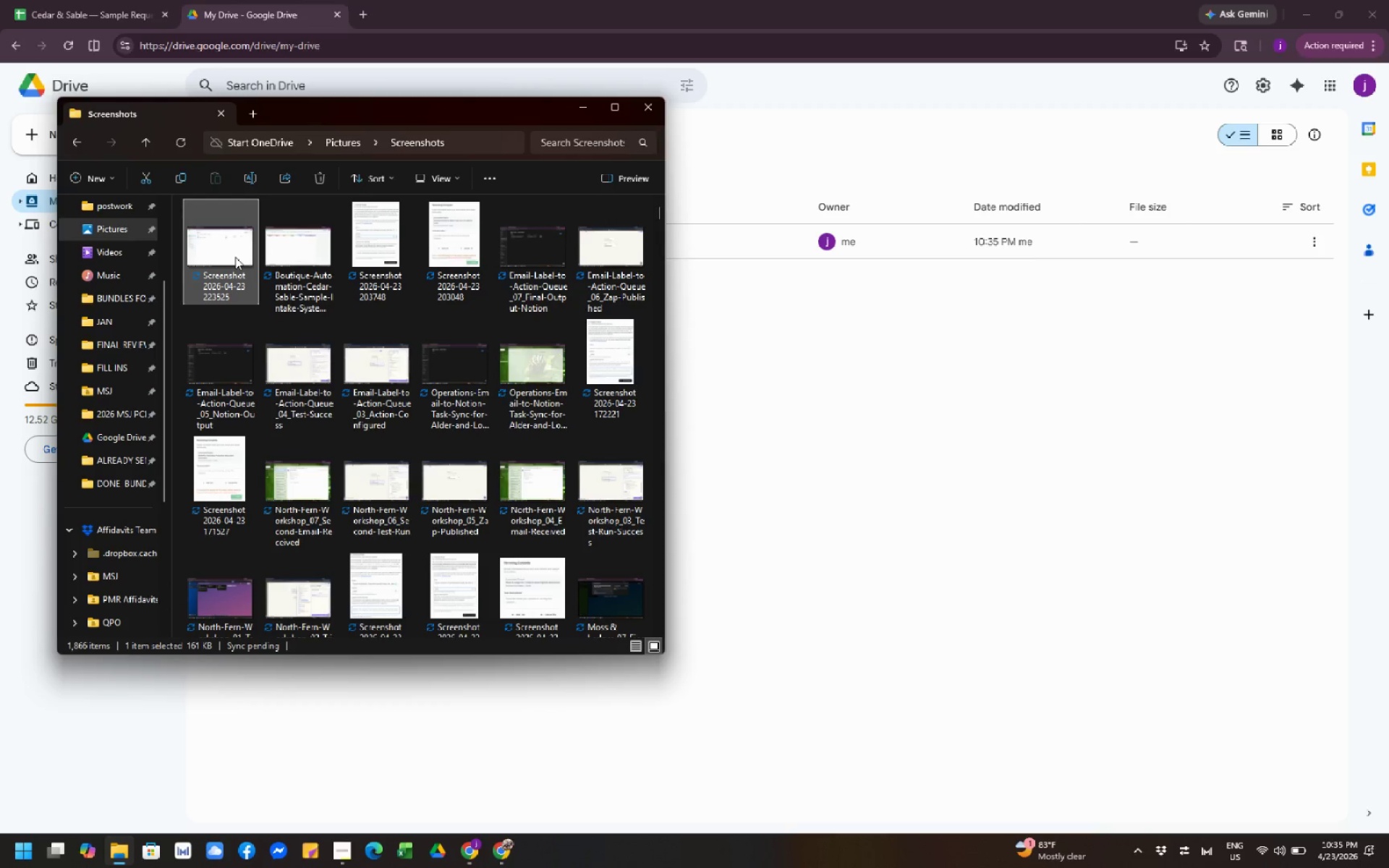 
key(F2)
 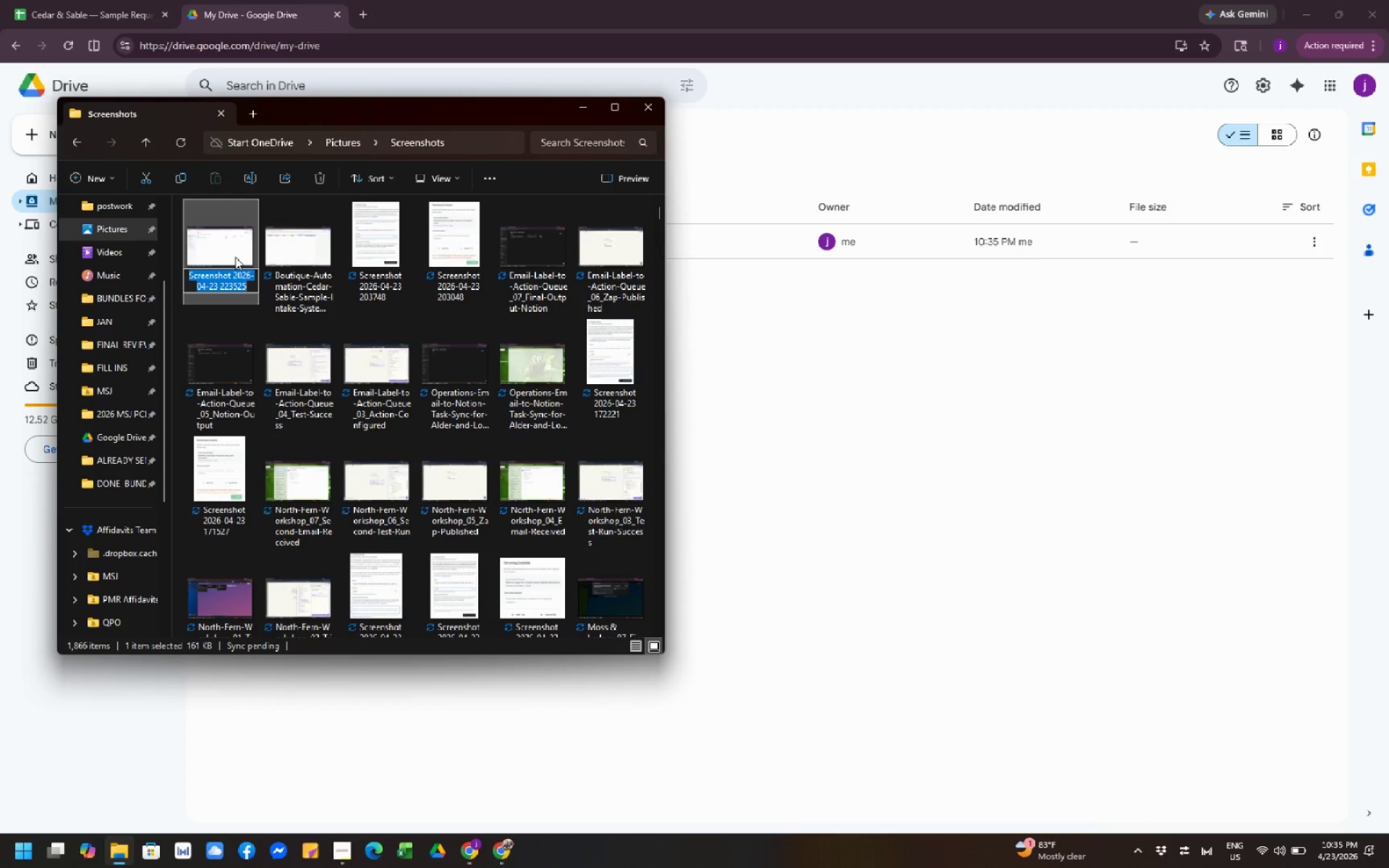 
key(Control+V)
 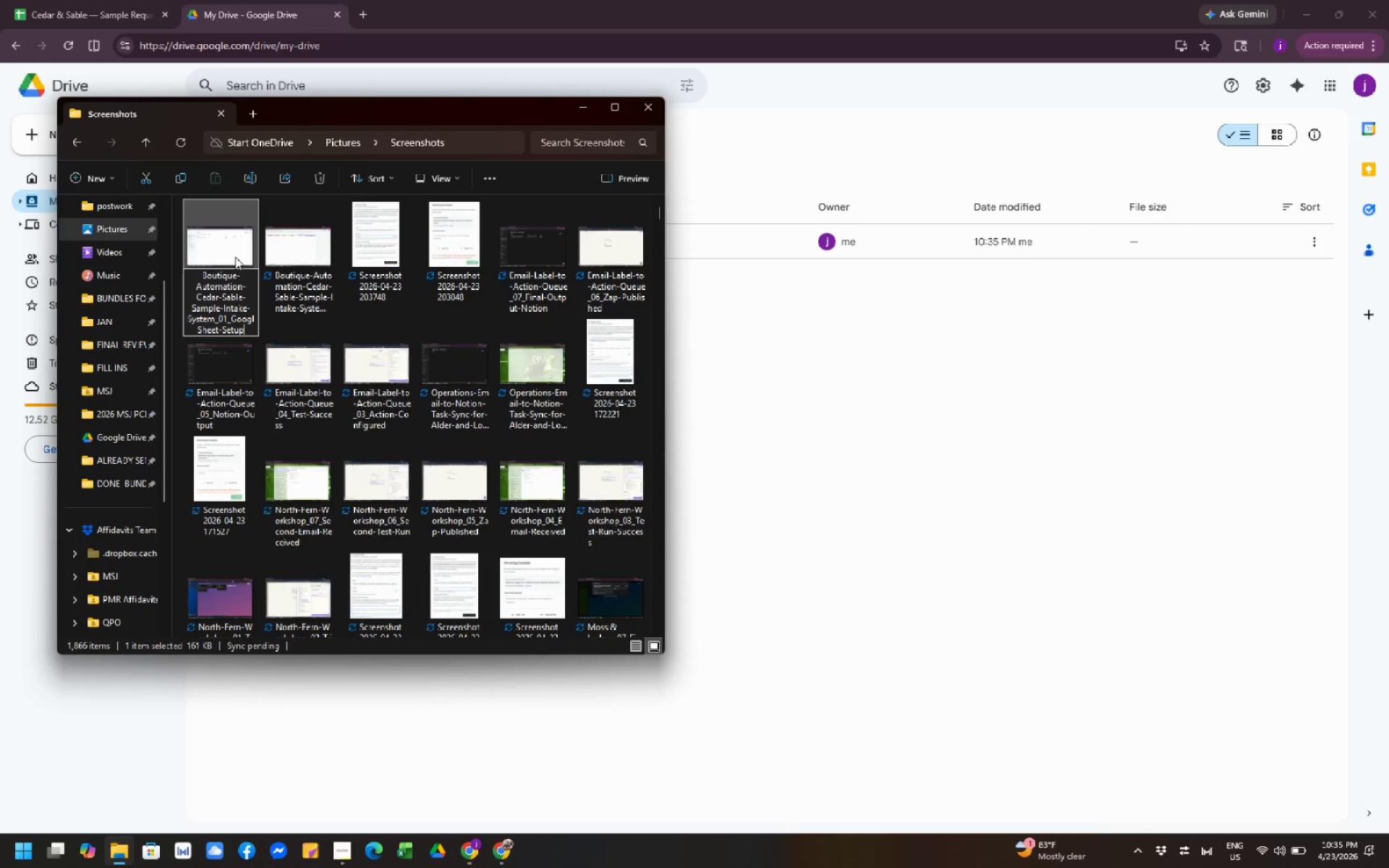 
wait(8.48)
 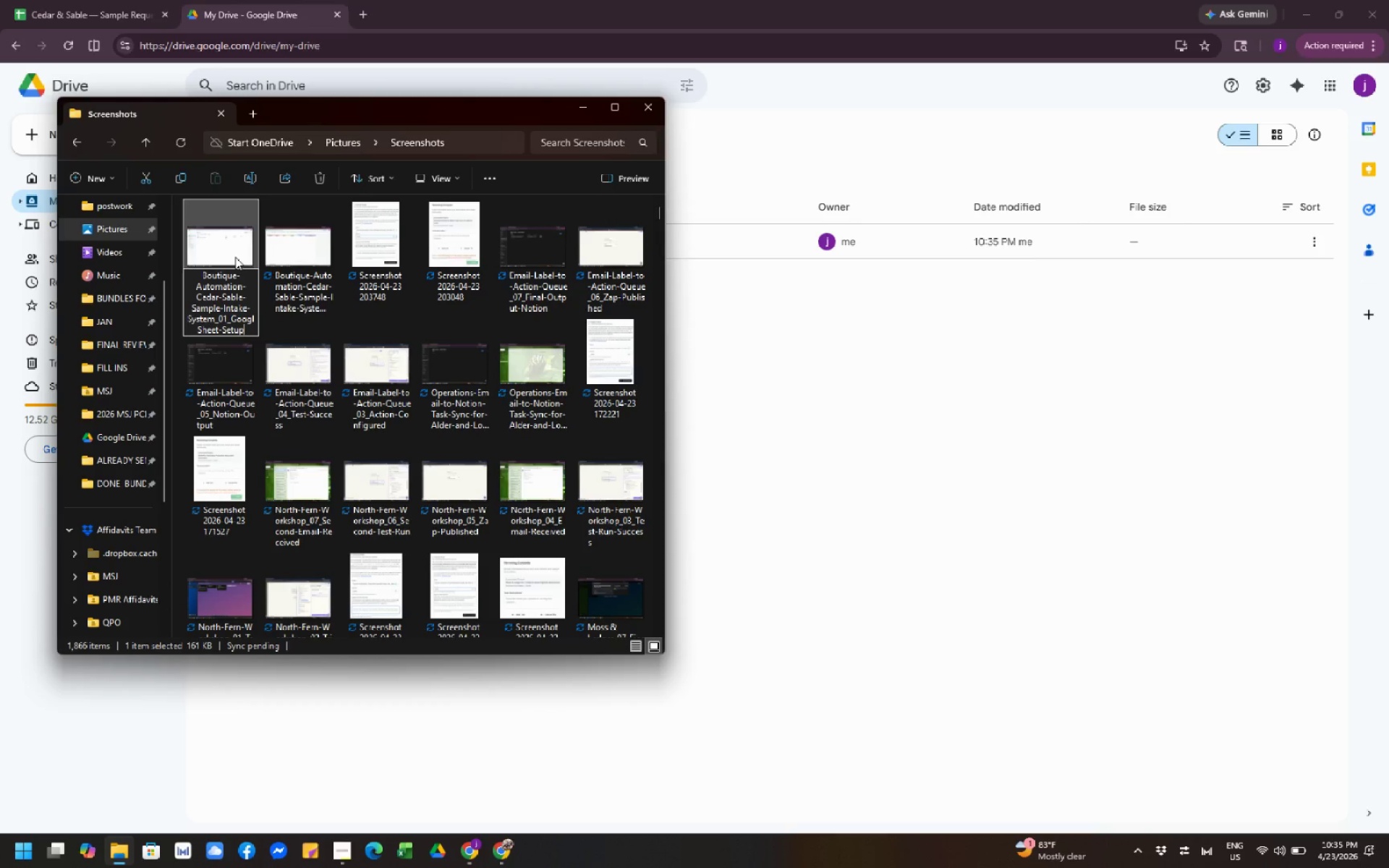 
left_click([225, 320])
 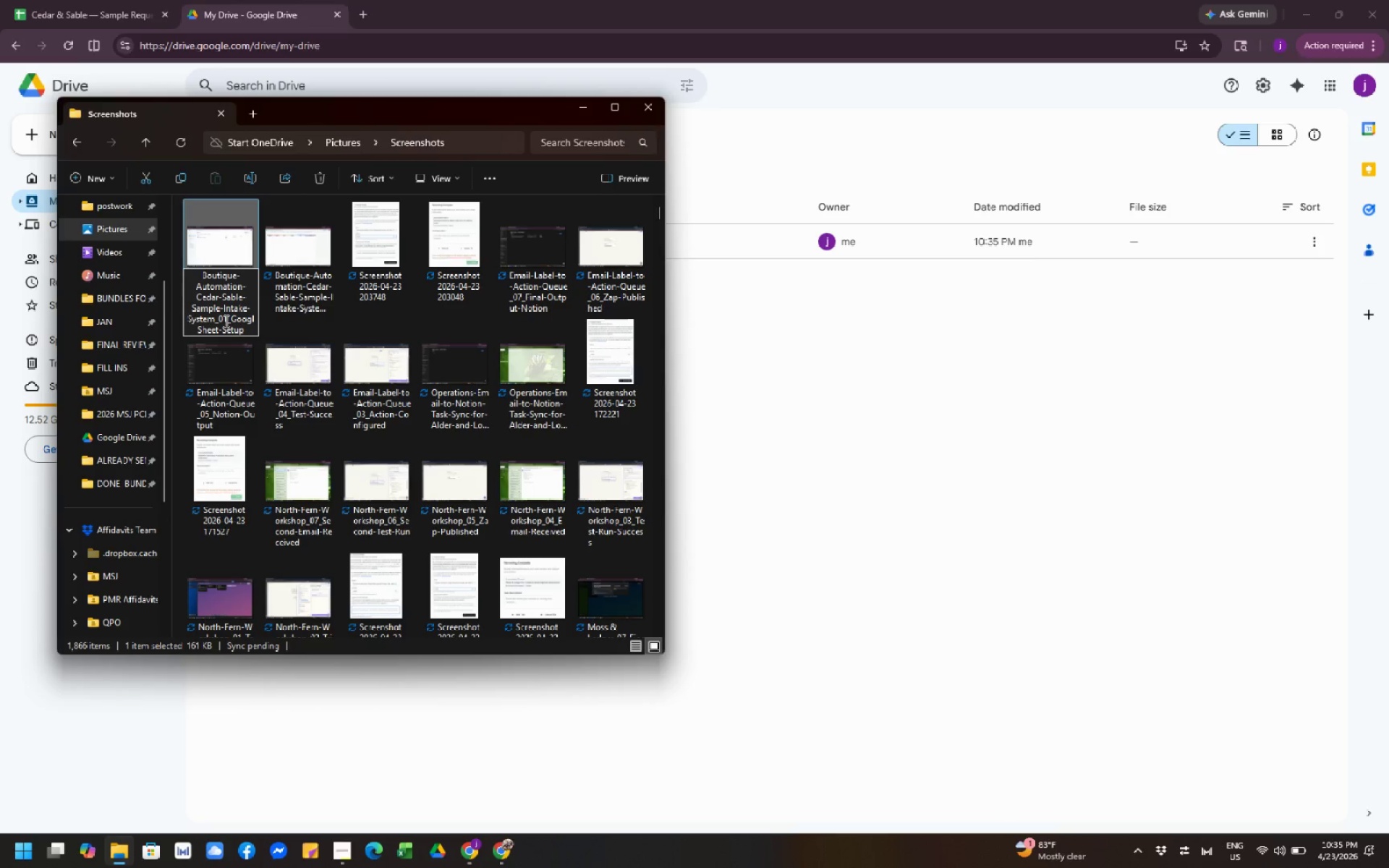 
key(Backspace)
 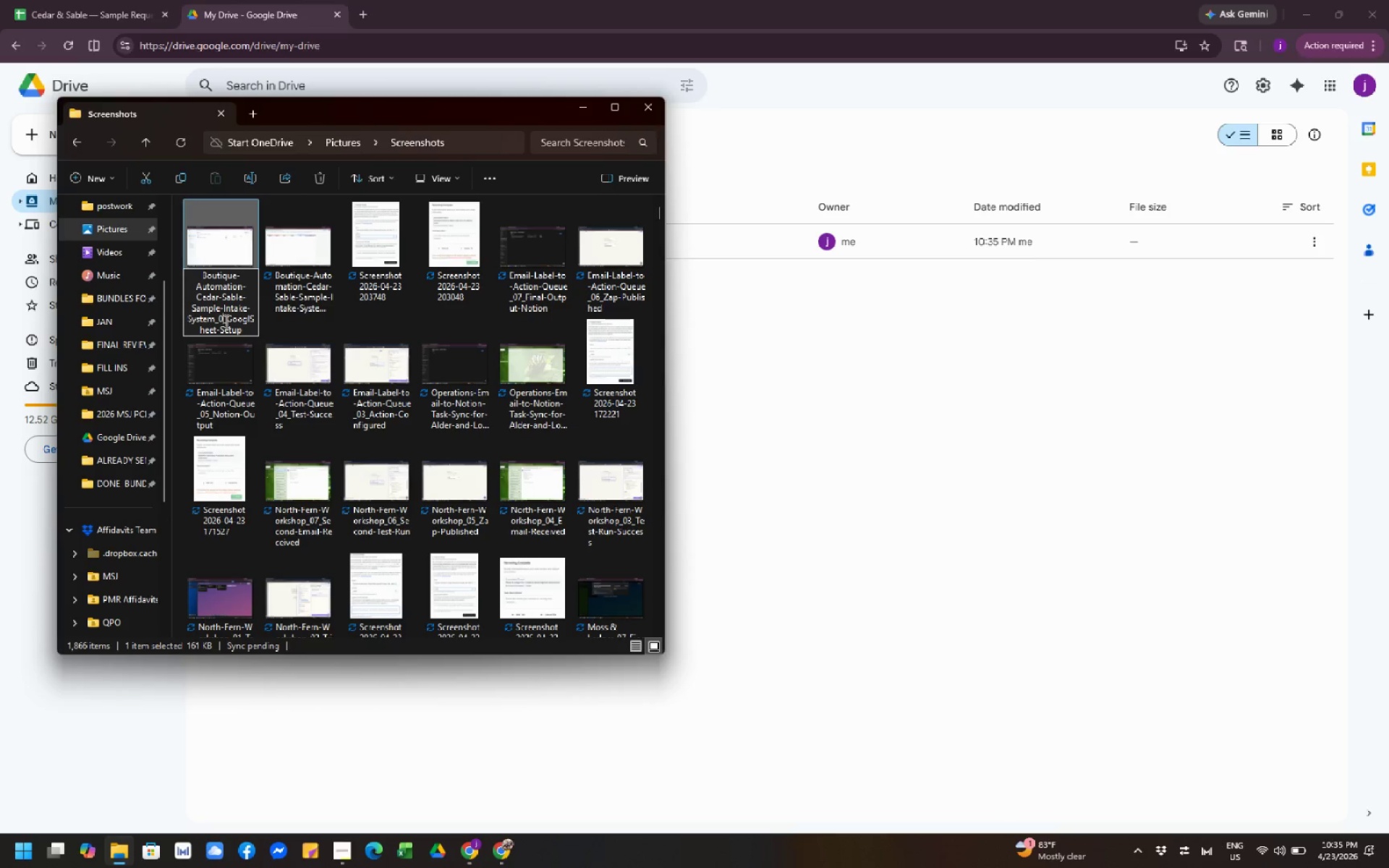 
key(Numpad2)
 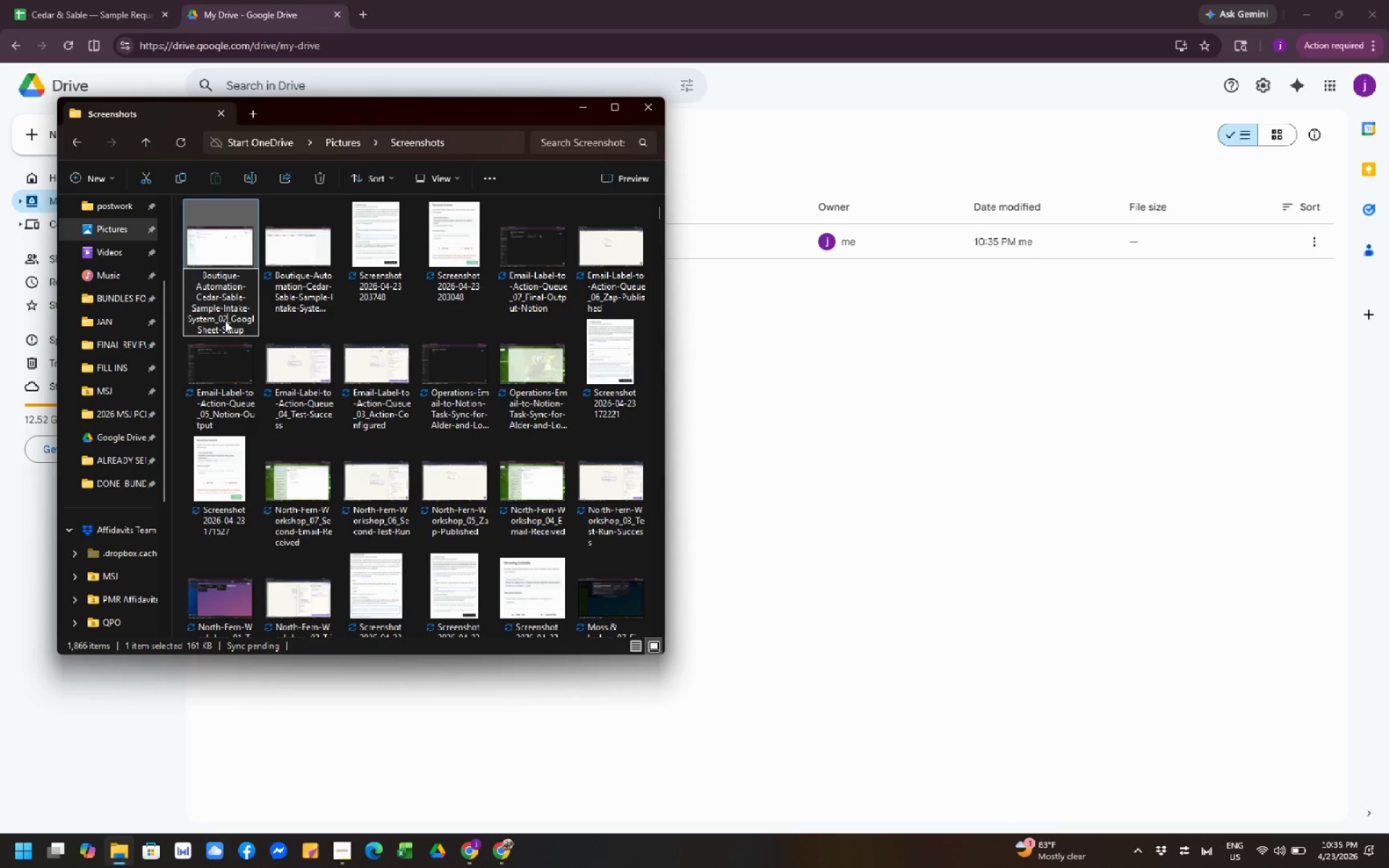 
key(ArrowRight)
 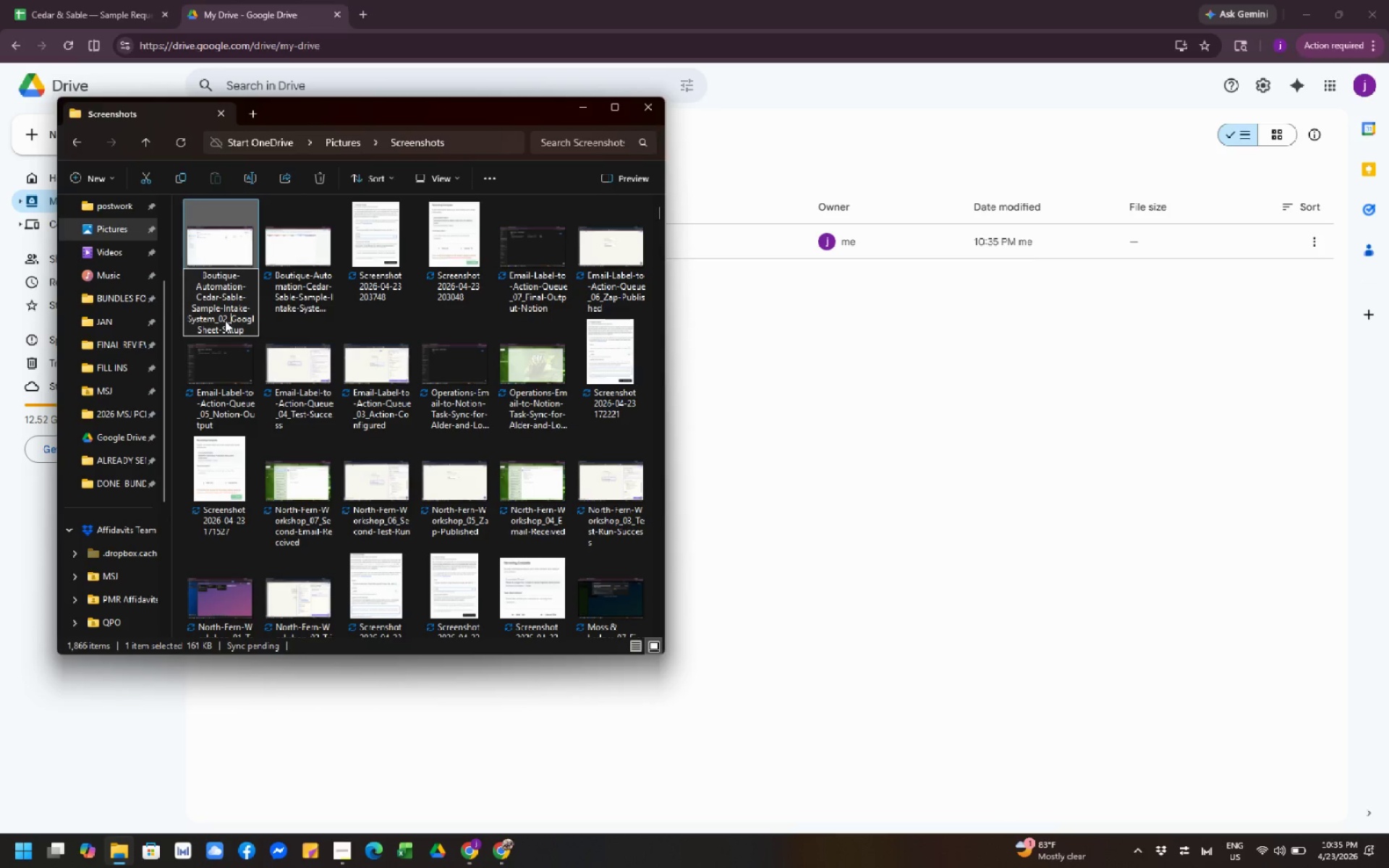 
key(Control+Shift+ArrowRight)
 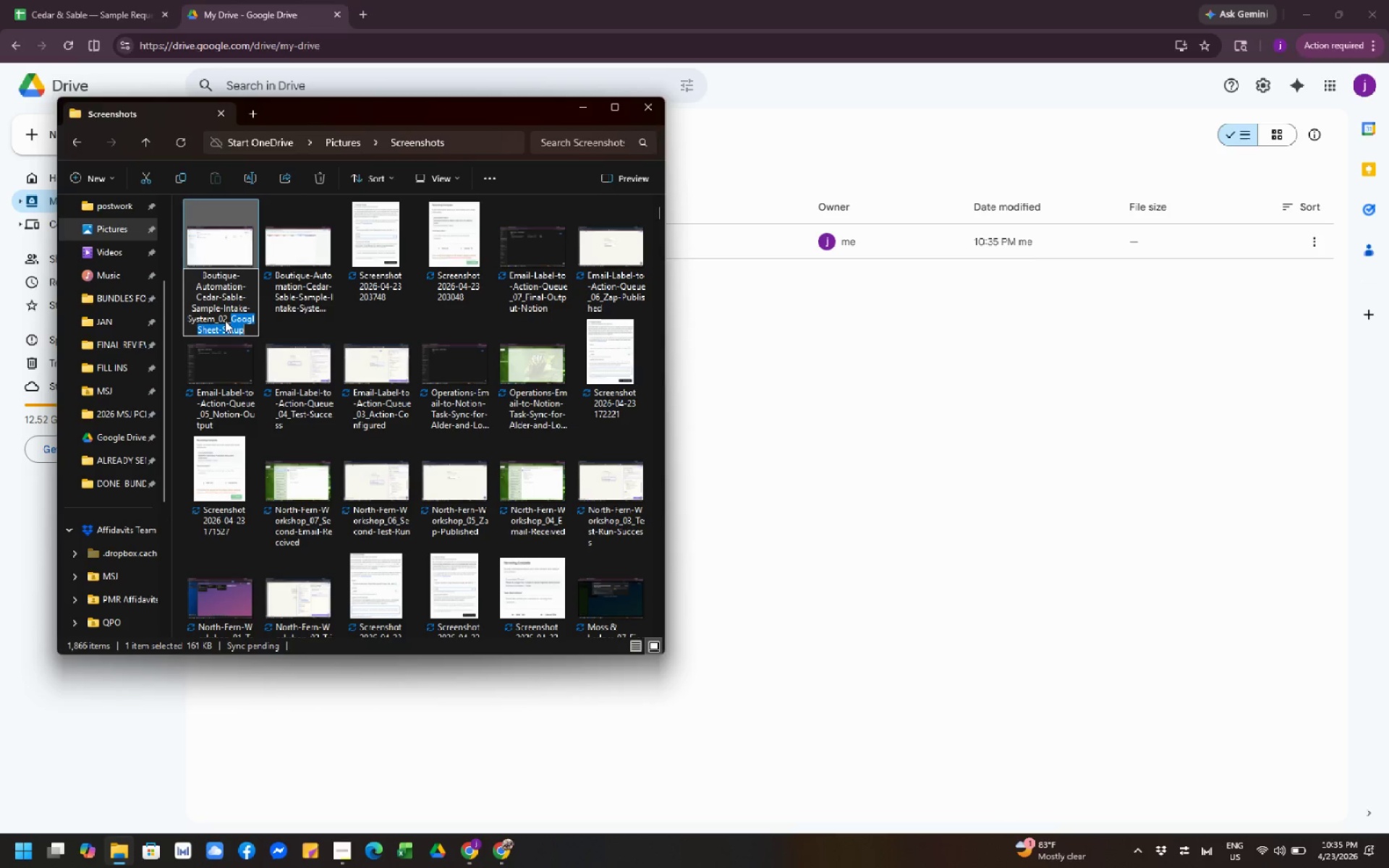 
key(Control+Shift+ArrowRight)
 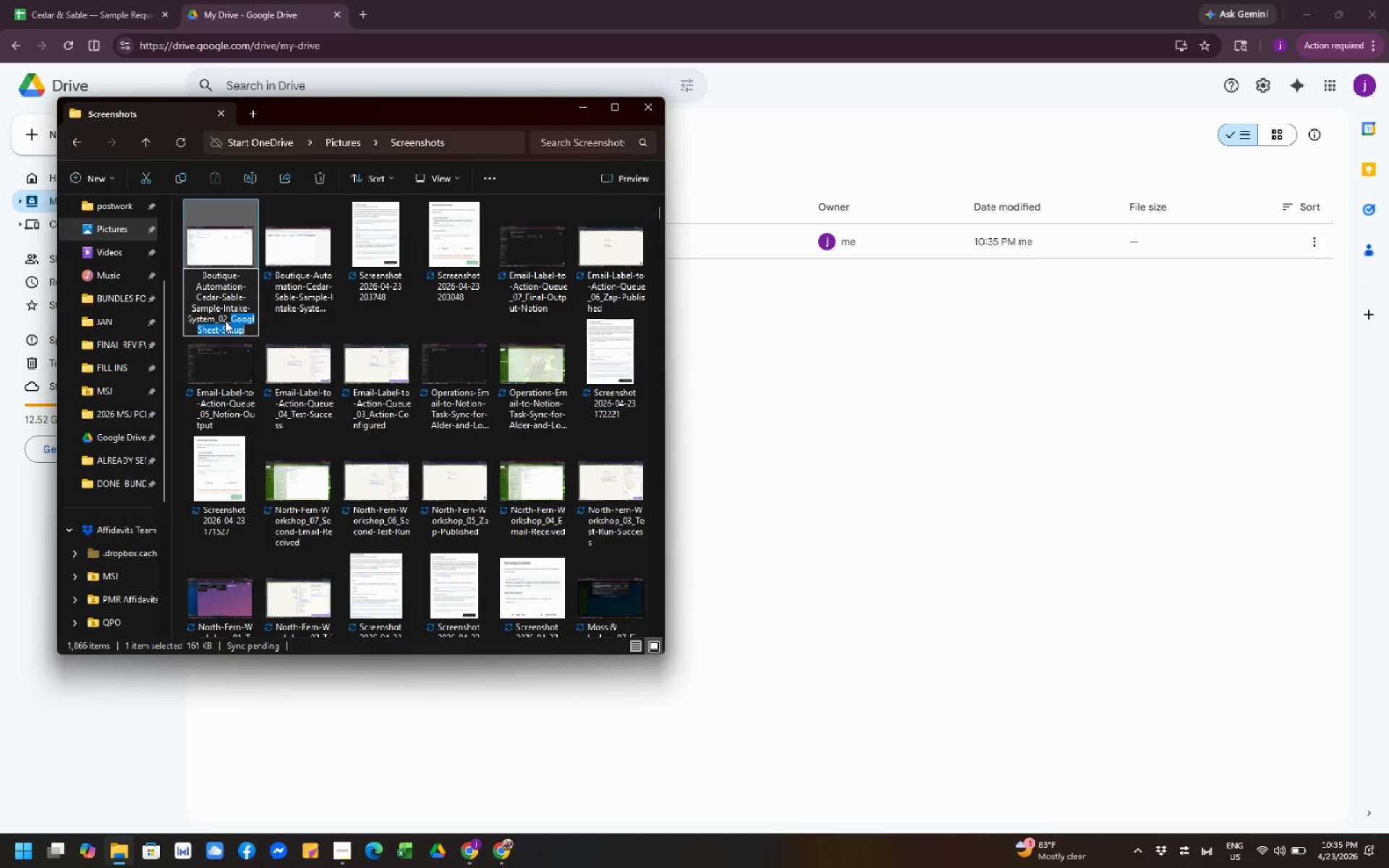 
key(Control+Shift+ArrowRight)
 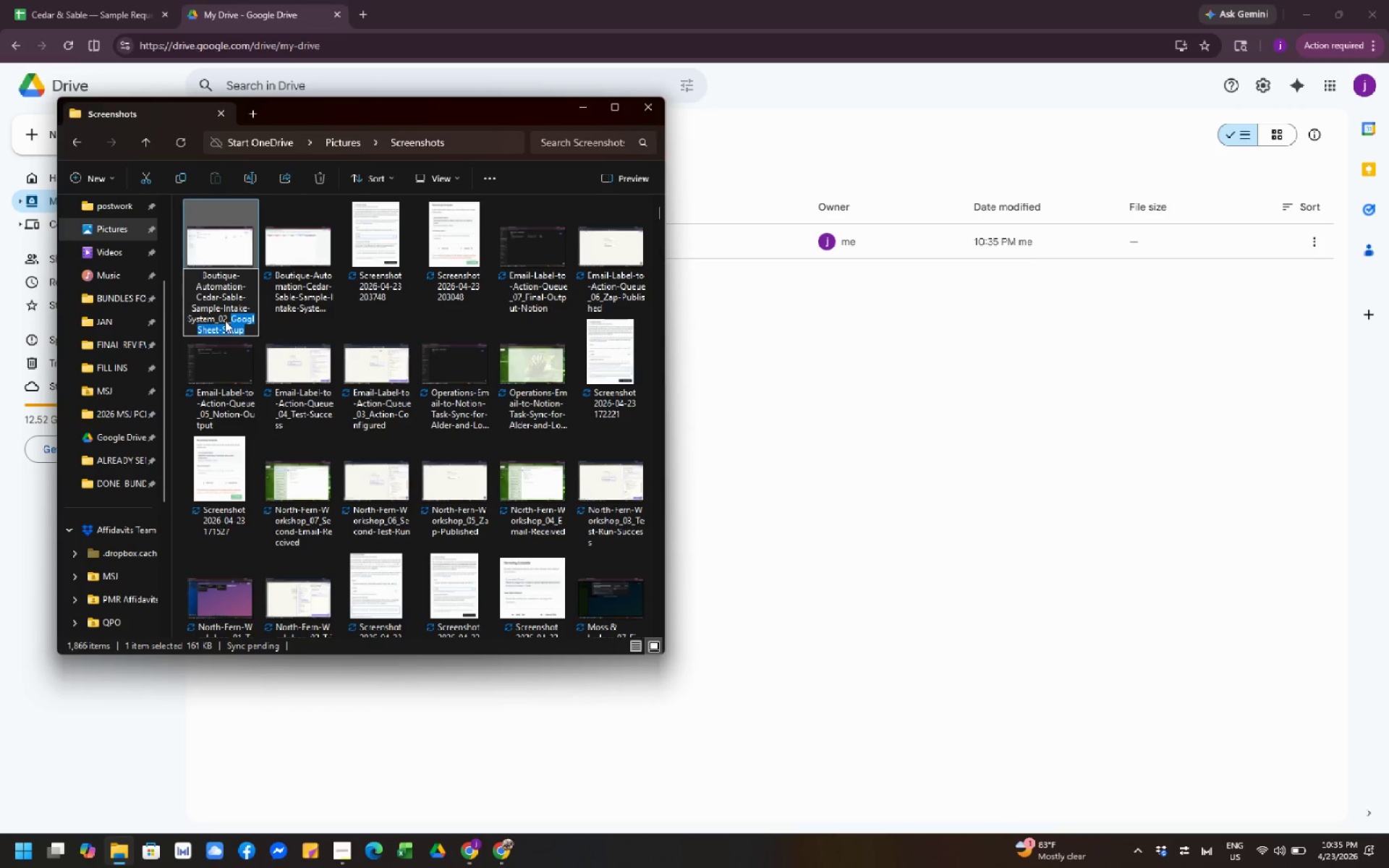 
type(Google-Drive-Parent)
 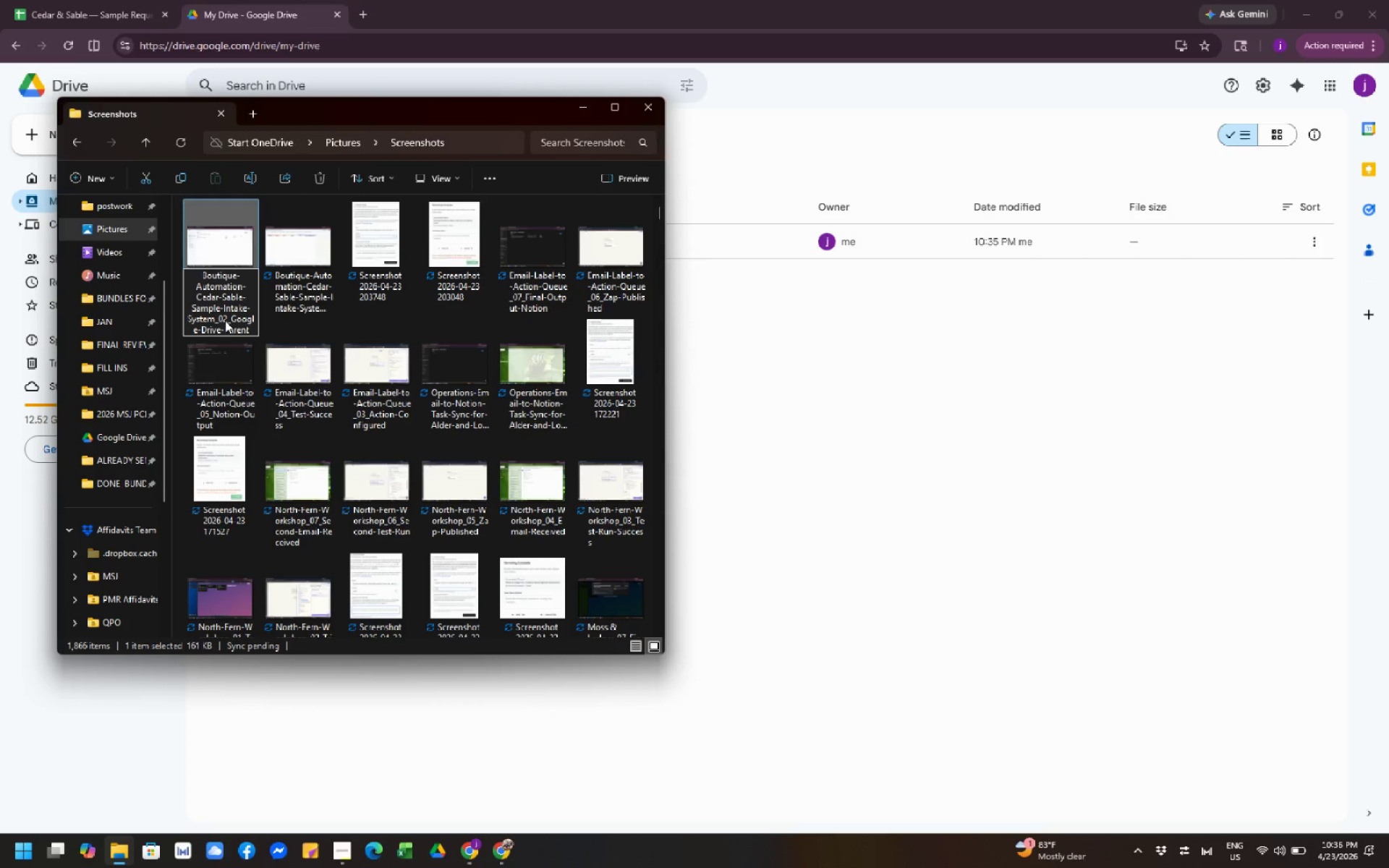 
type(Folder)
 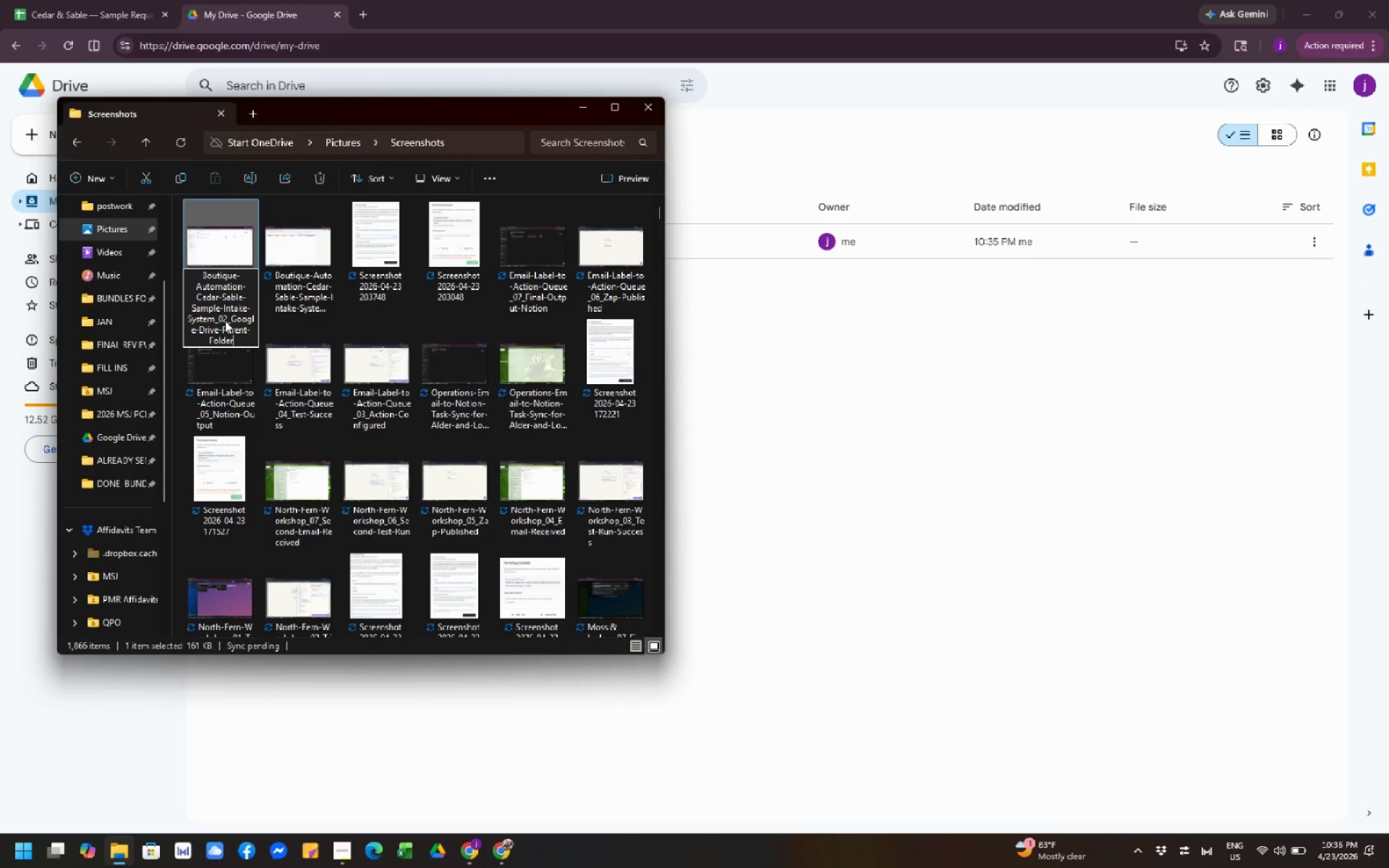 
left_click([315, 234])
 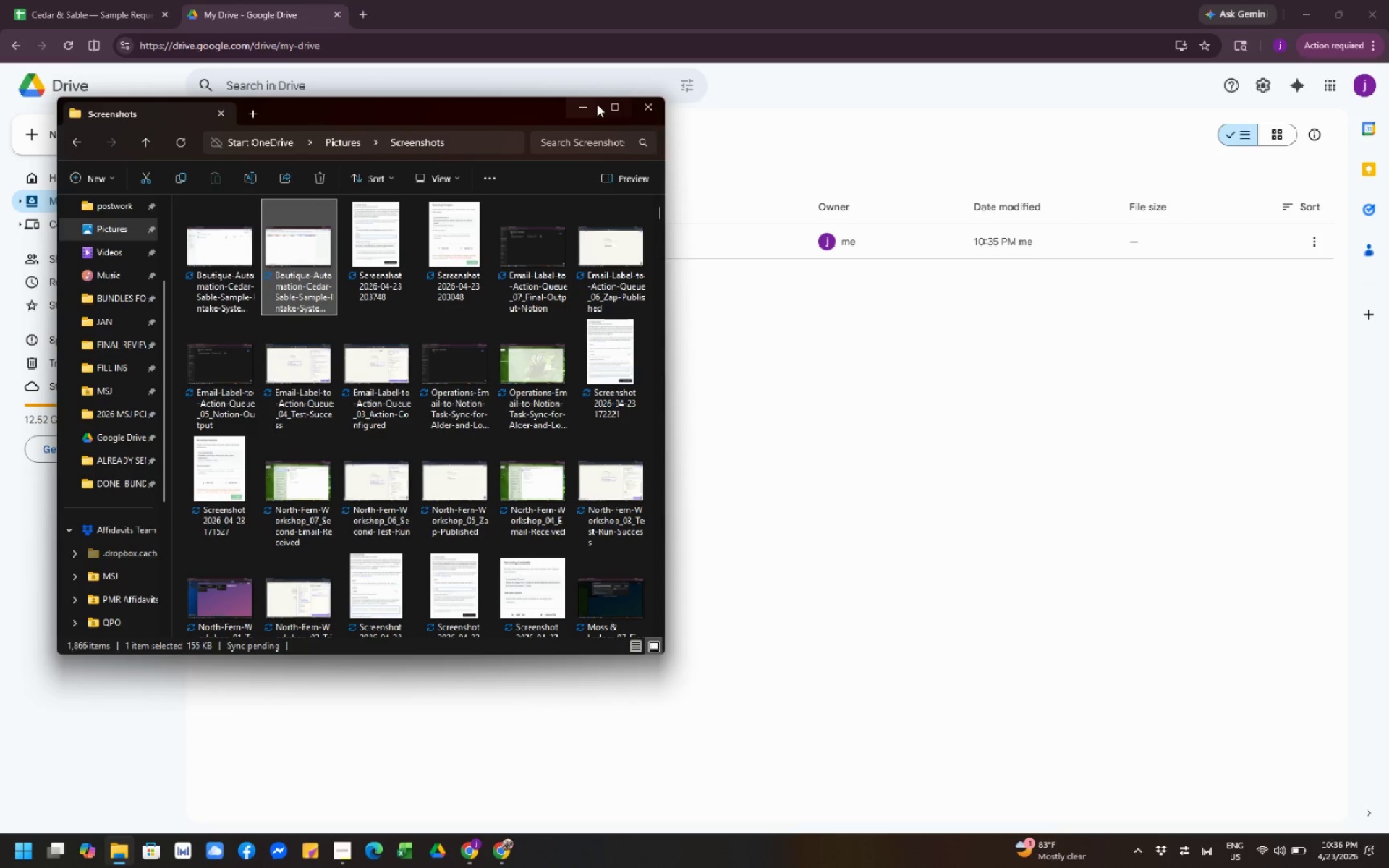 
left_click([581, 114])
 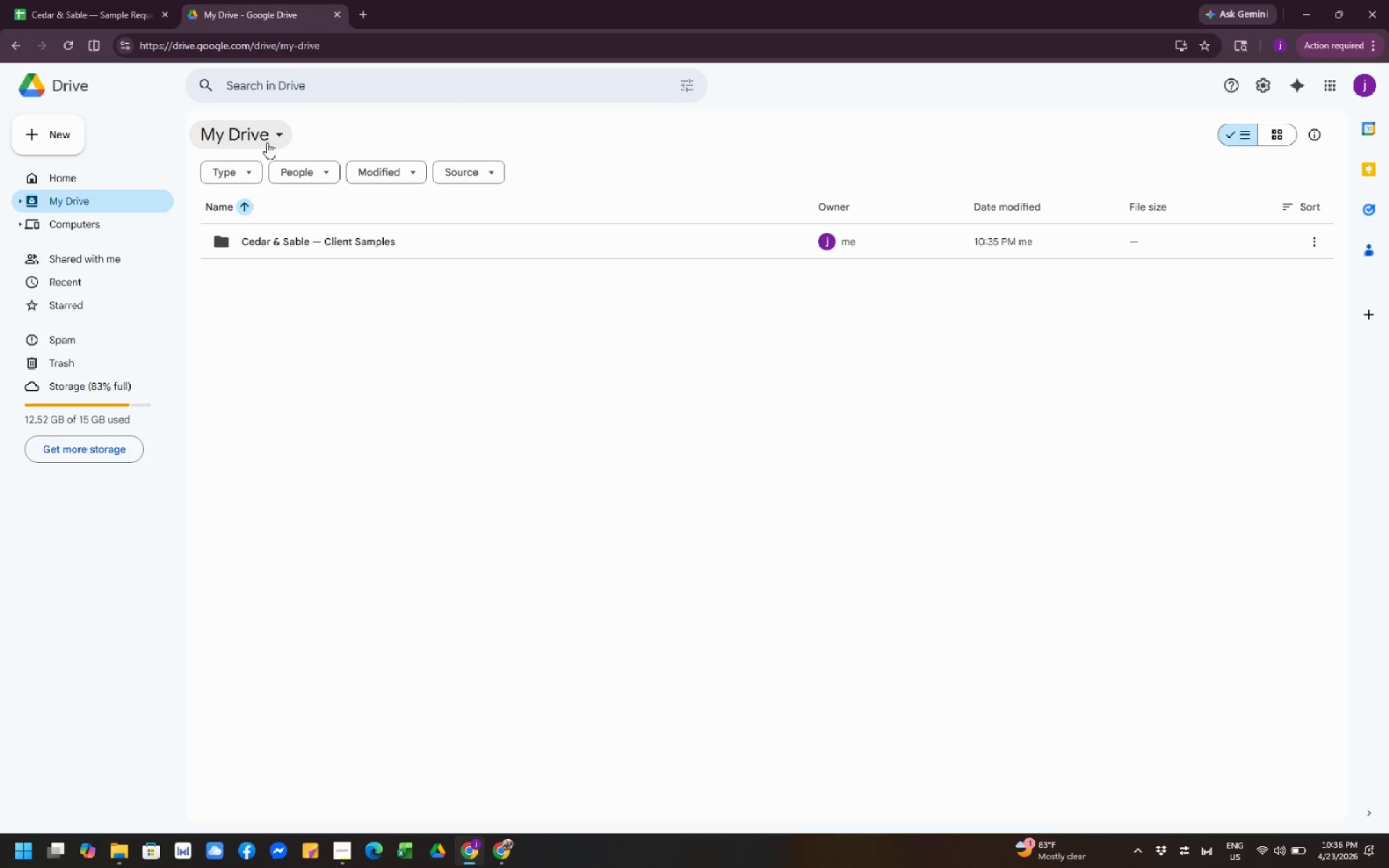 
wait(41.05)
 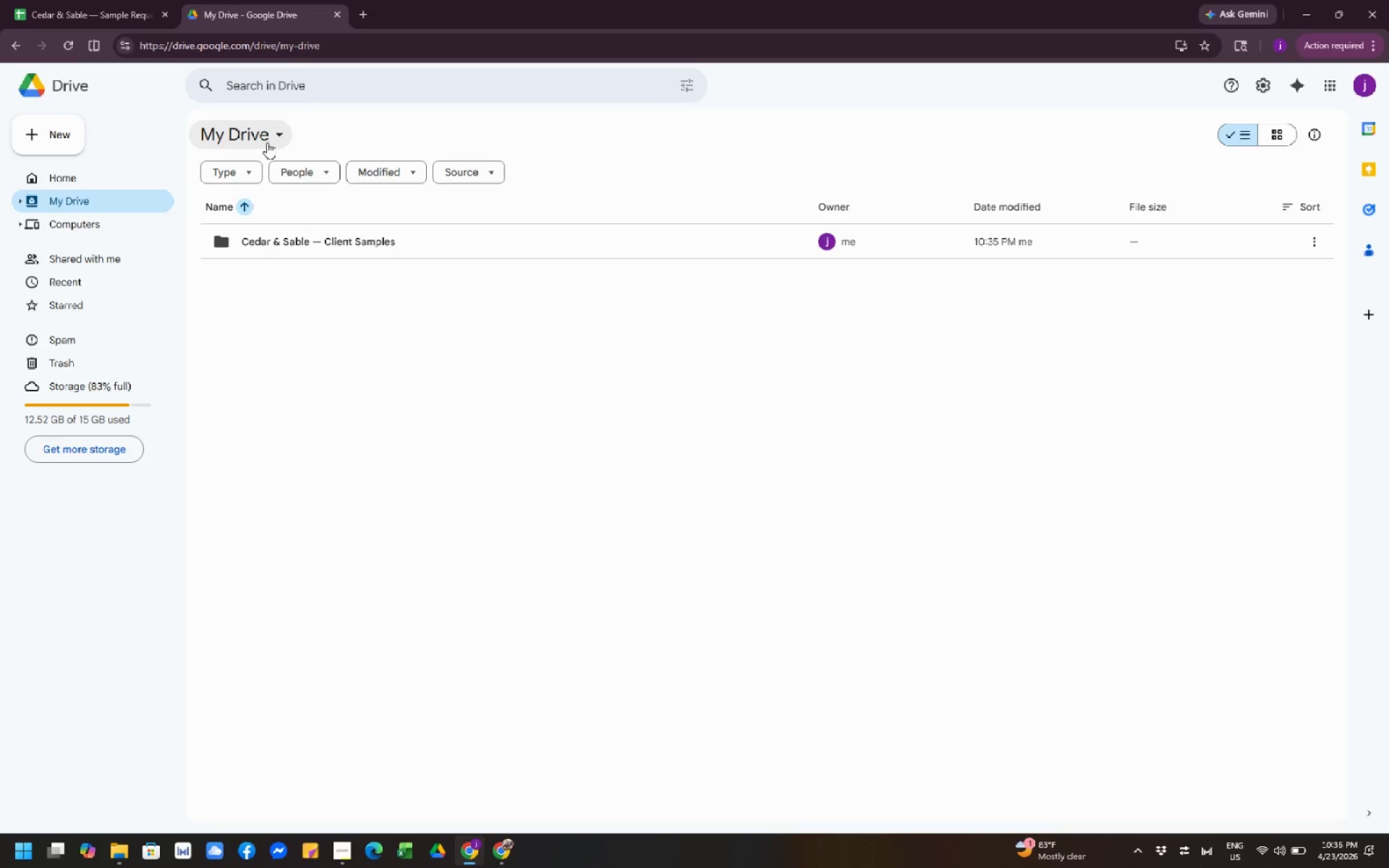 
left_click([509, 854])
 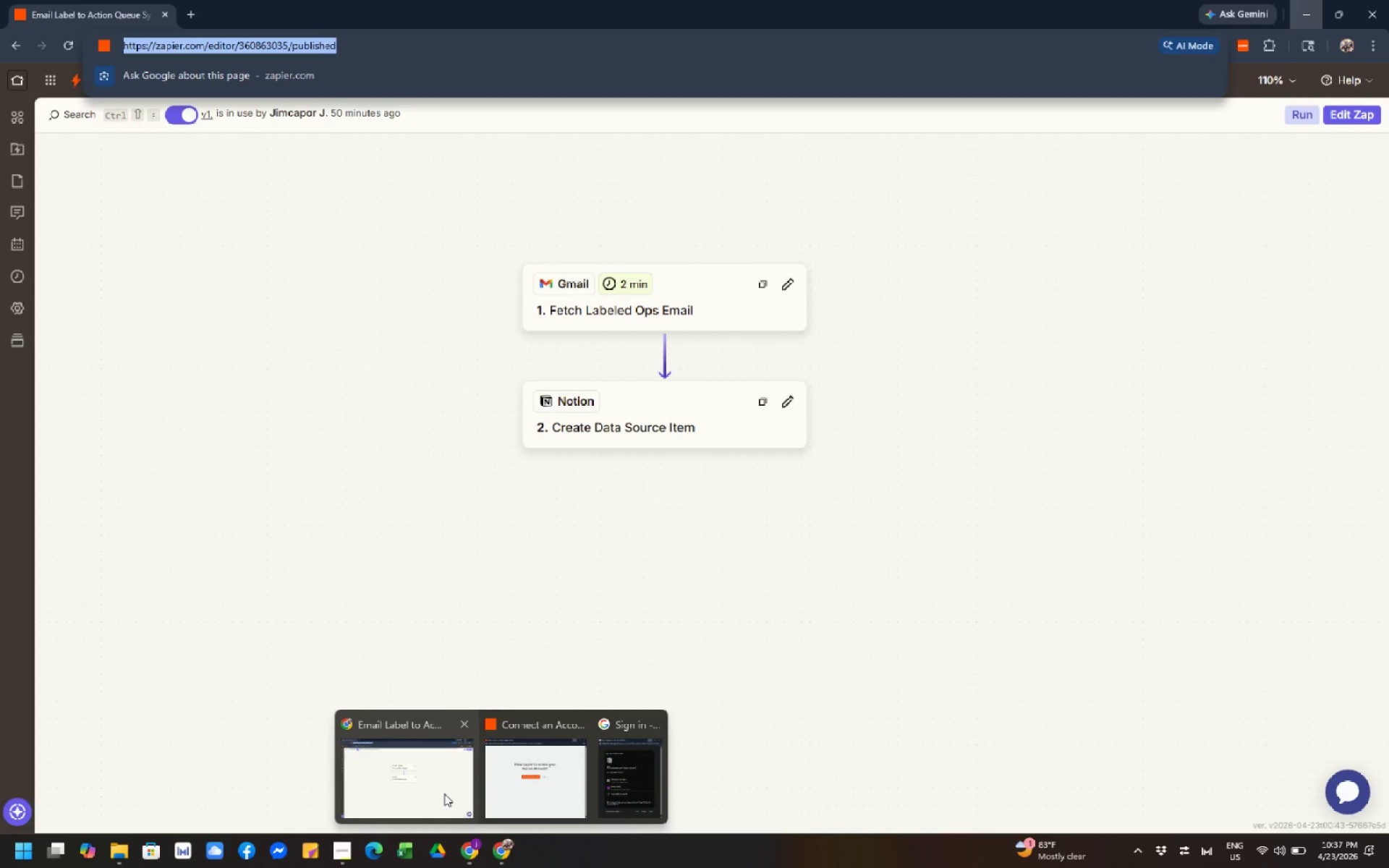 
left_click([444, 793])
 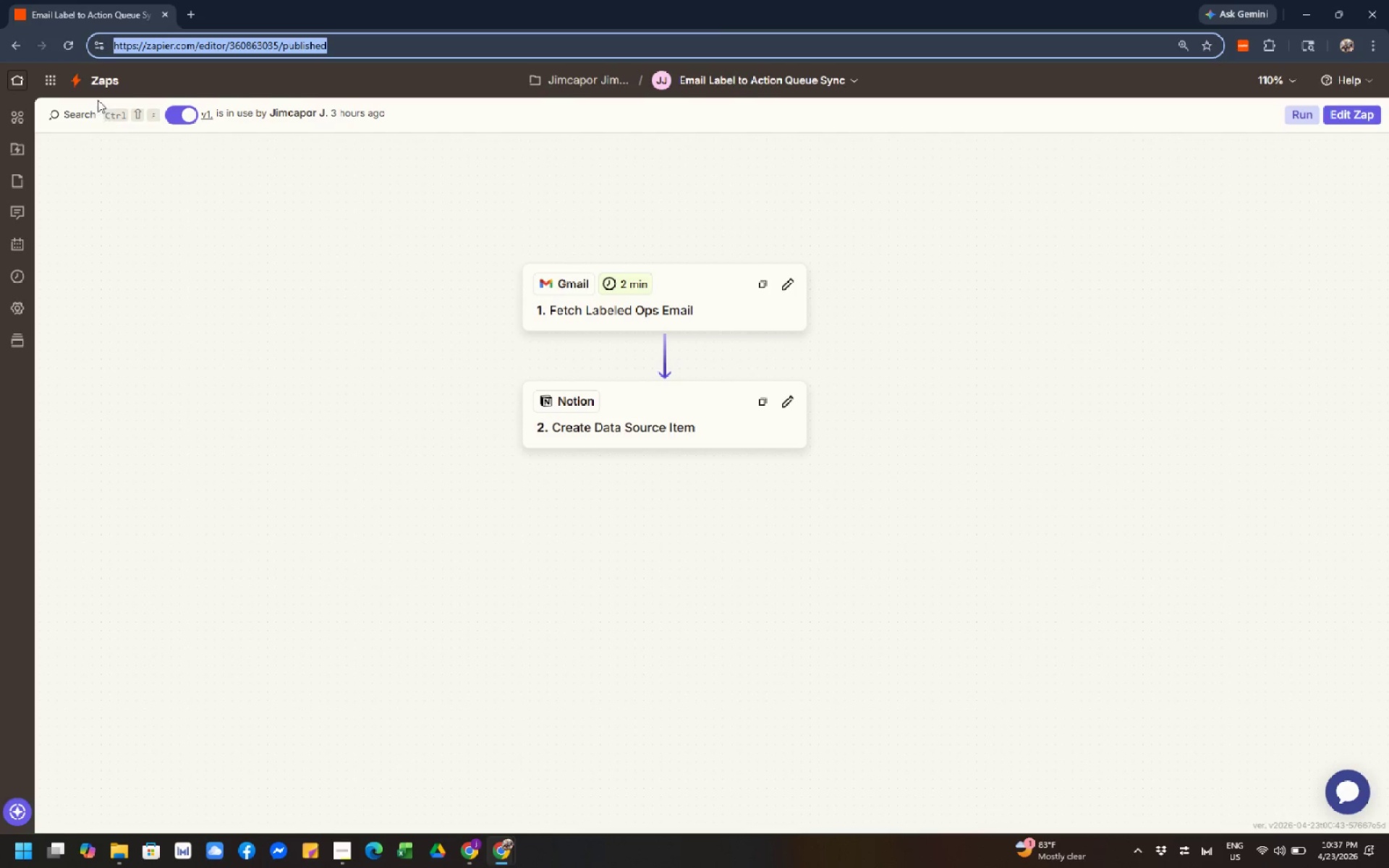 
left_click([95, 79])
 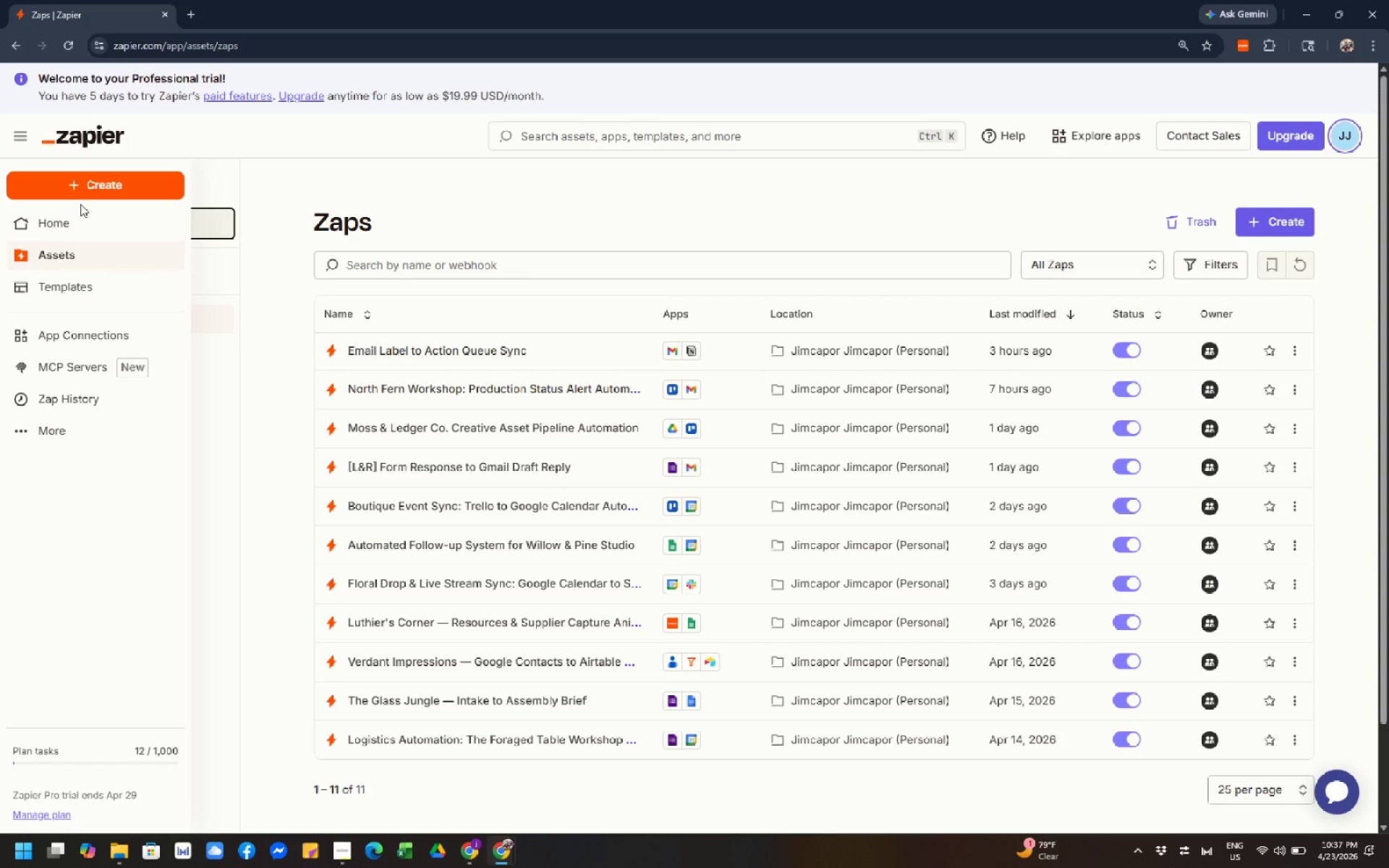 
wait(18.66)
 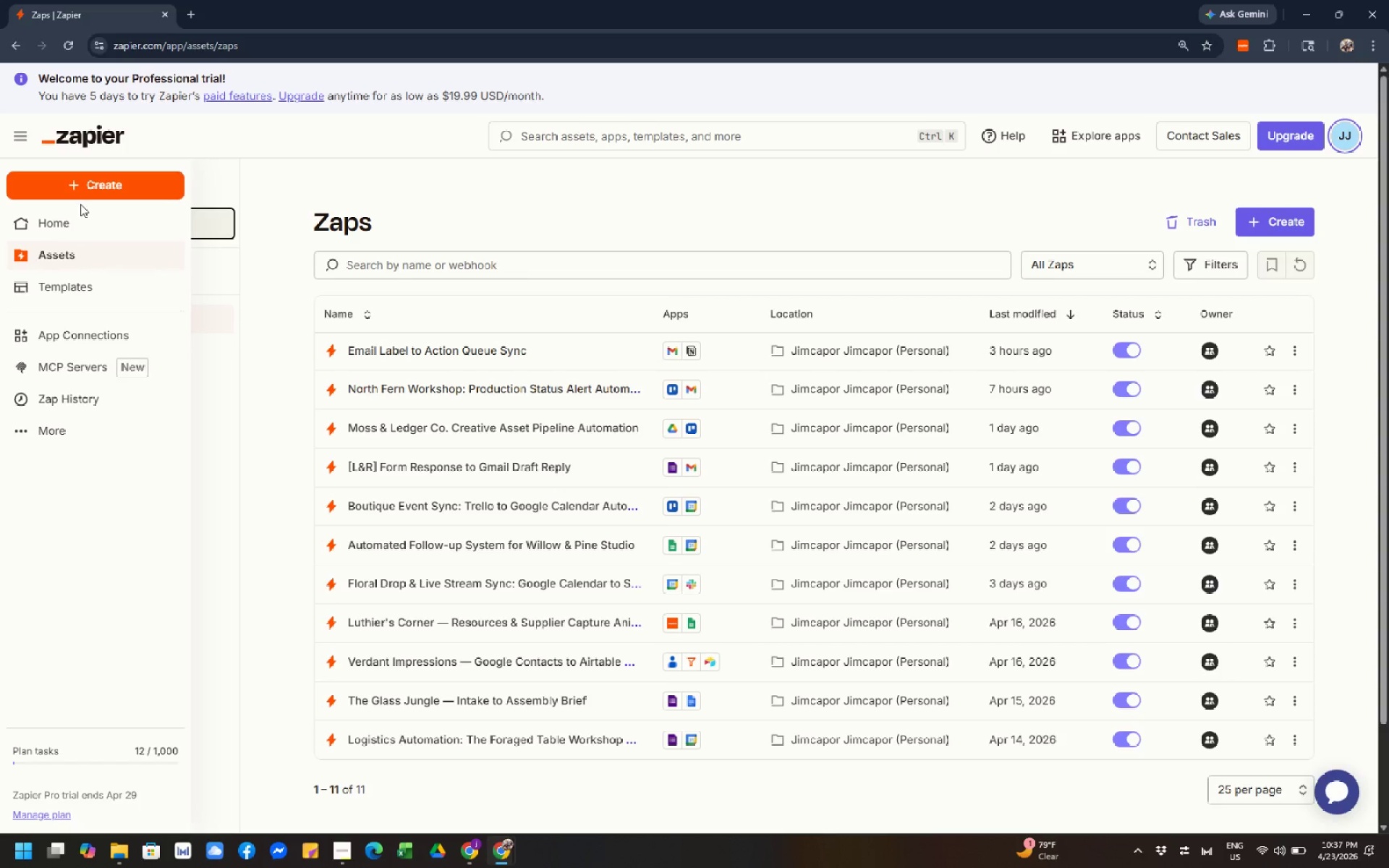 
left_click([103, 192])
 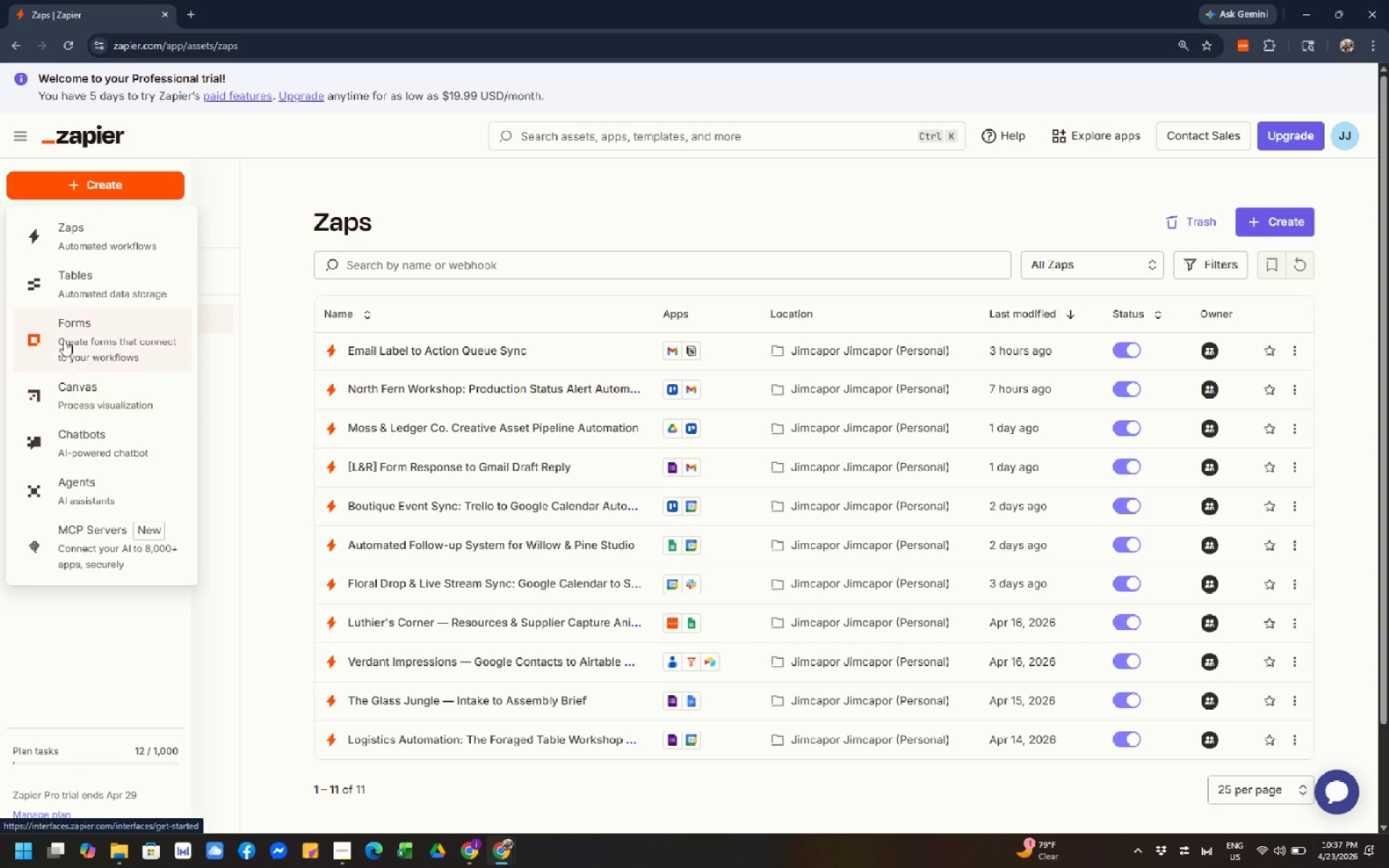 
wait(5.88)
 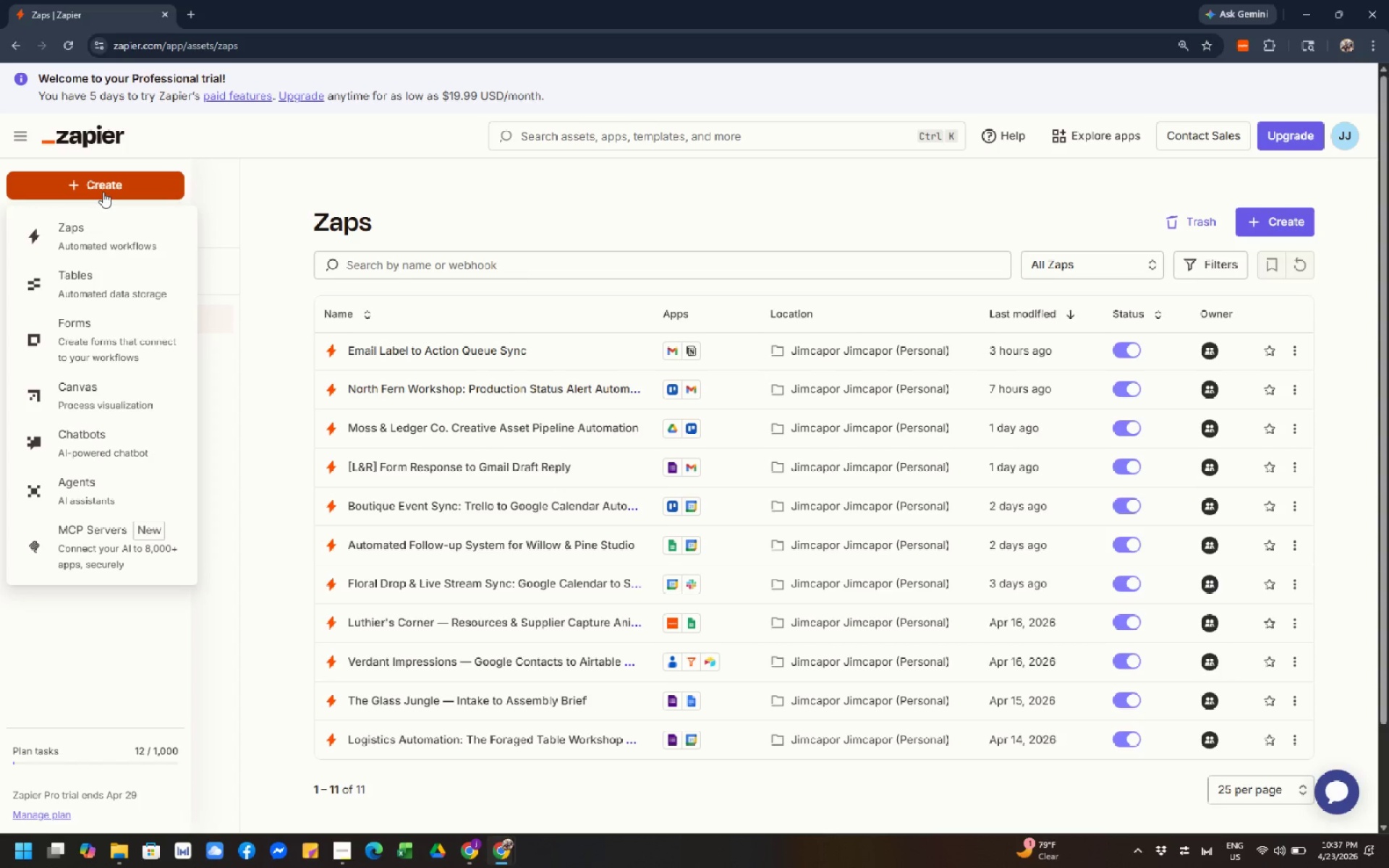 
left_click([82, 228])
 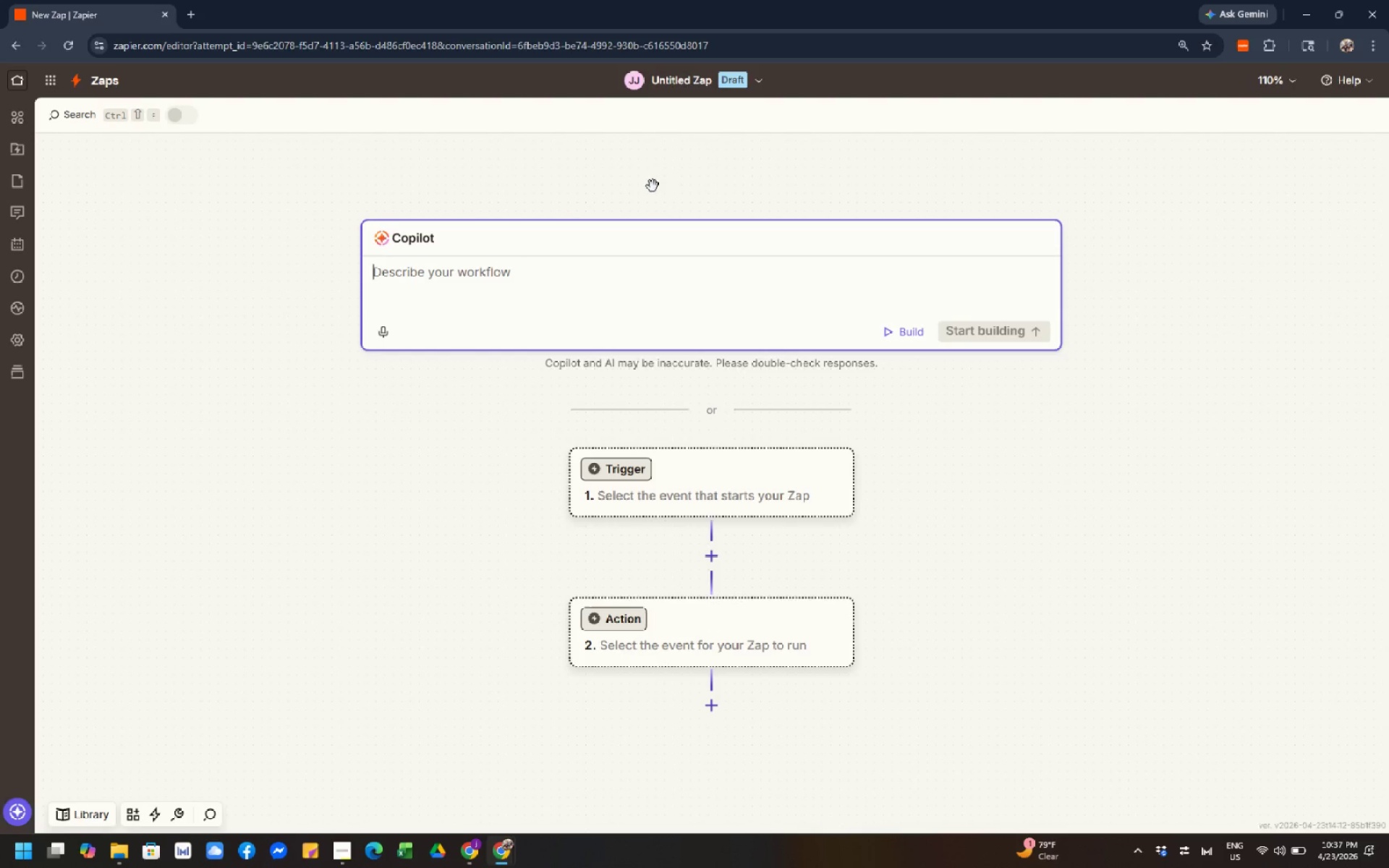 
double_click([699, 73])
 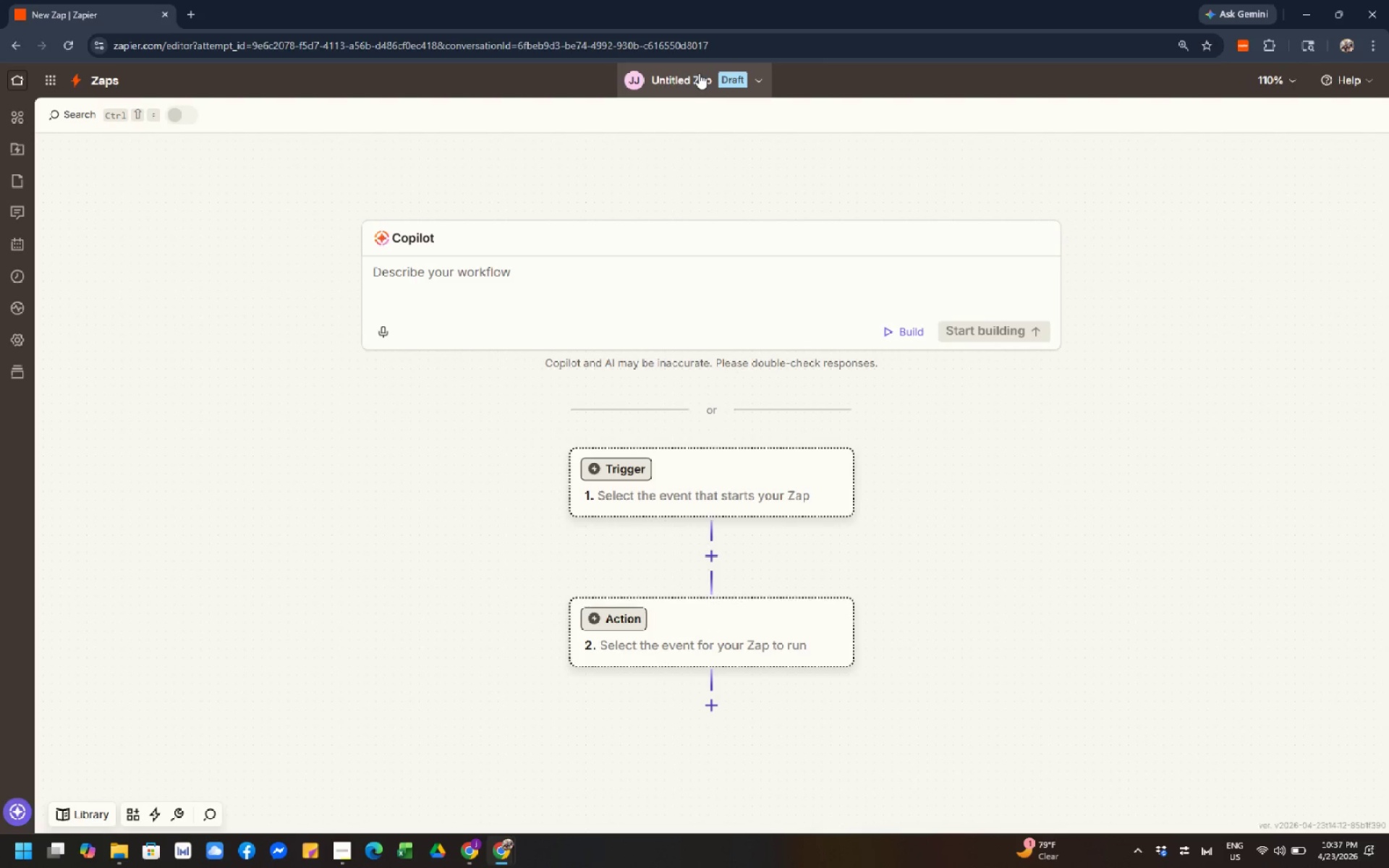 
double_click([699, 73])
 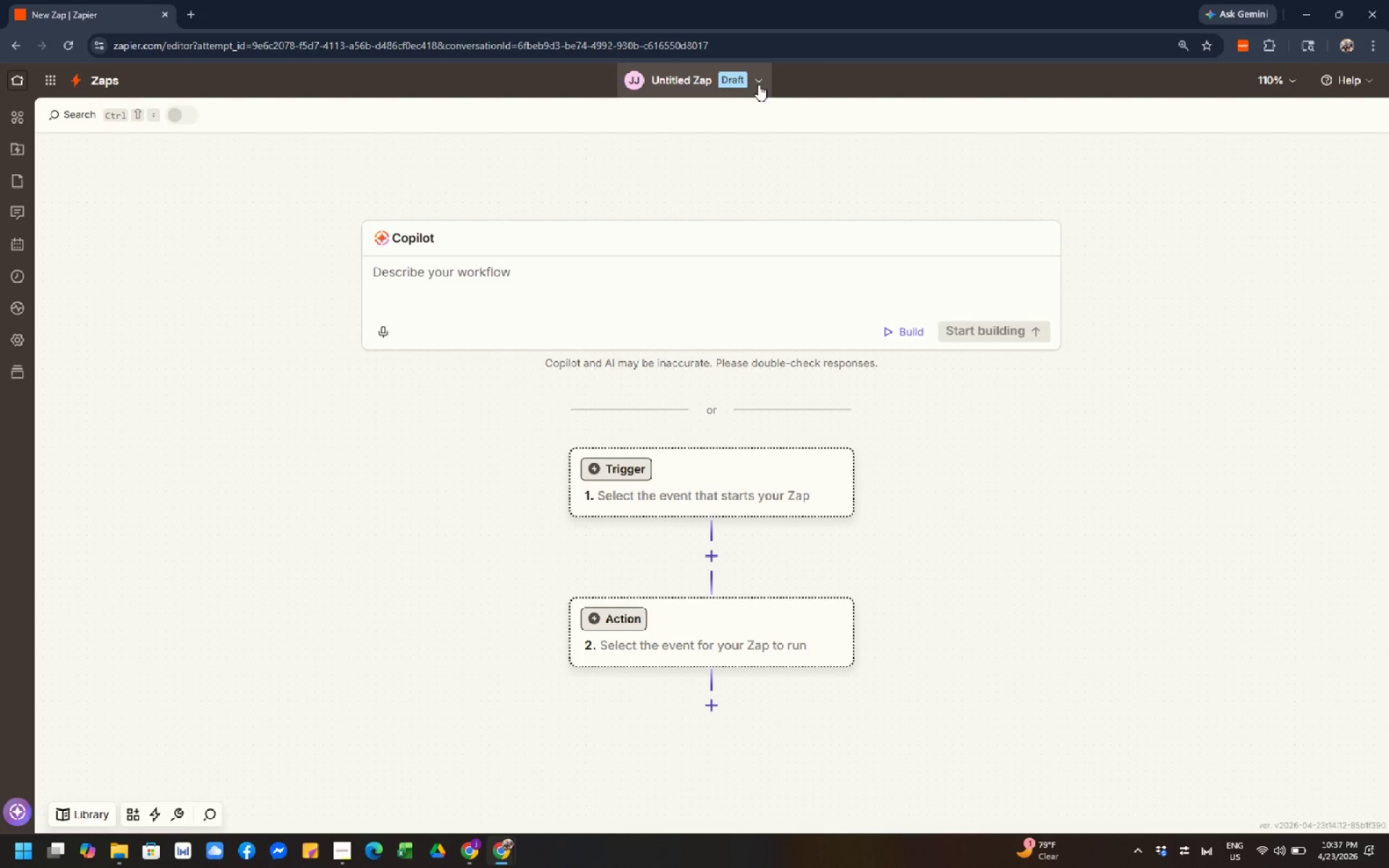 
left_click([768, 88])
 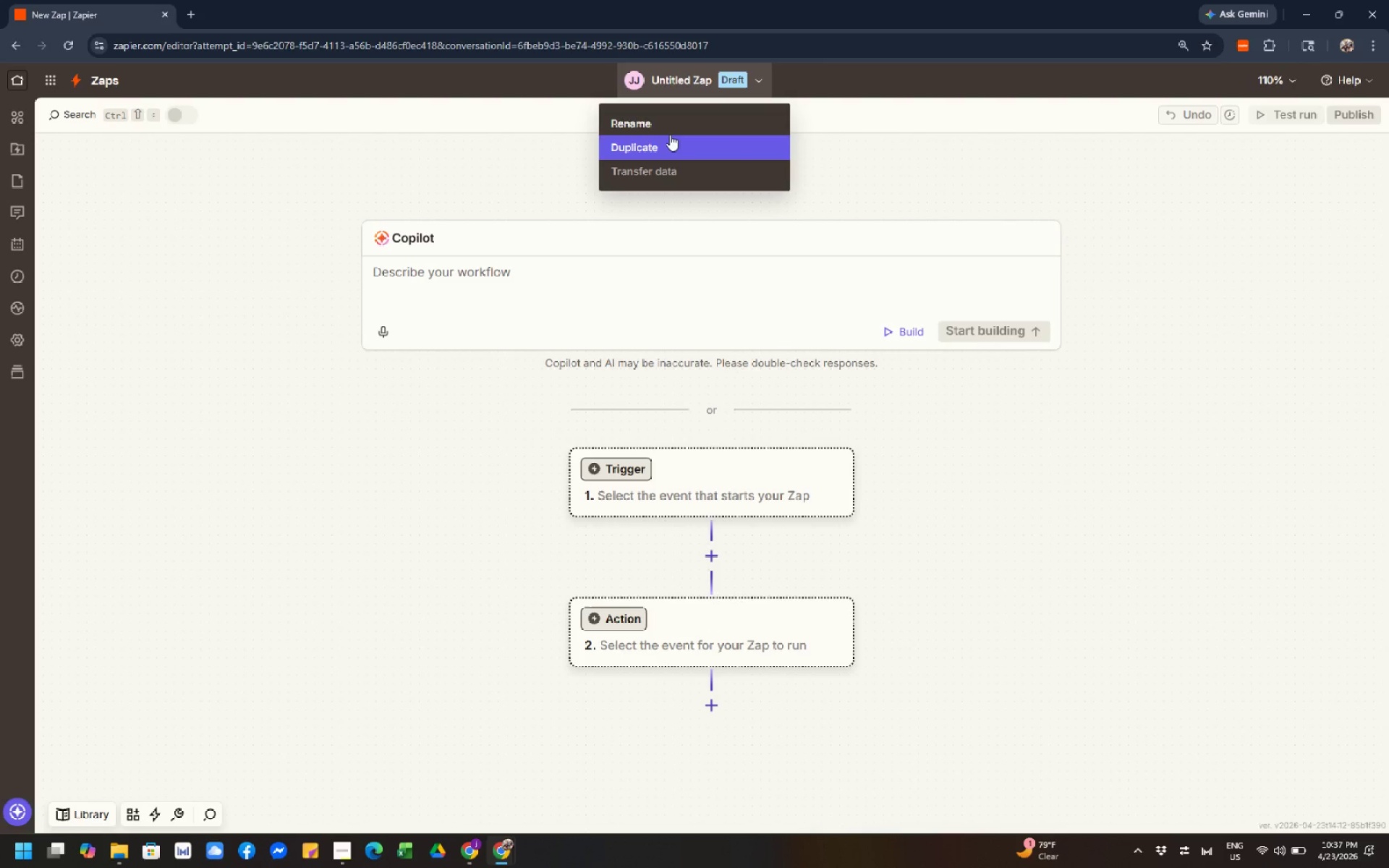 
left_click([663, 129])
 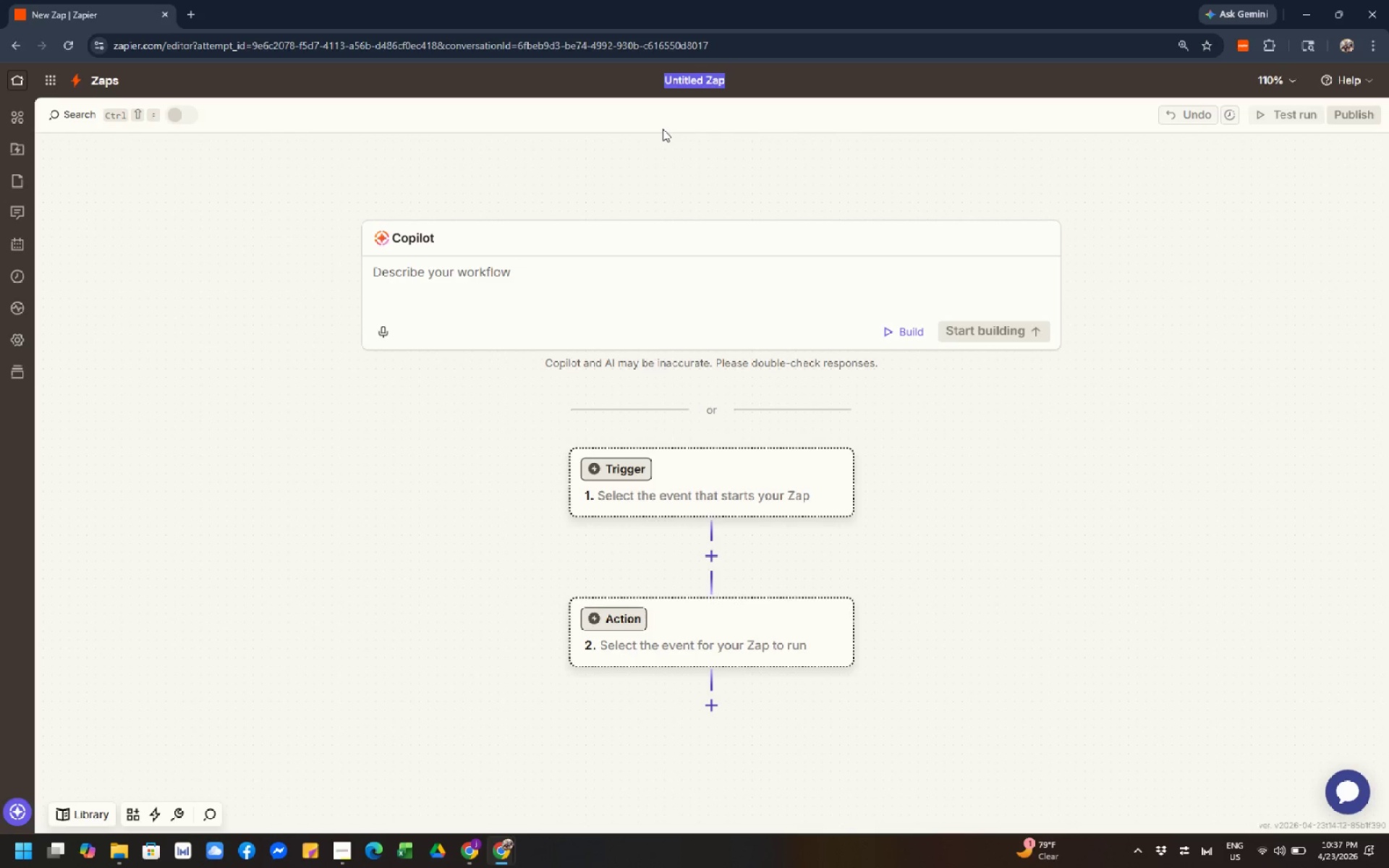 
wait(11.64)
 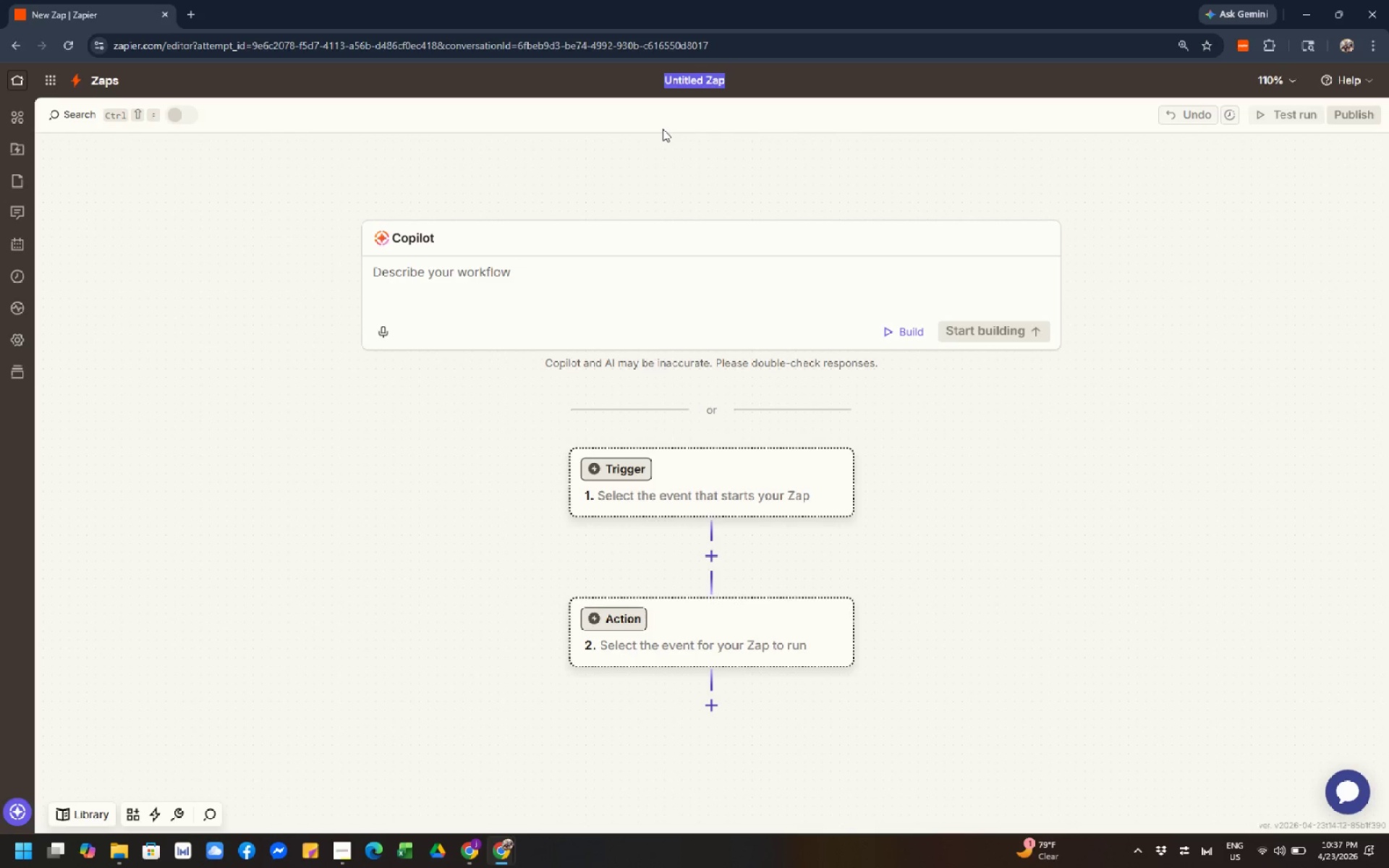 
type(Auto-)
 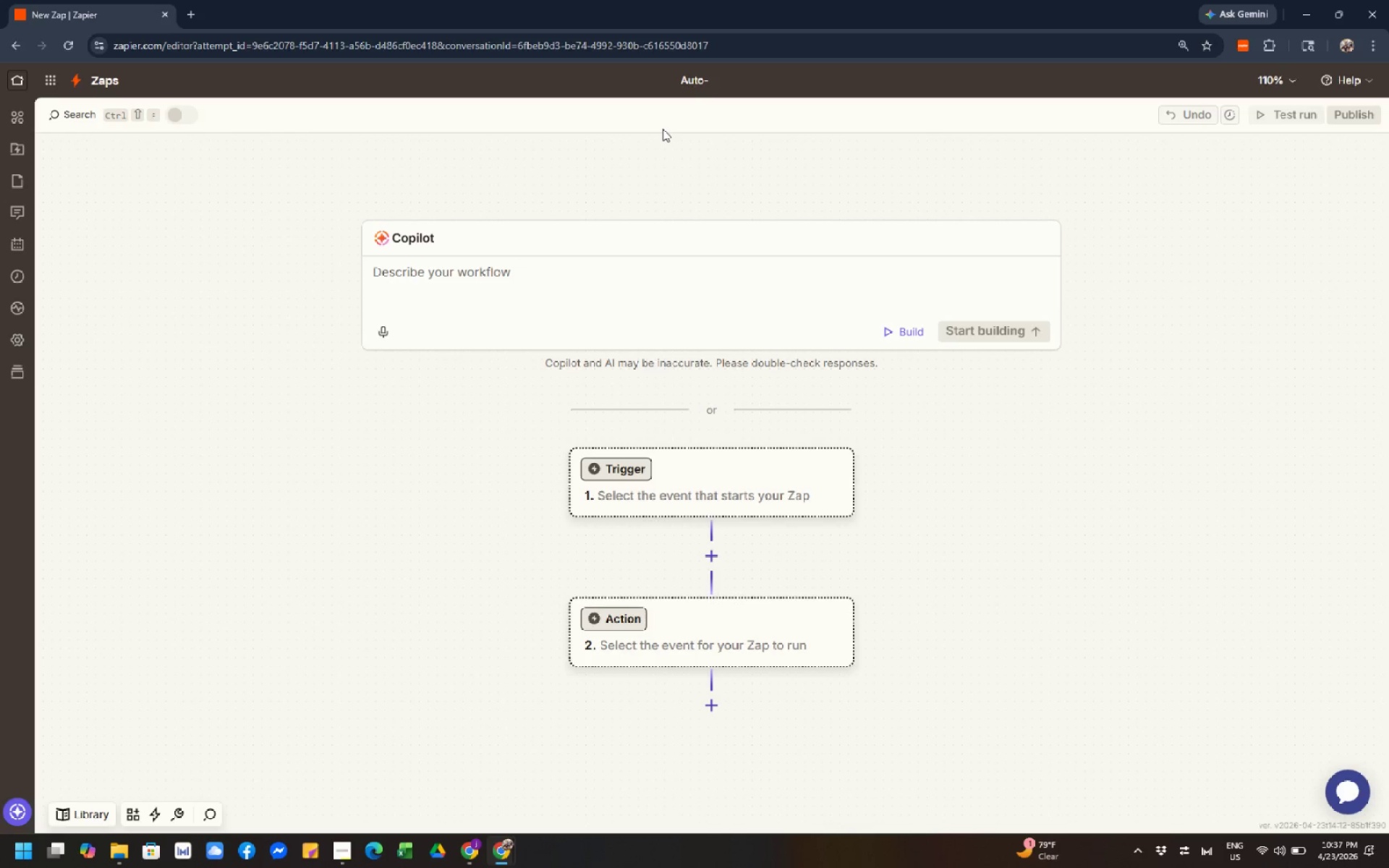 
type(Create Sample Full)
key(Backspace)
key(Backspace)
type(lfillment)
 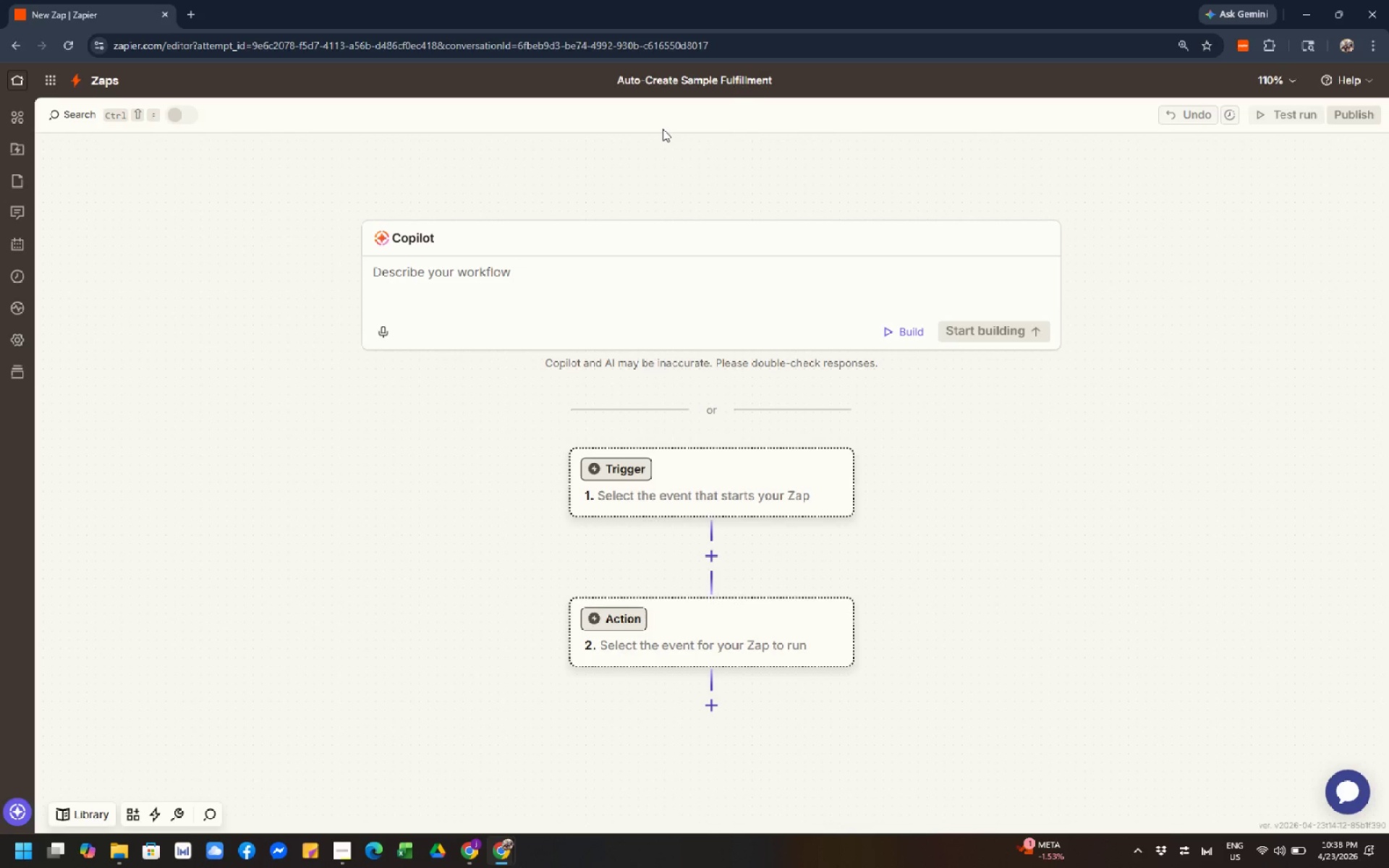 
type( Folders)
 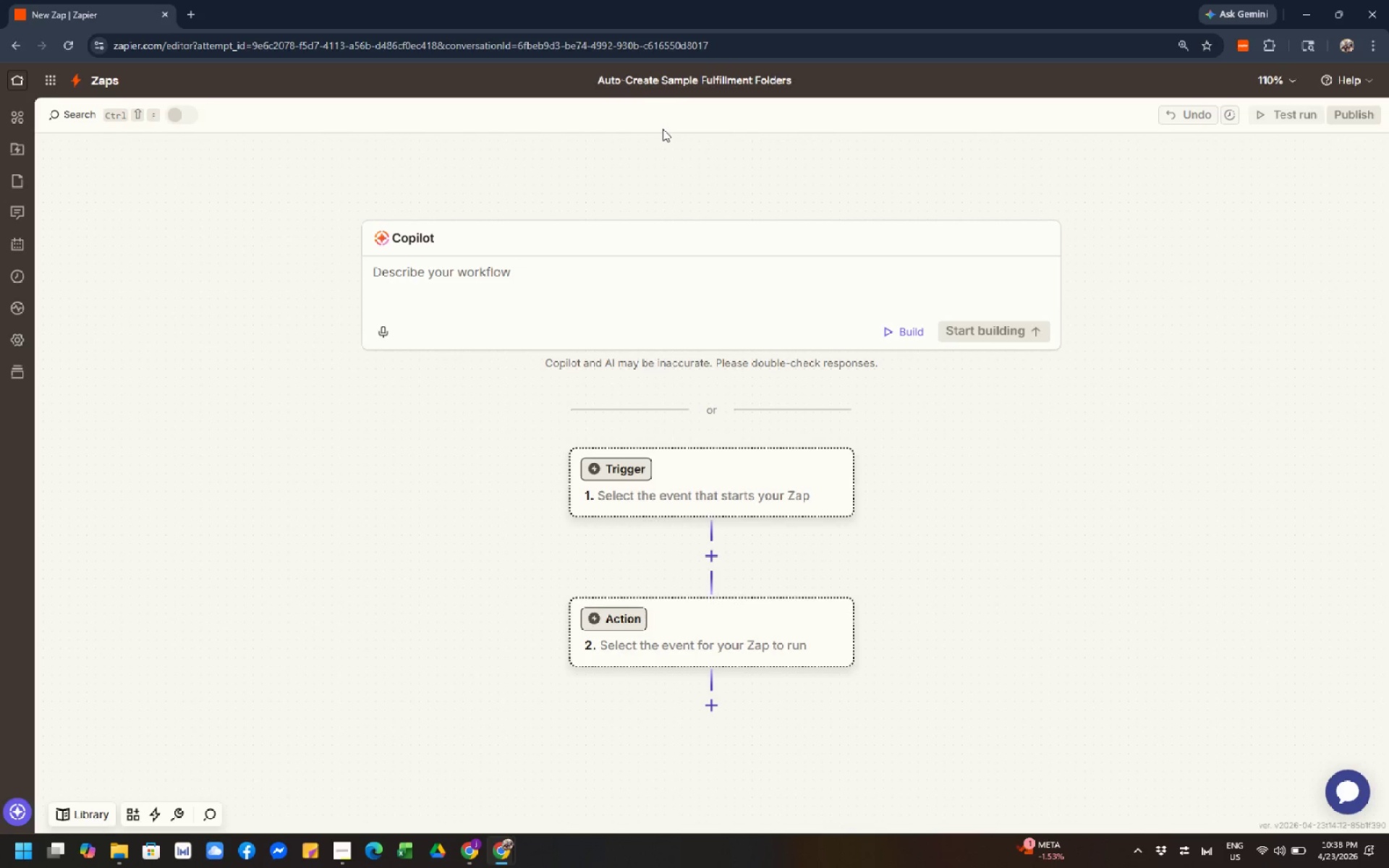 
wait(8.78)
 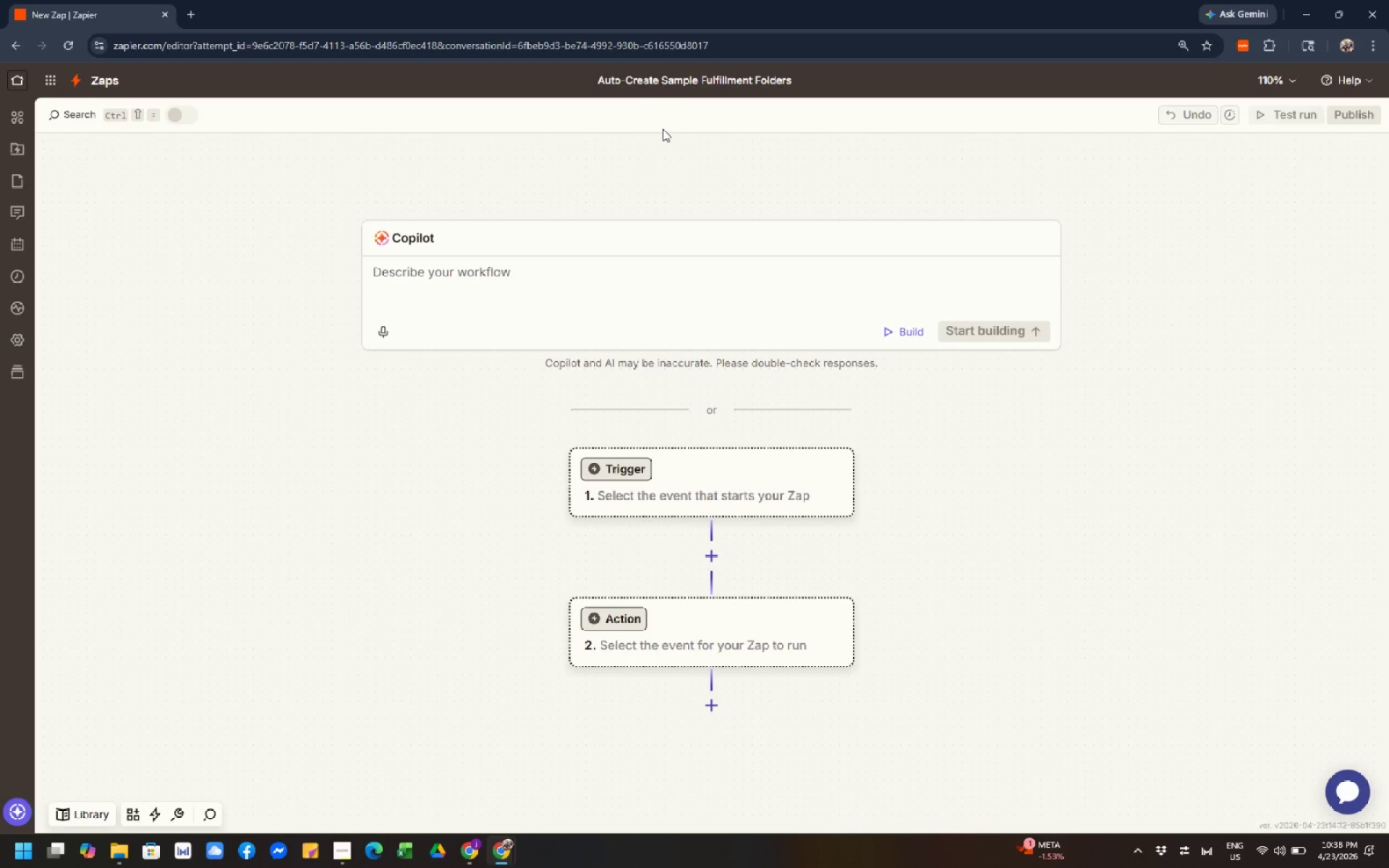 
key(Enter)
 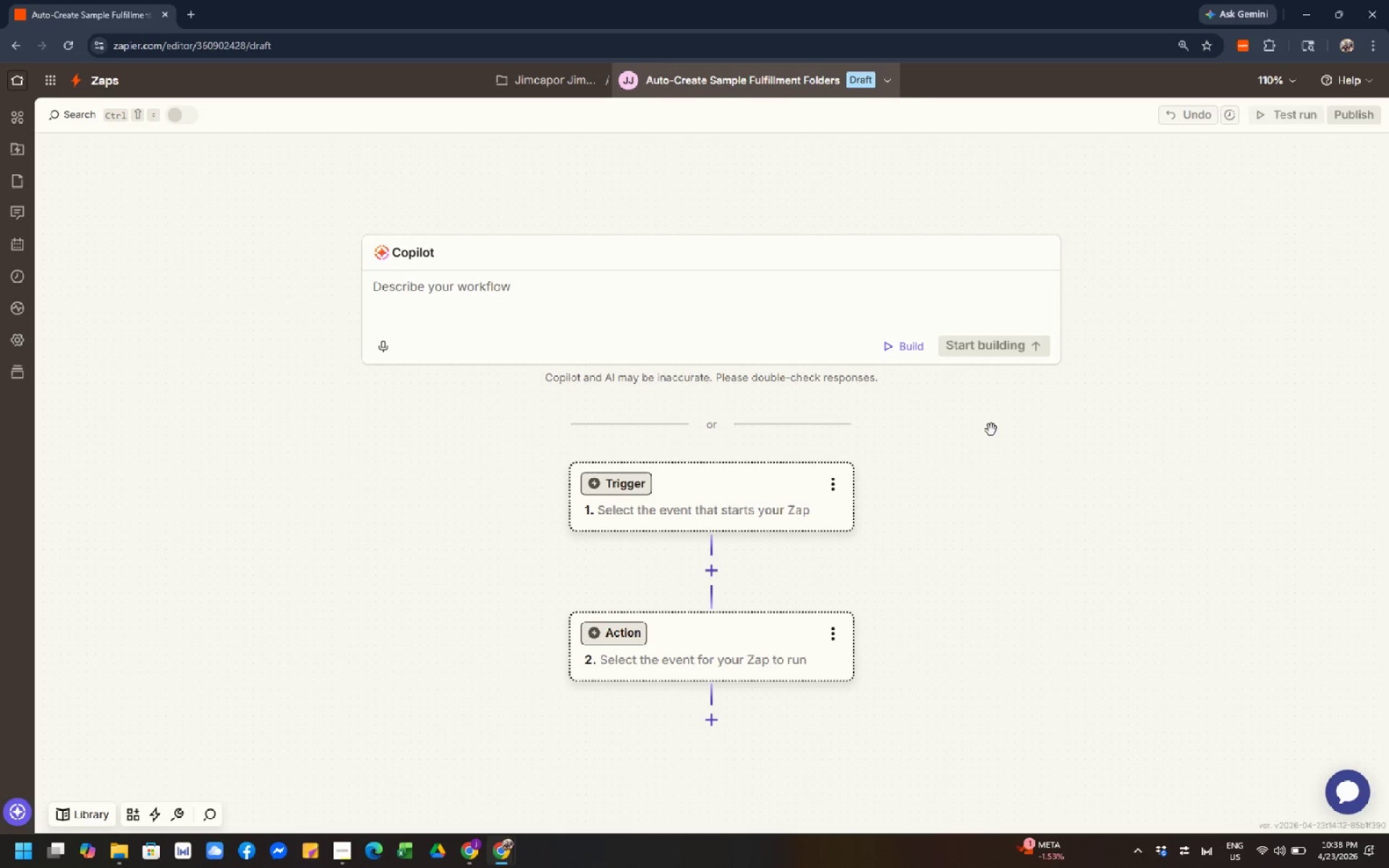 
left_click([722, 503])
 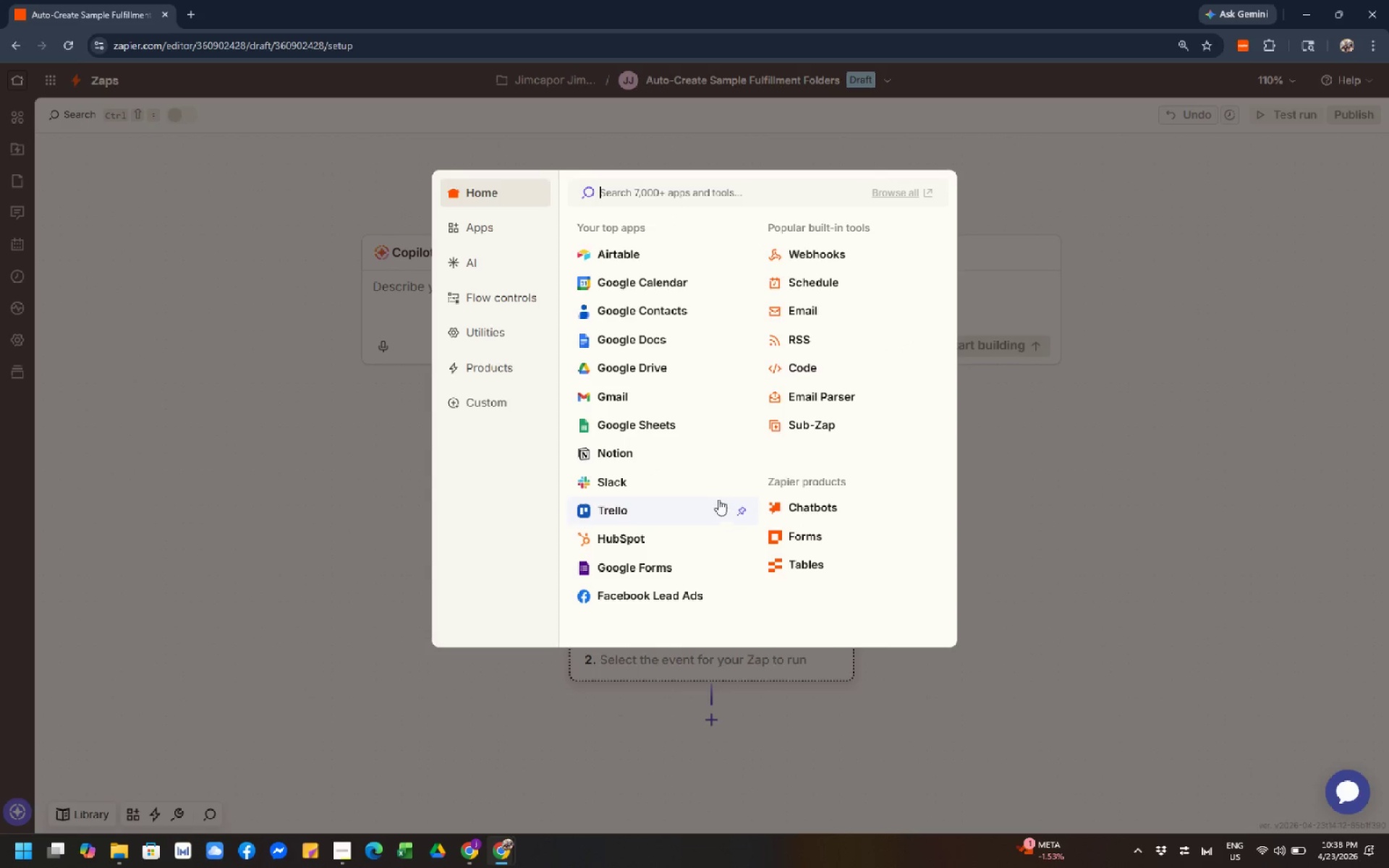 
left_click([667, 430])
 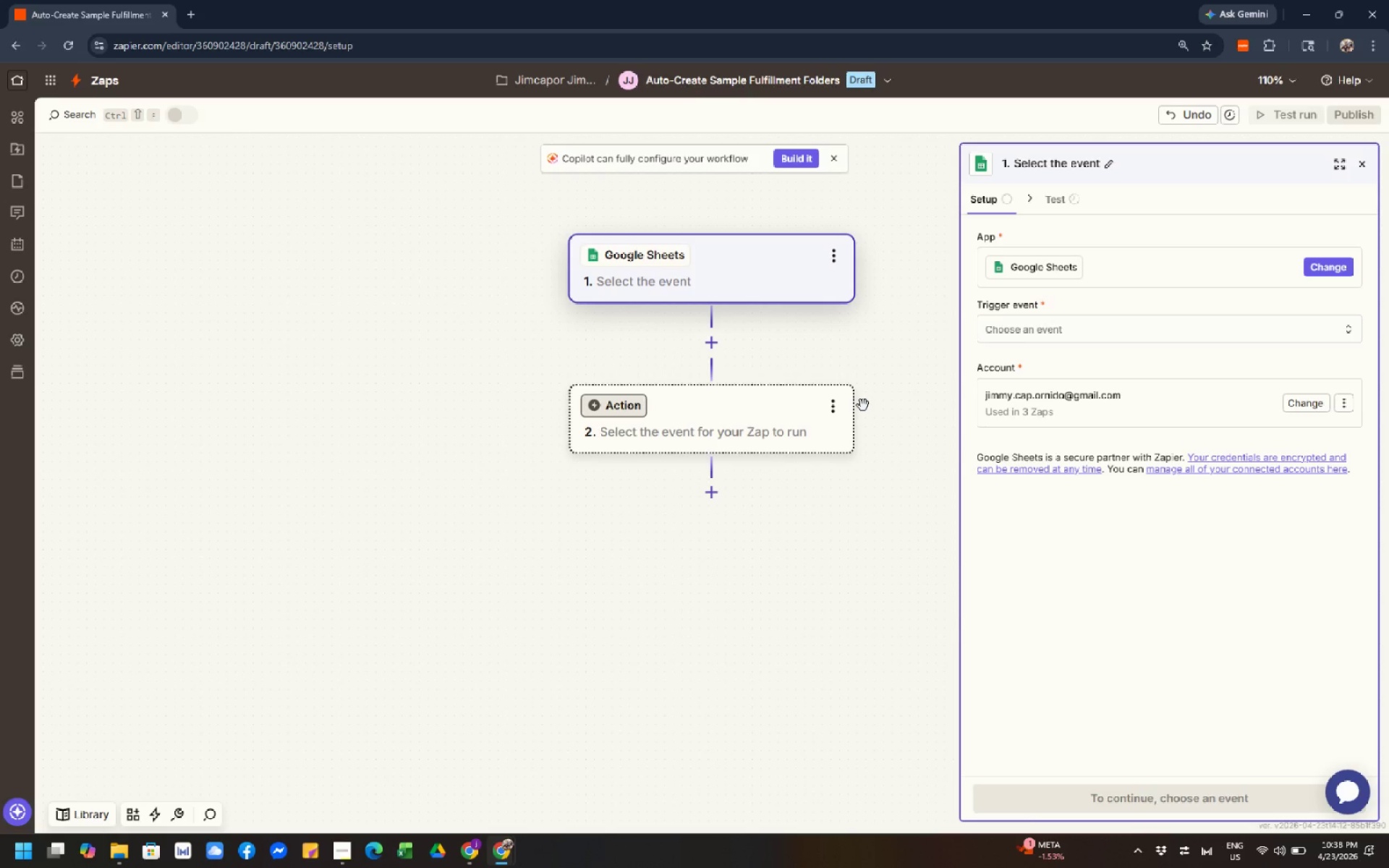 
wait(6.89)
 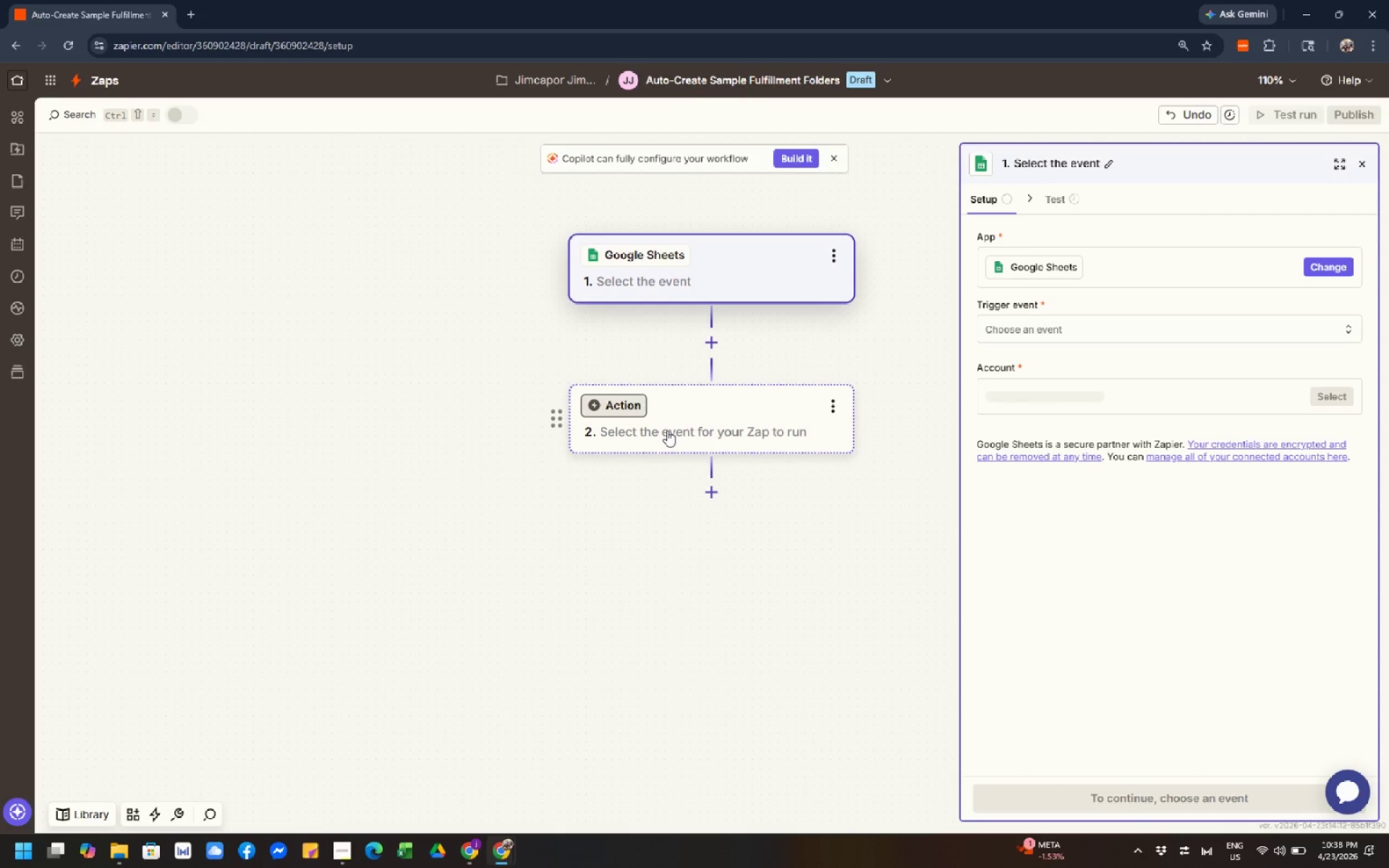 
left_click([1114, 162])
 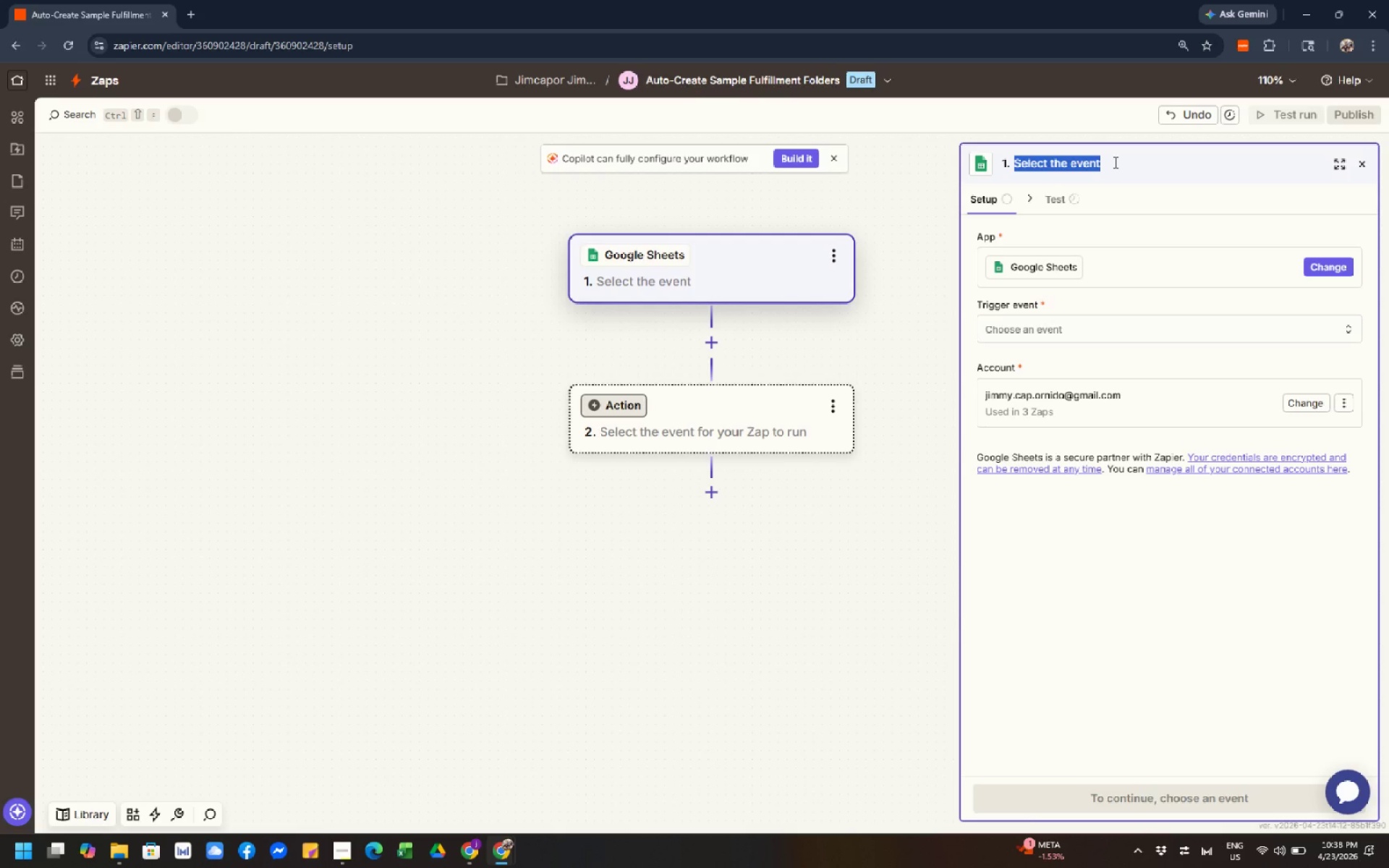 
type(Watch for )
key(Backspace)
type(New Sample Request)
 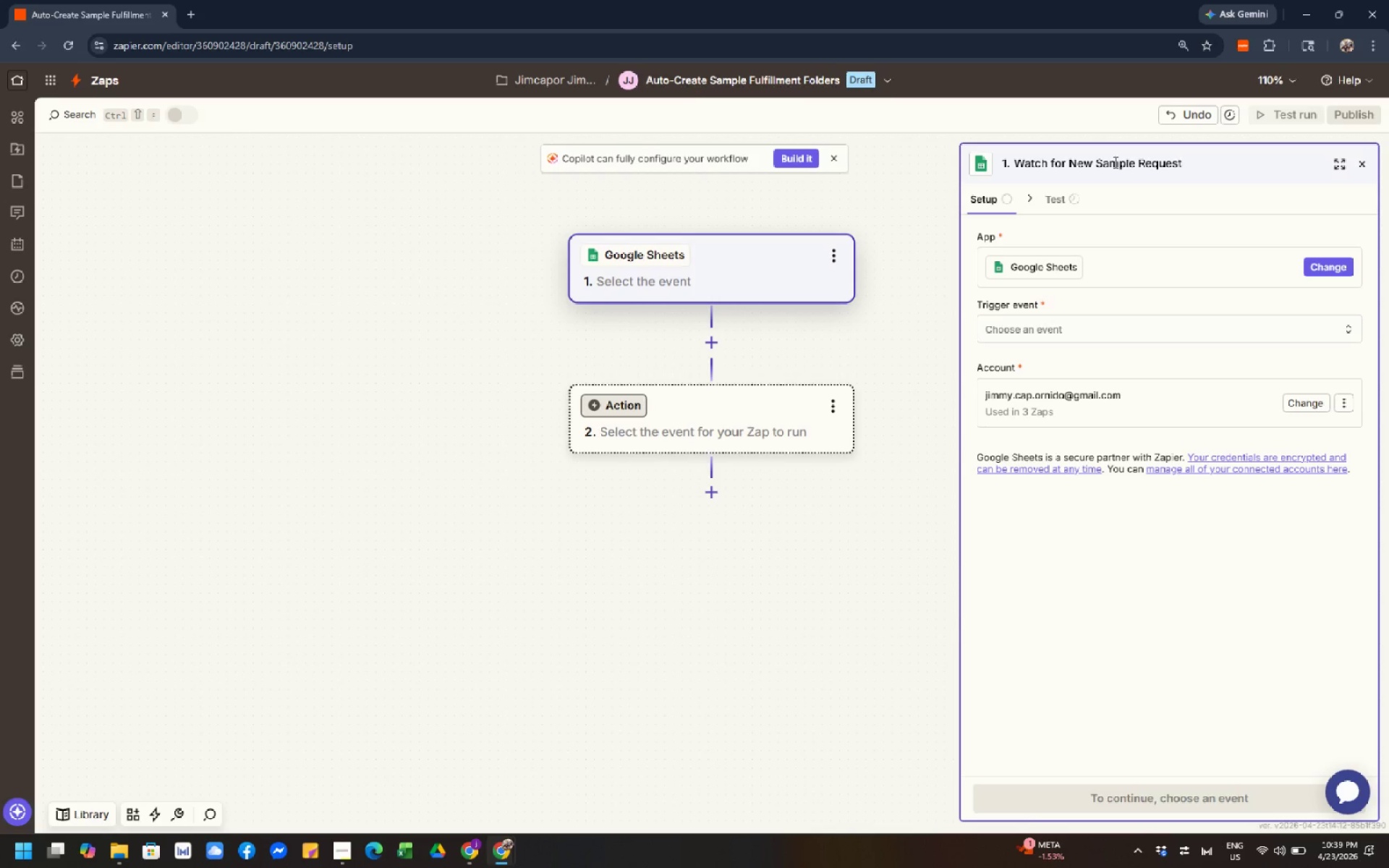 
wait(11.24)
 